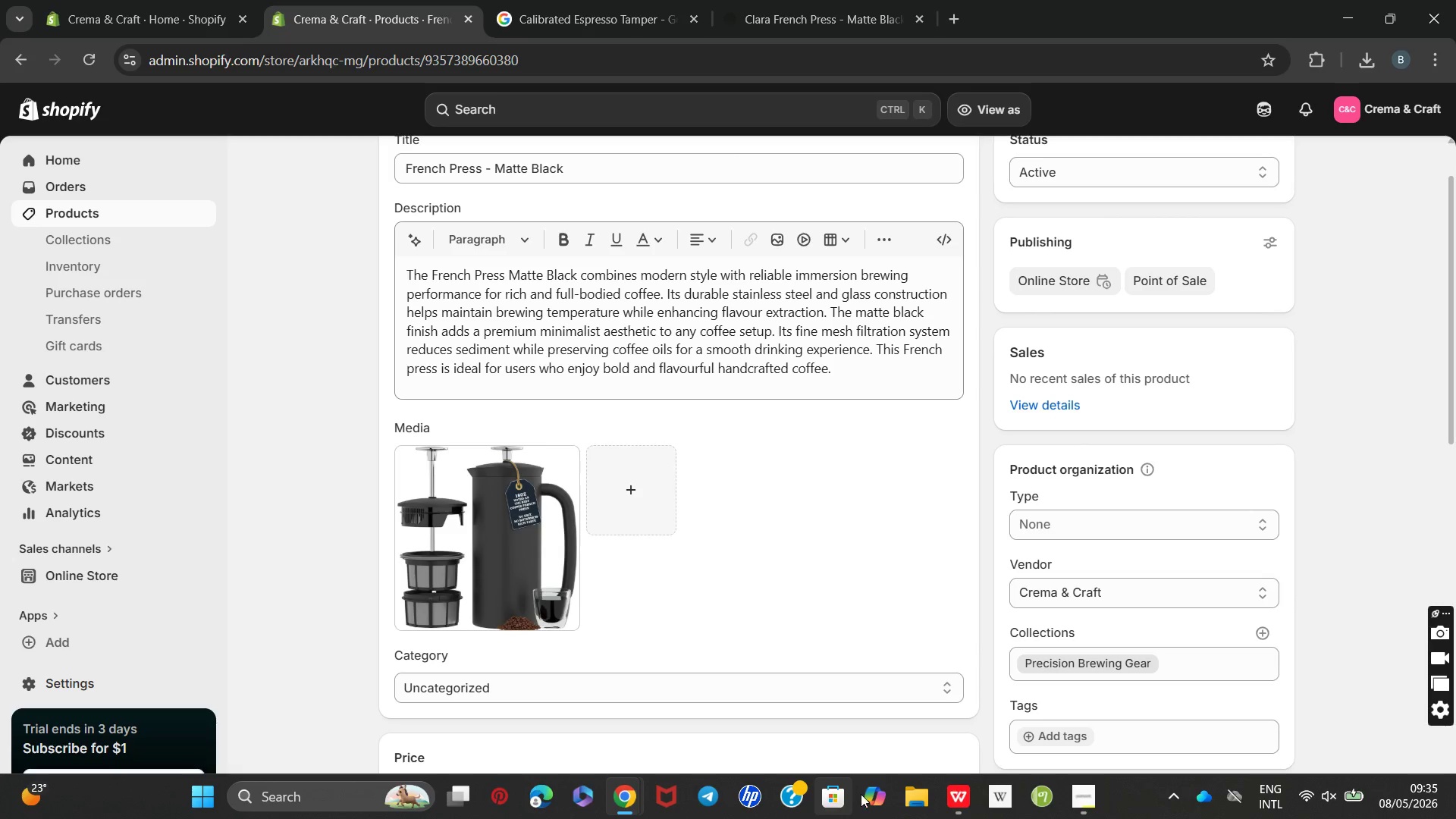 
wait(10.09)
 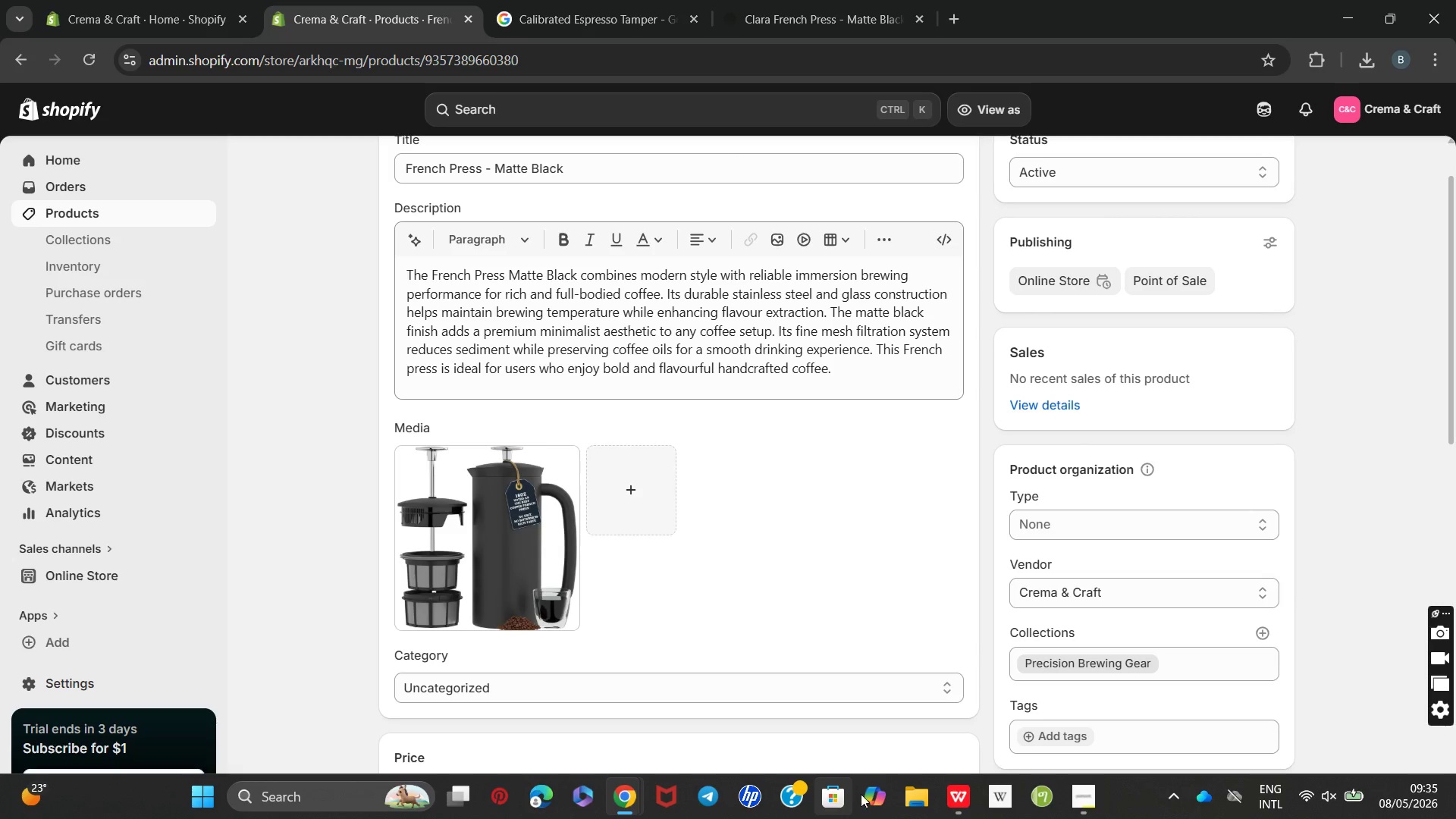 
left_click([934, 727])
 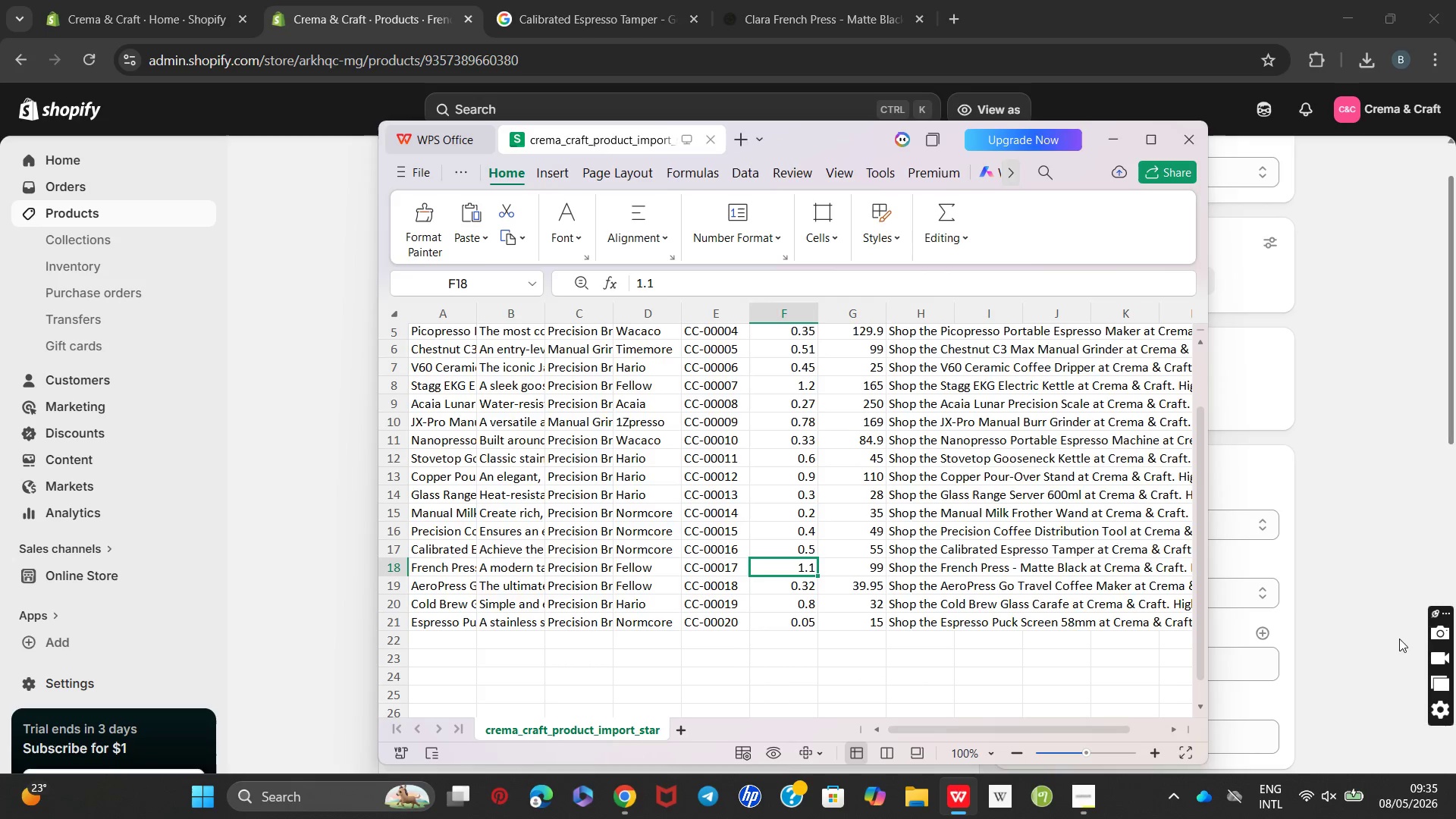 
left_click([1375, 551])
 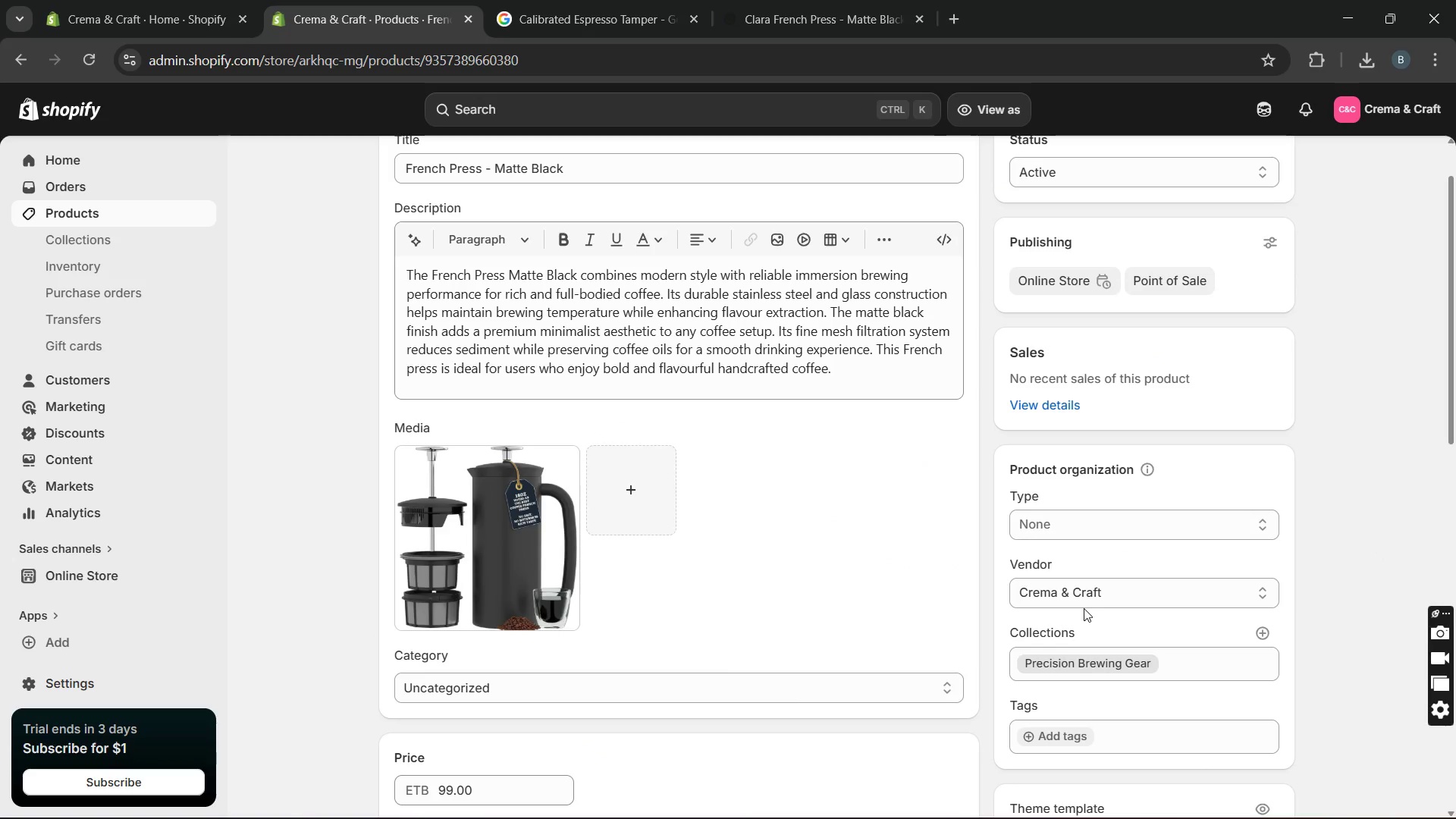 
left_click([1078, 595])
 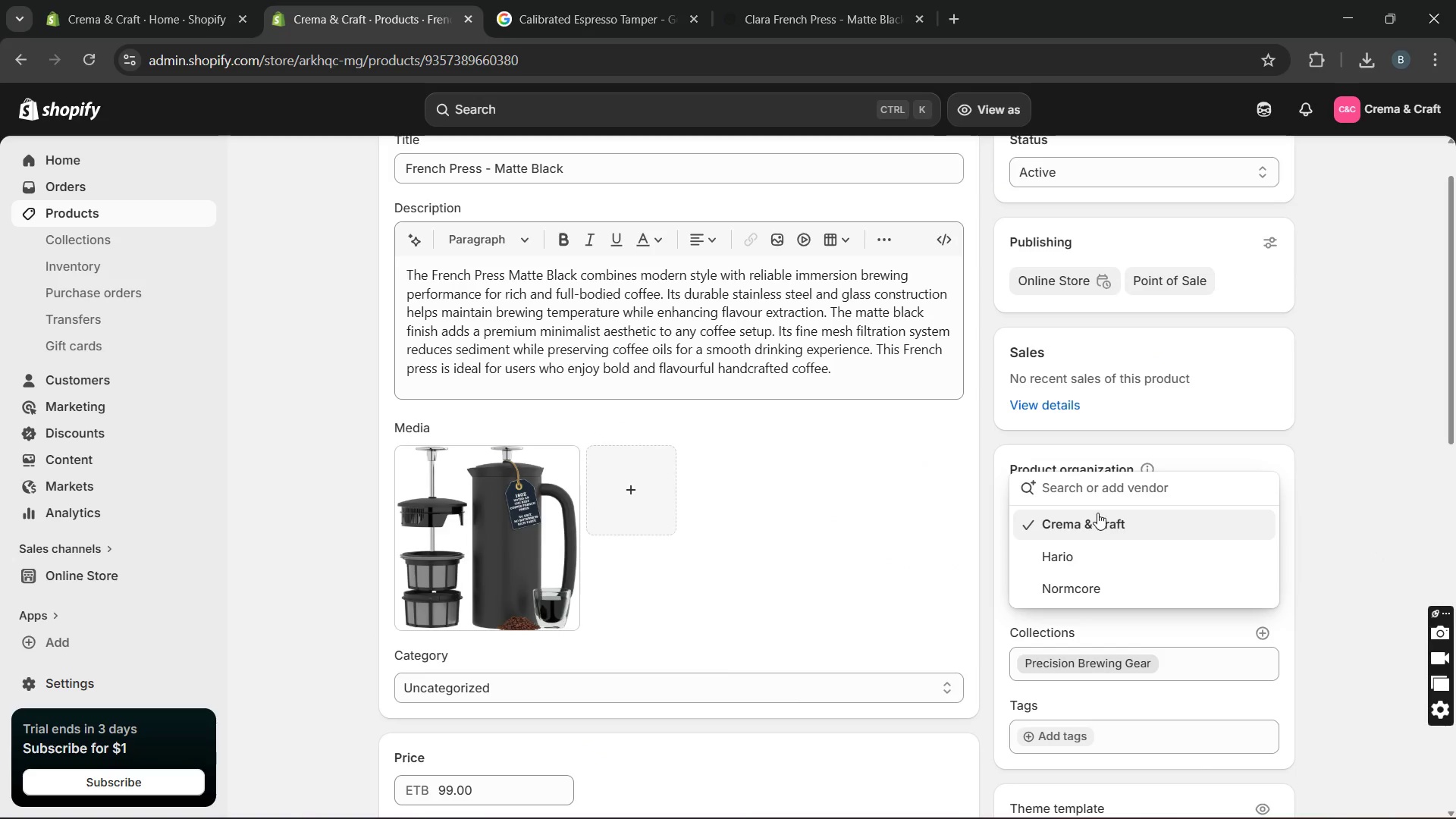 
left_click([1091, 485])
 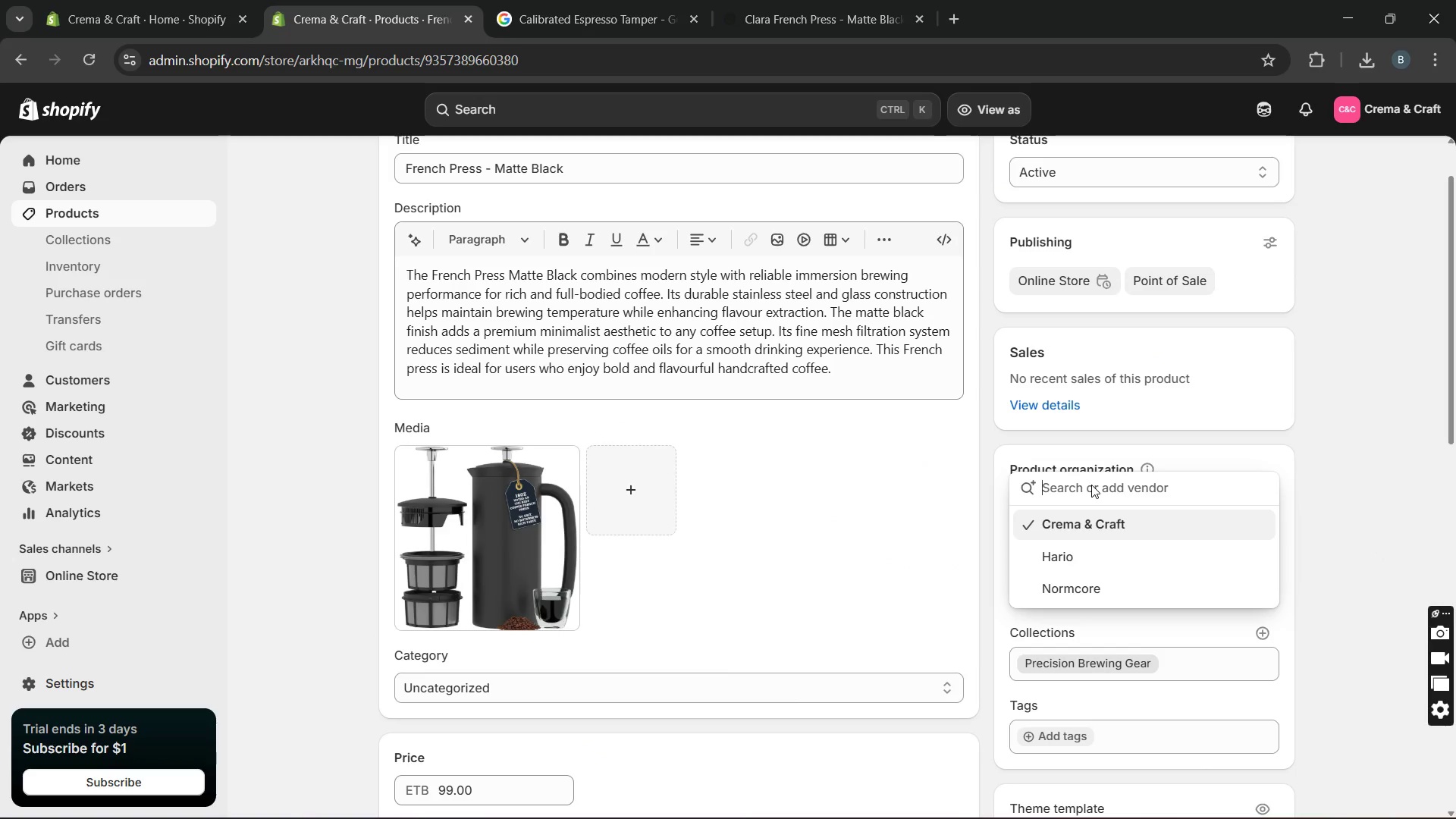 
type(fellow)
 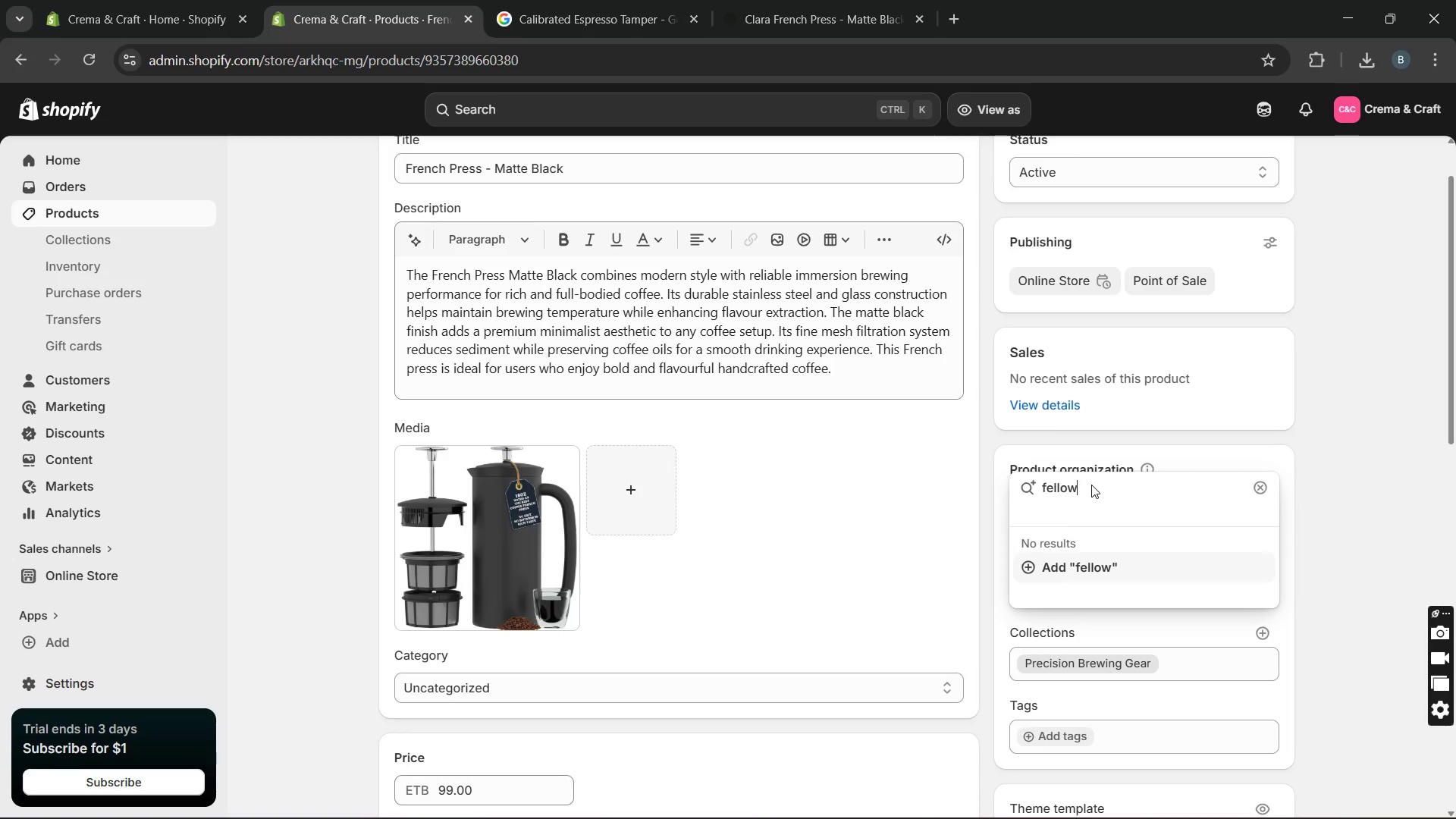 
key(Enter)
 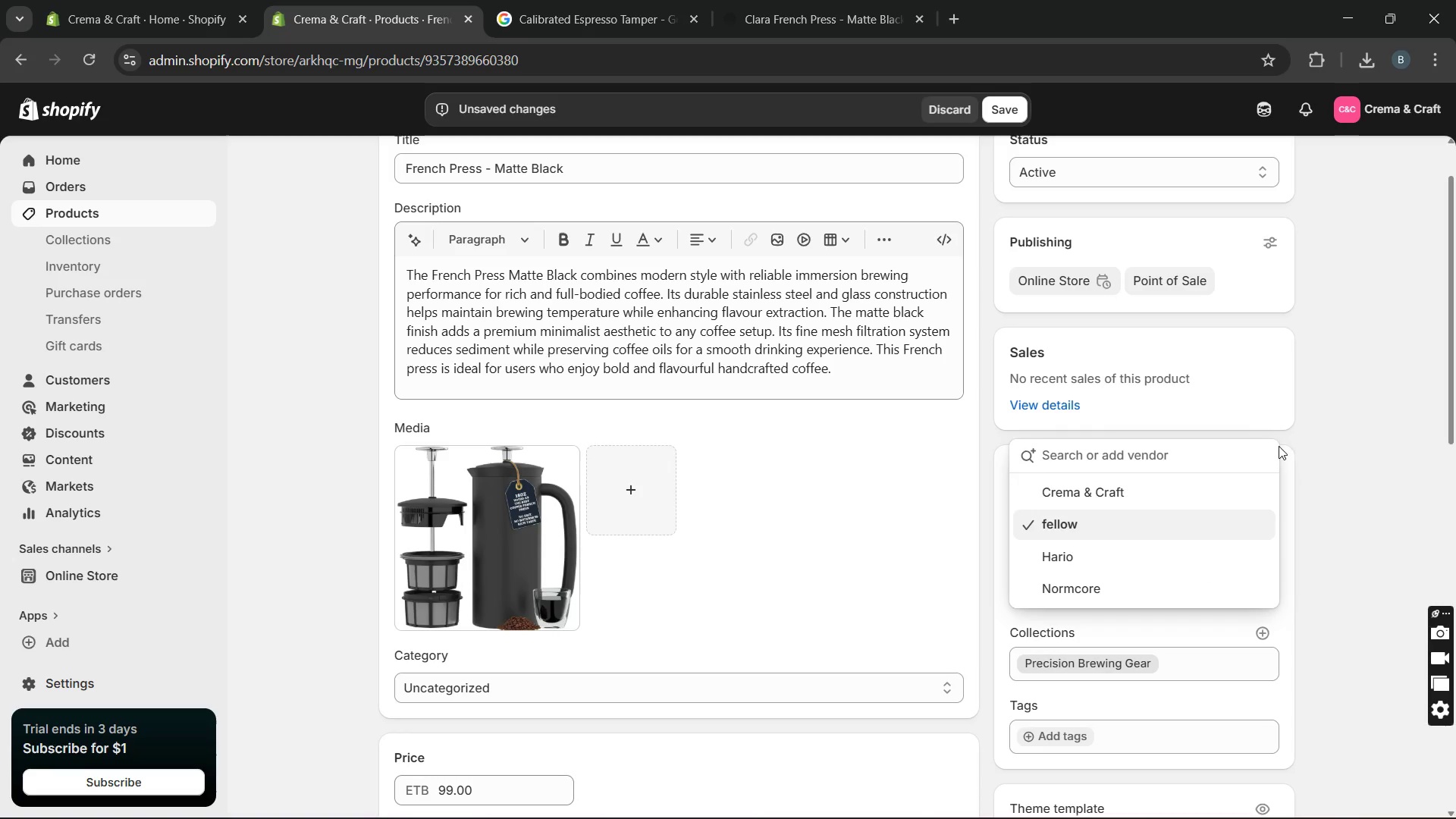 
left_click([1340, 468])
 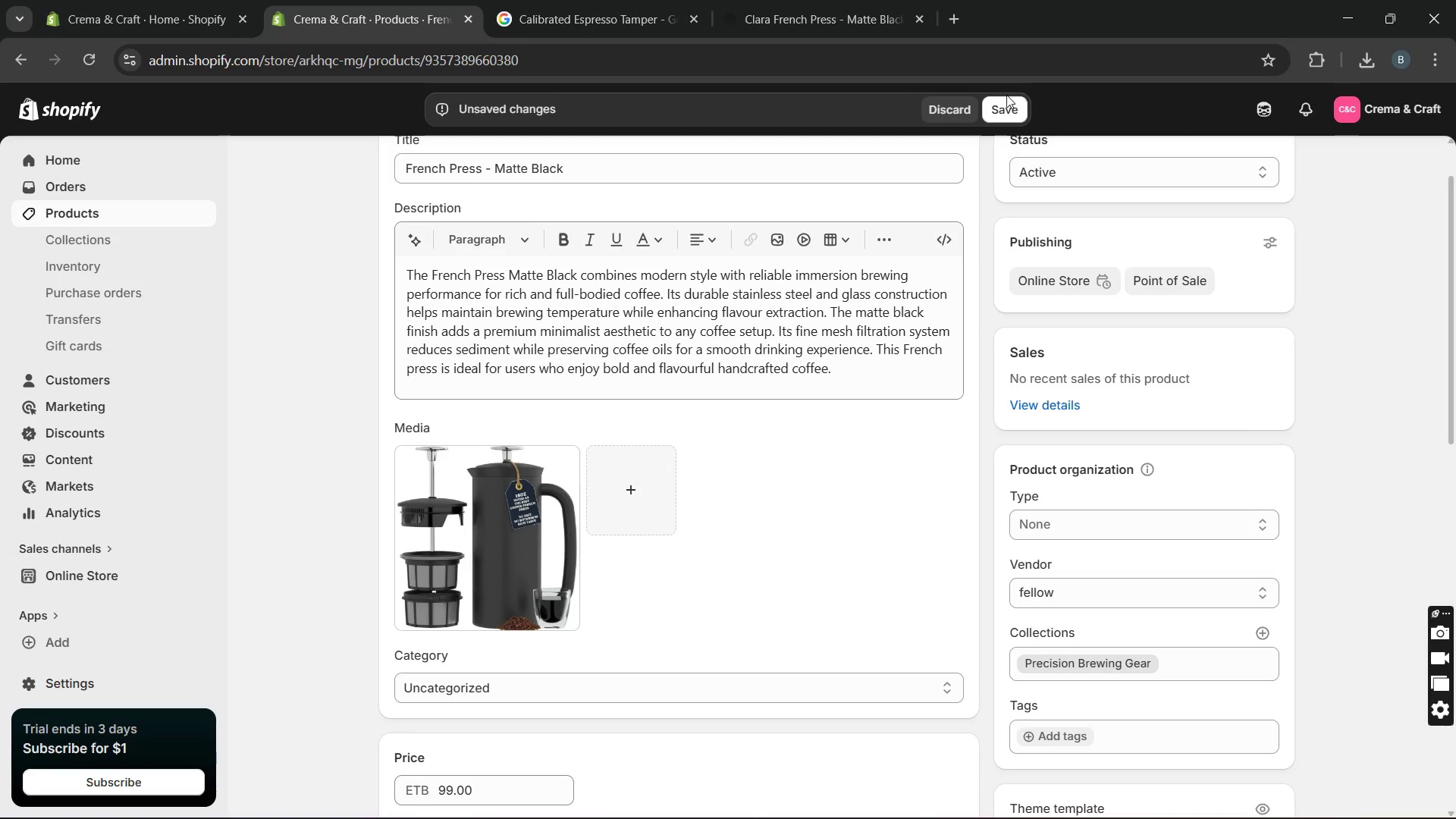 
left_click([996, 105])
 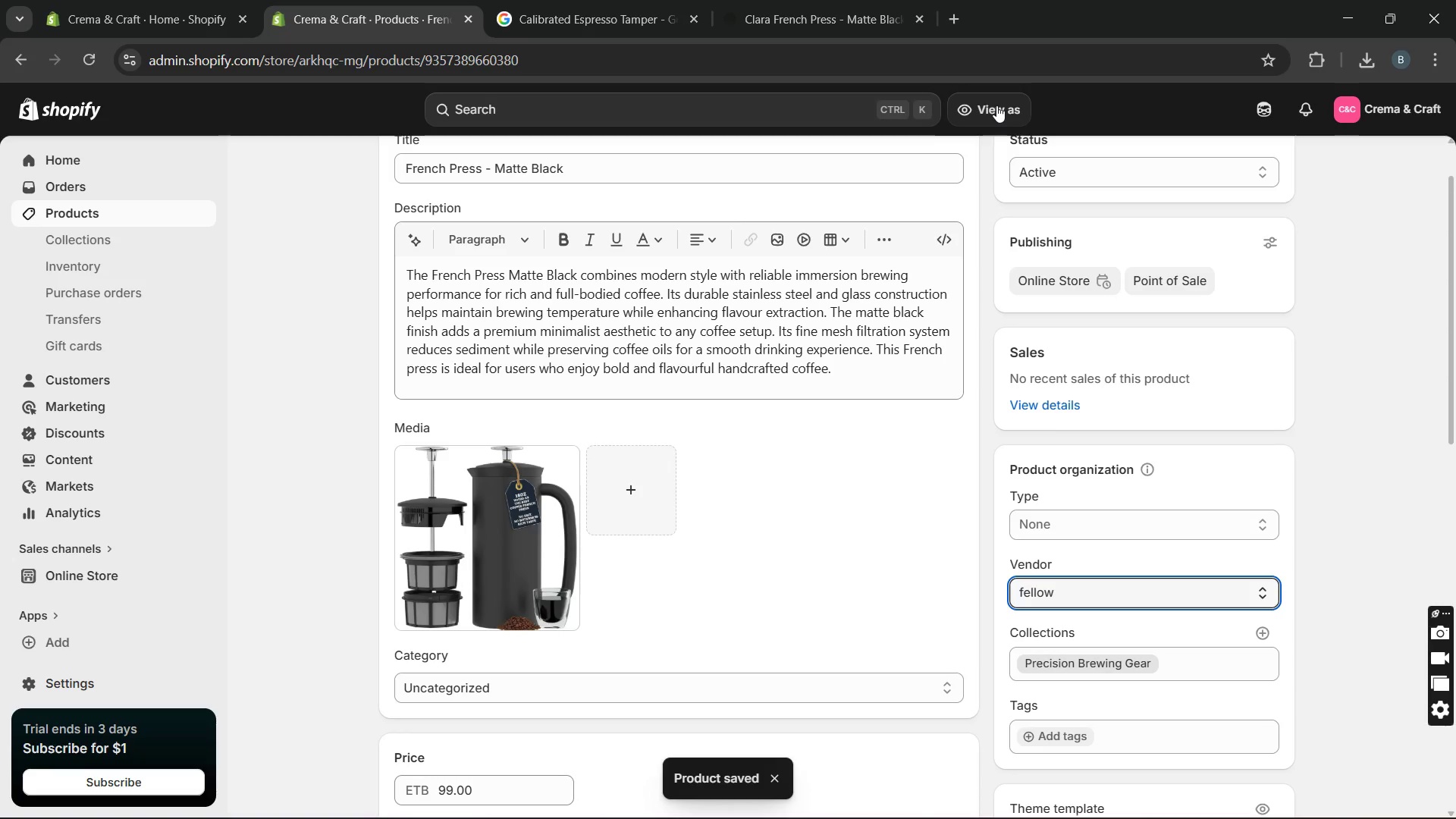 
wait(7.55)
 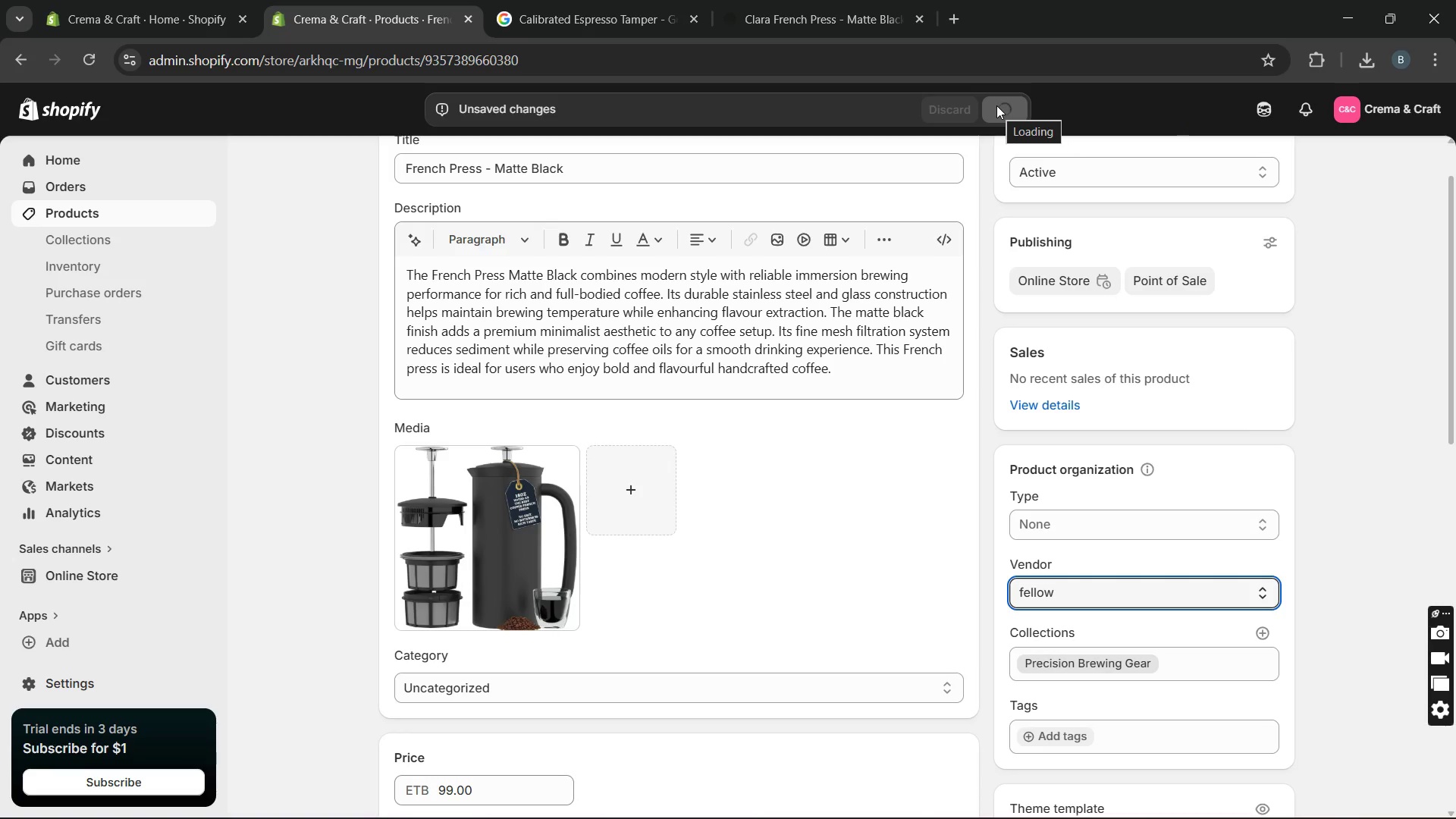 
left_click([180, 205])
 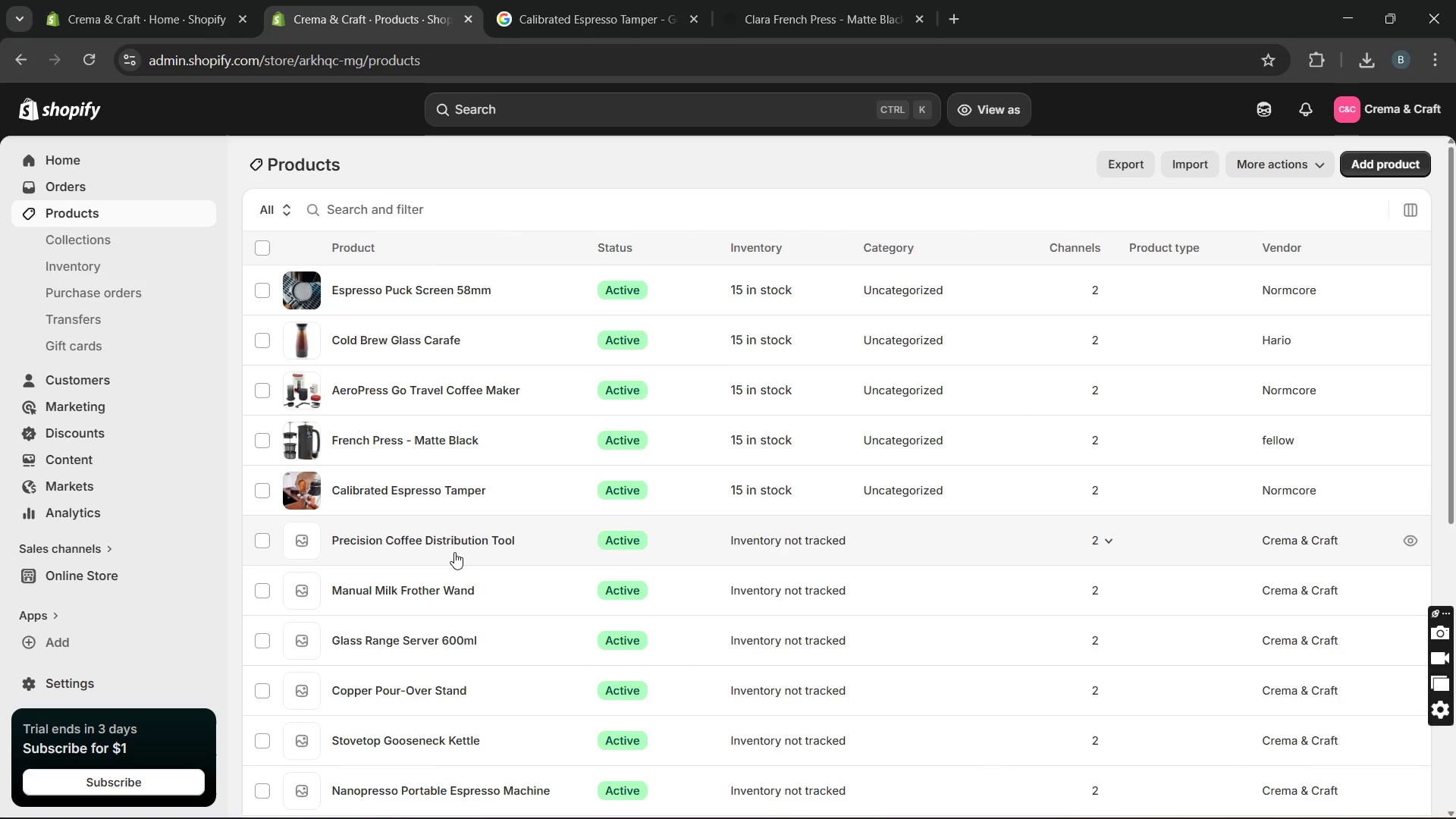 
wait(5.62)
 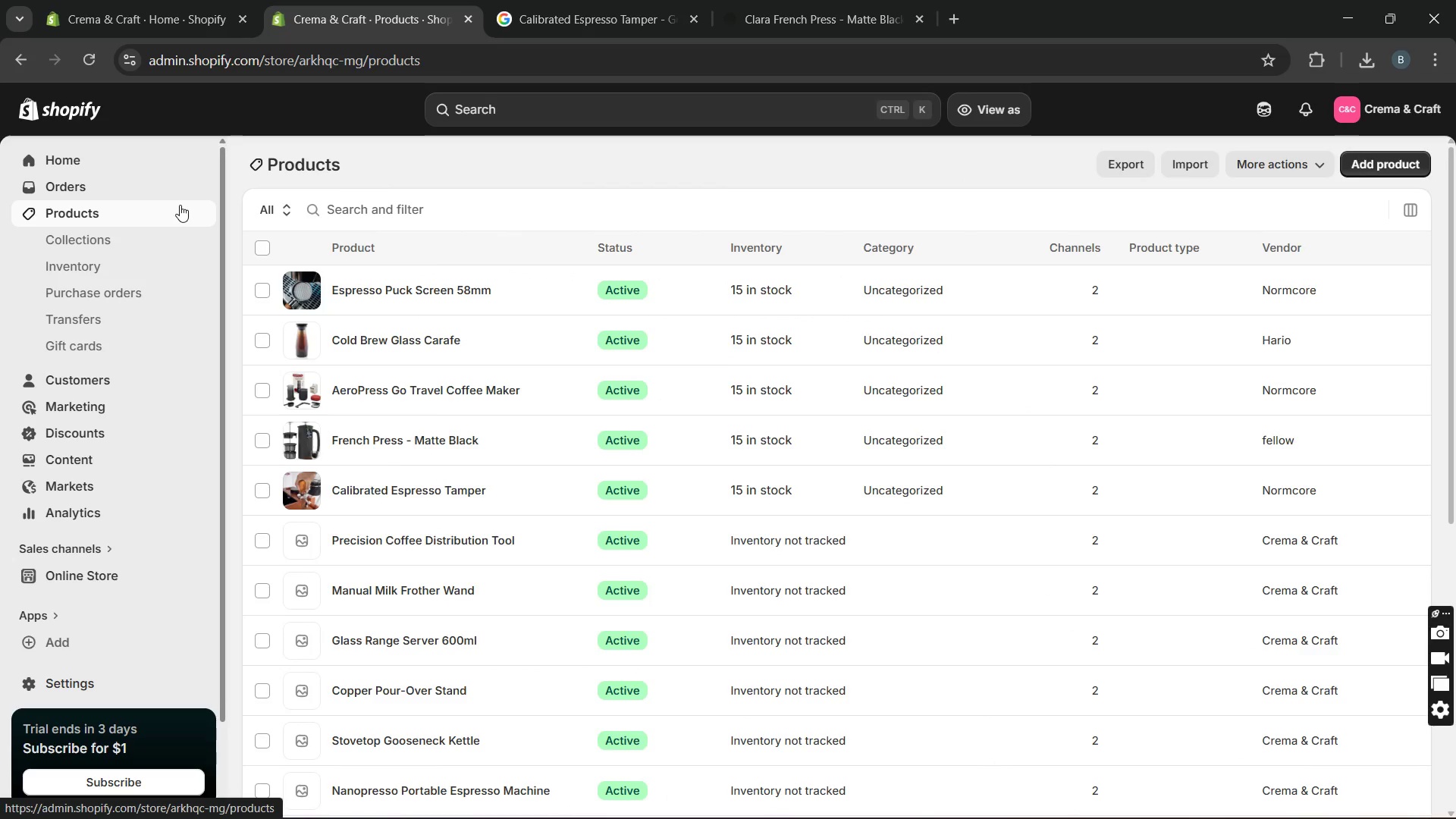 
left_click([456, 549])
 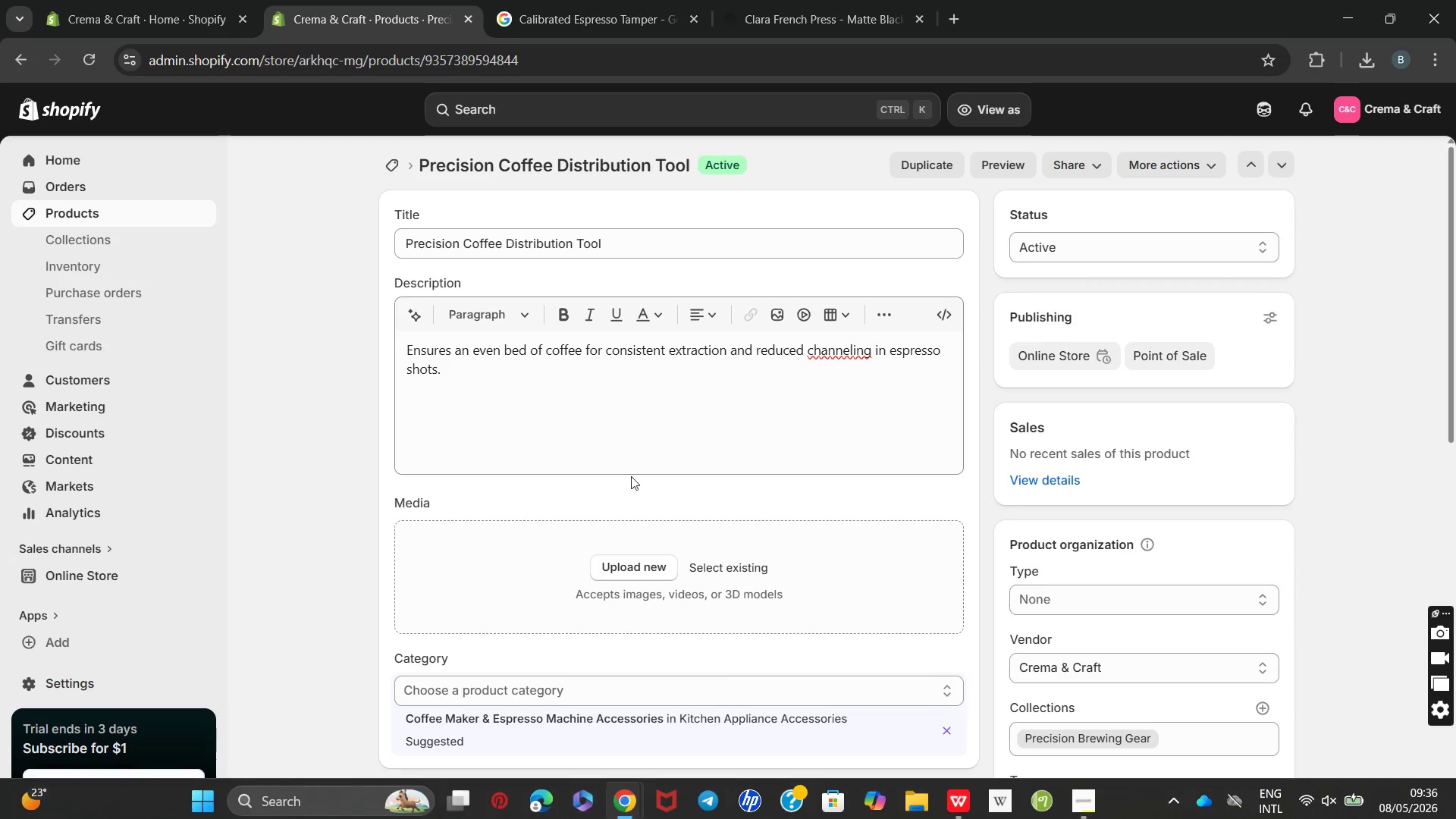 
wait(5.42)
 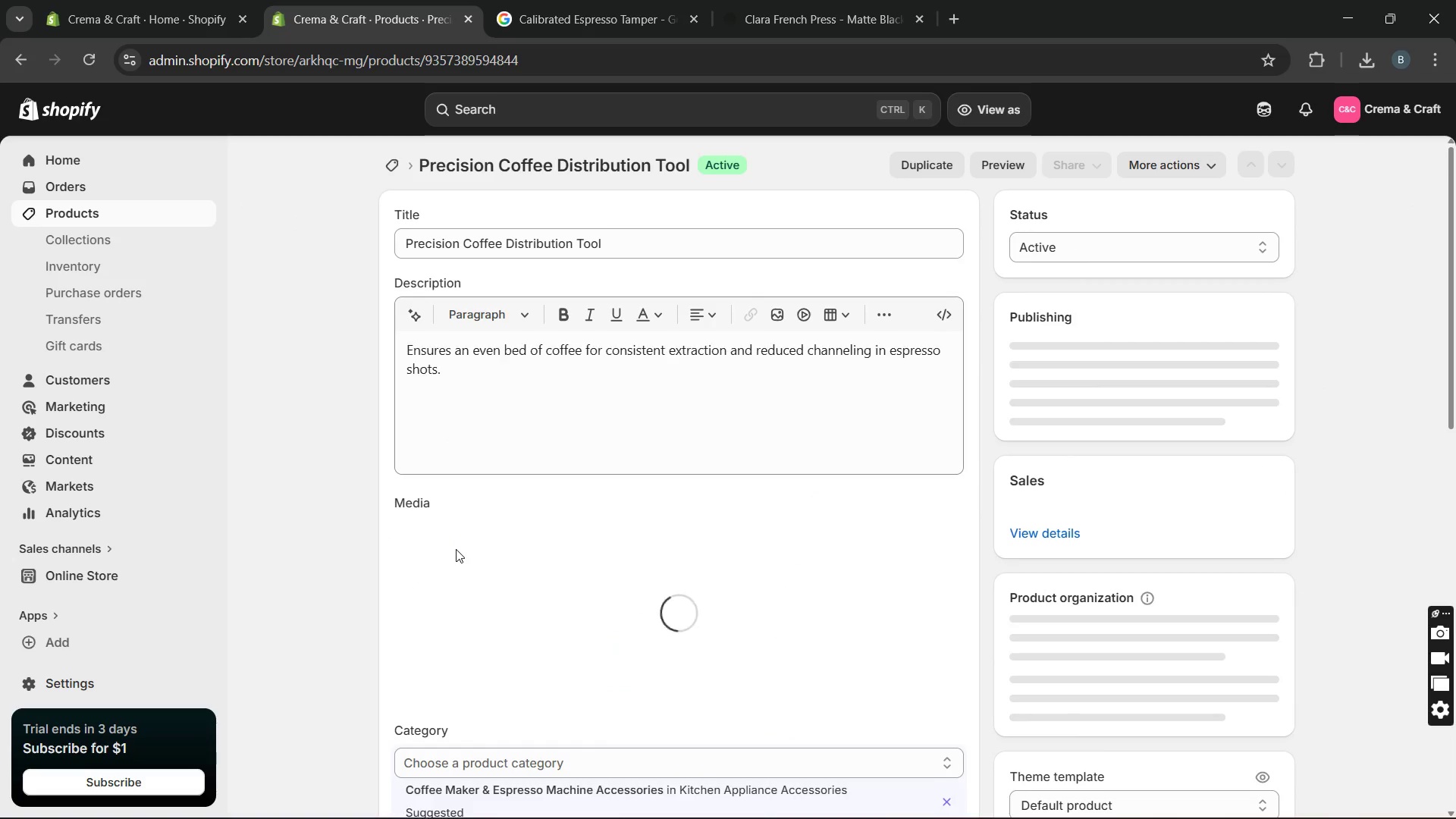 
left_click_drag(start_coordinate=[679, 389], to_coordinate=[423, 341])
 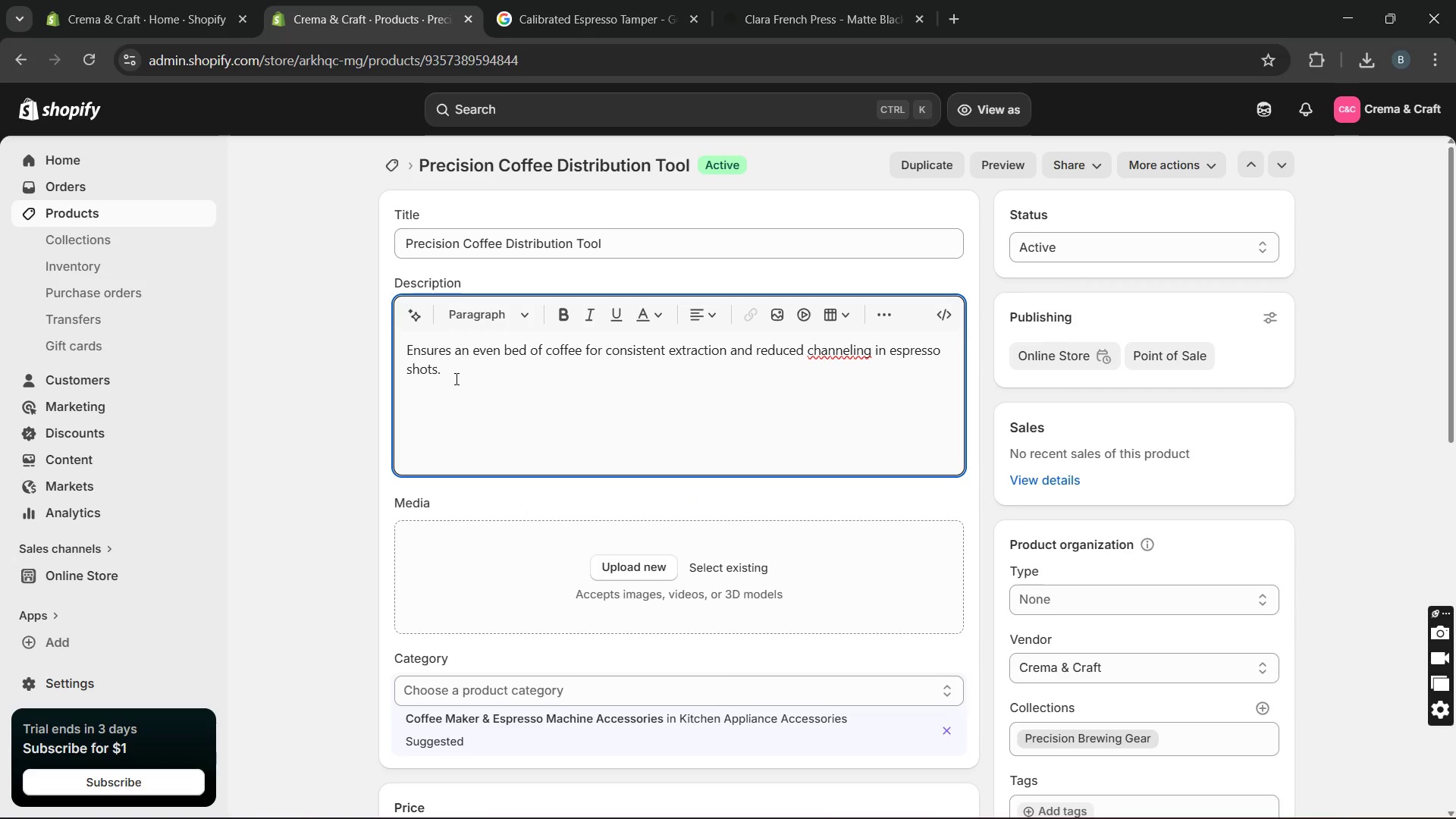 
left_click_drag(start_coordinate=[455, 378], to_coordinate=[376, 359])
 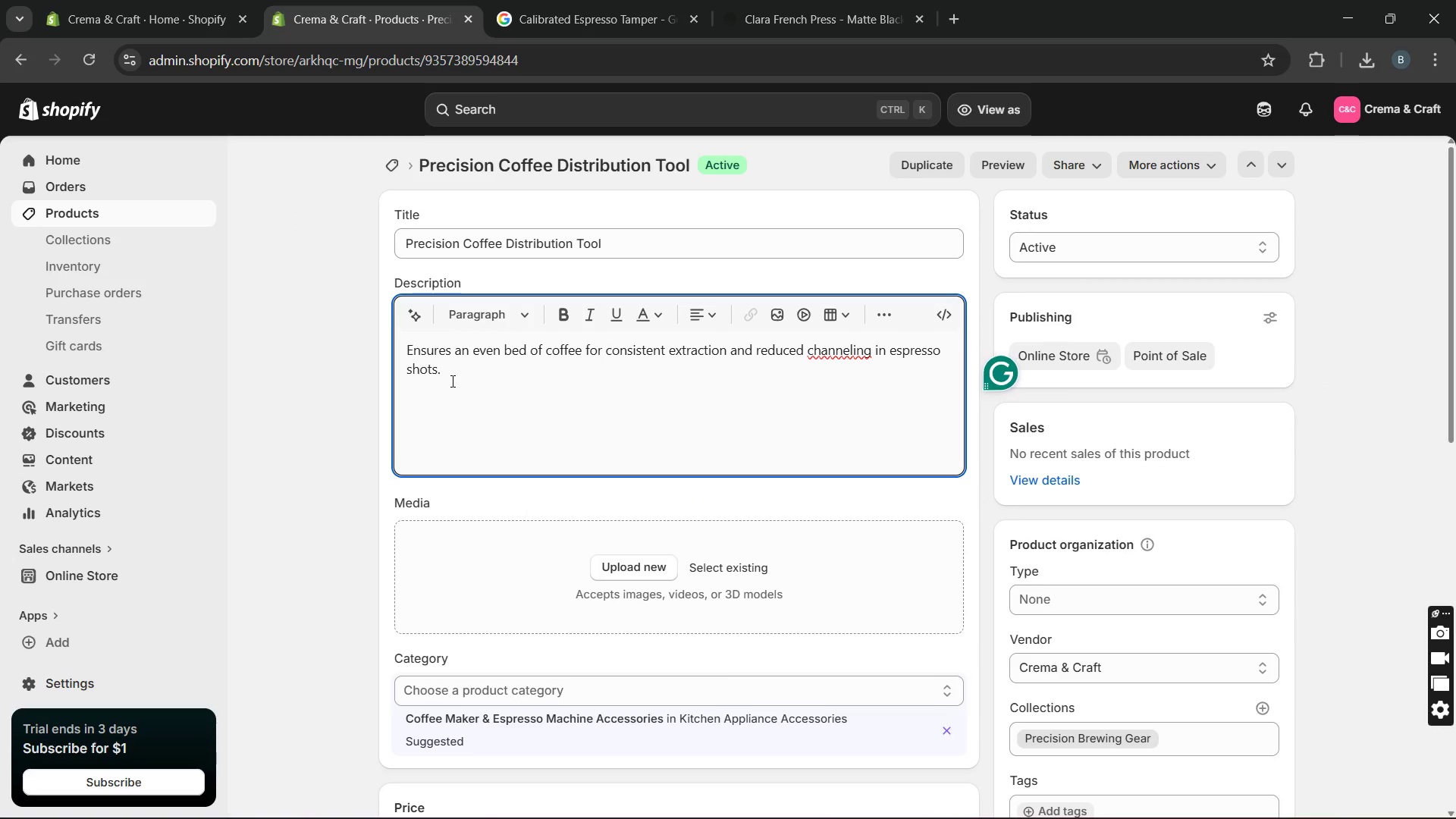 
left_click_drag(start_coordinate=[451, 381], to_coordinate=[403, 358])
 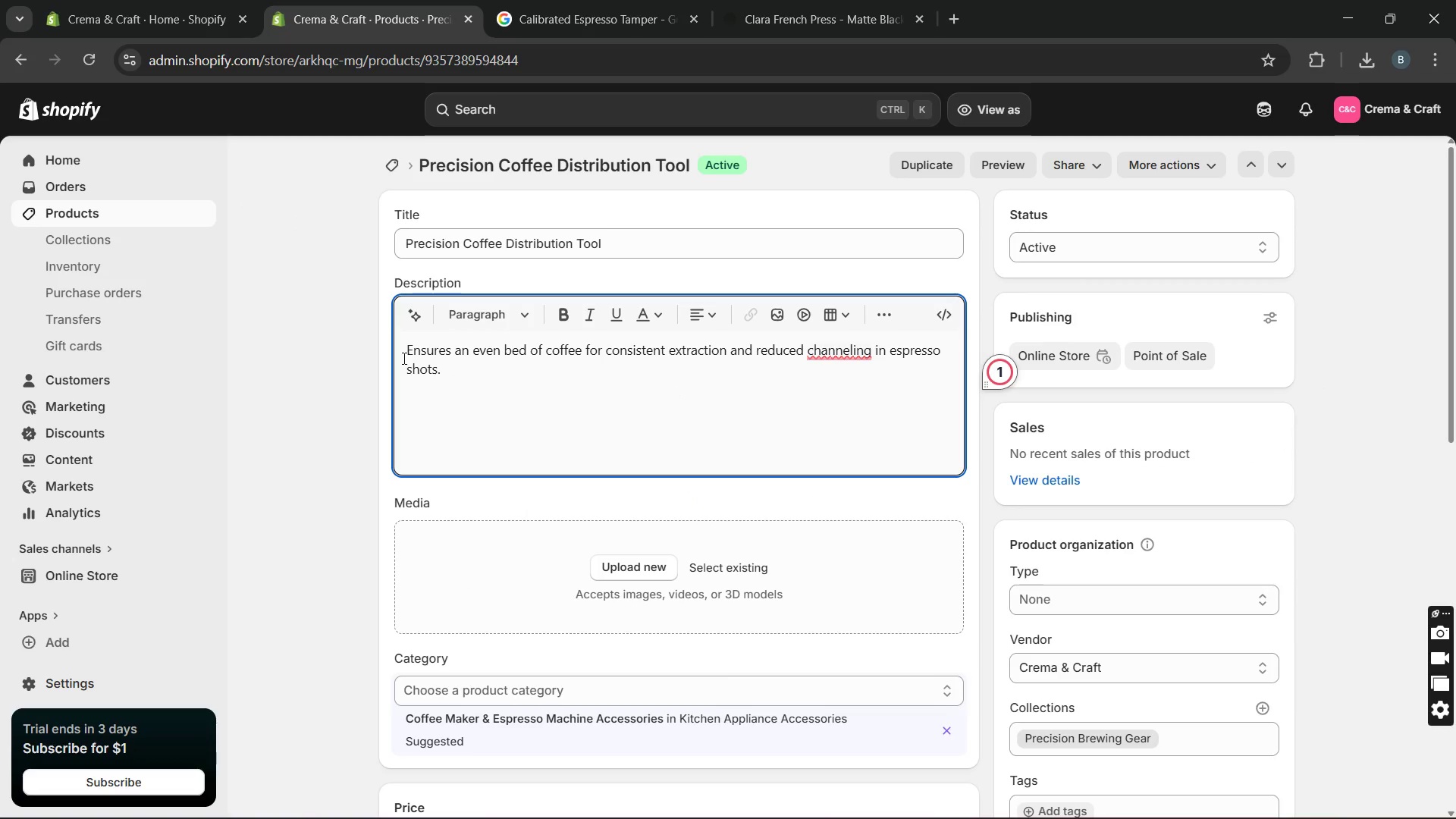 
double_click([403, 358])
 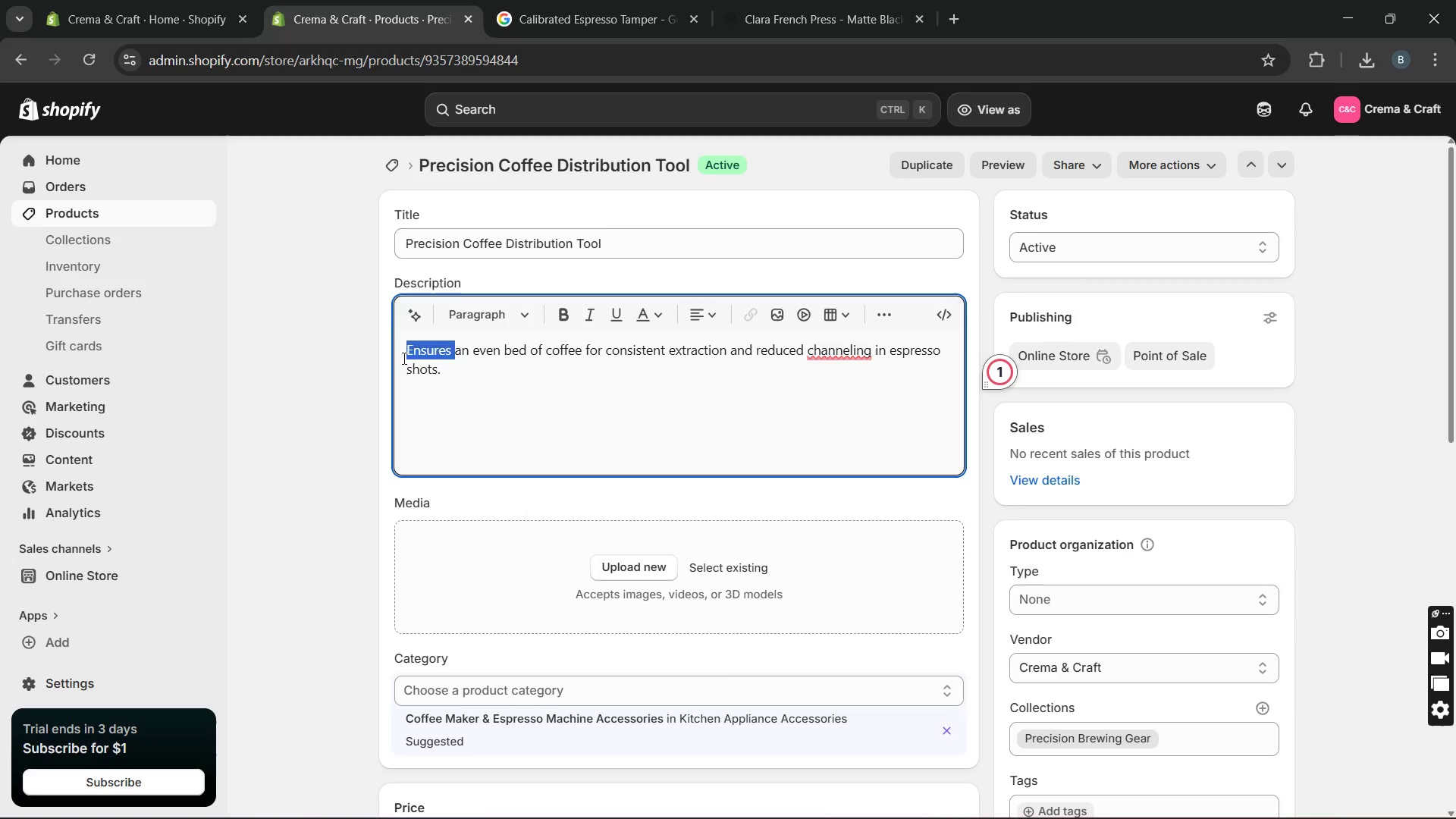 
triple_click([403, 358])
 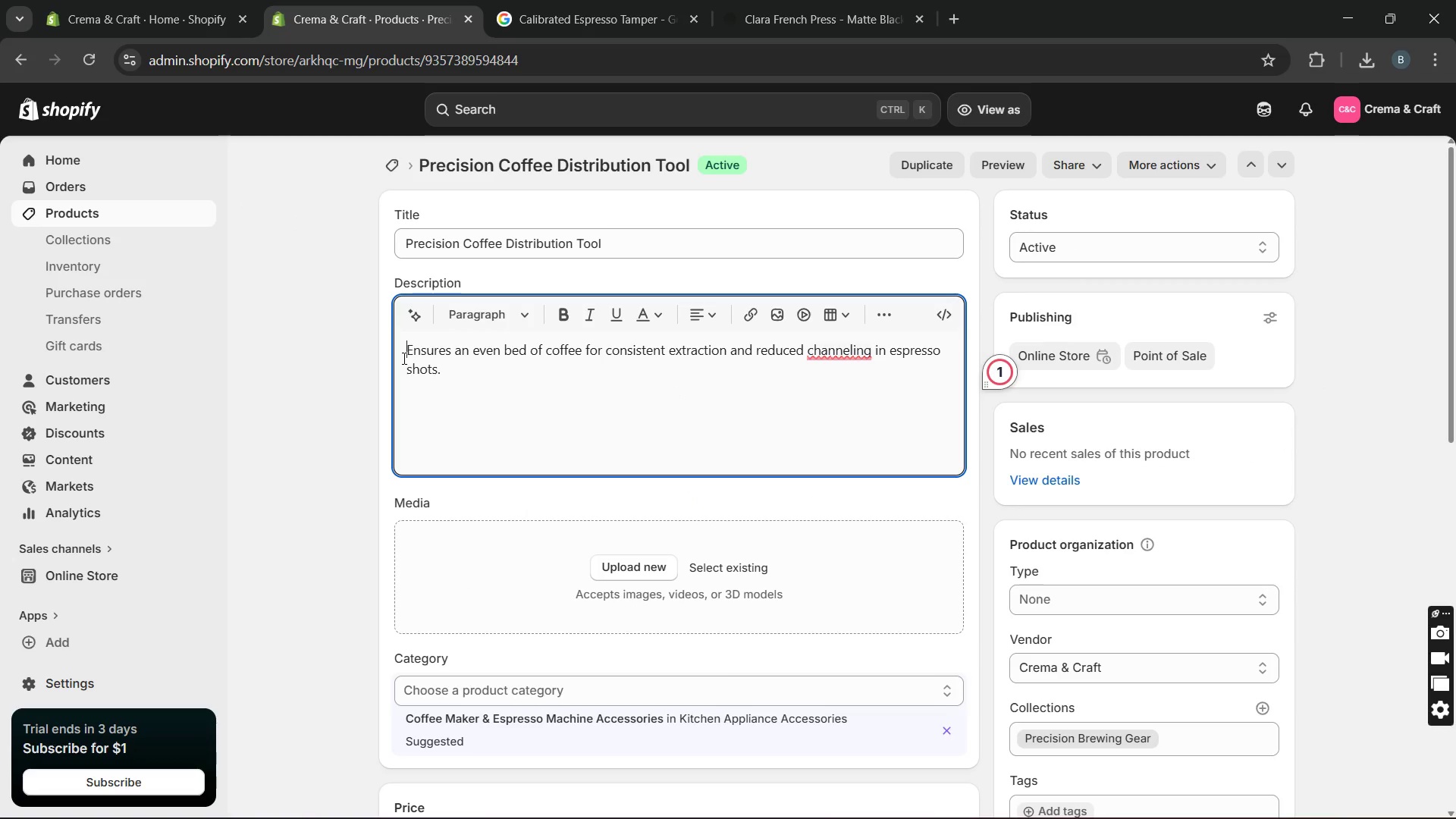 
triple_click([403, 358])
 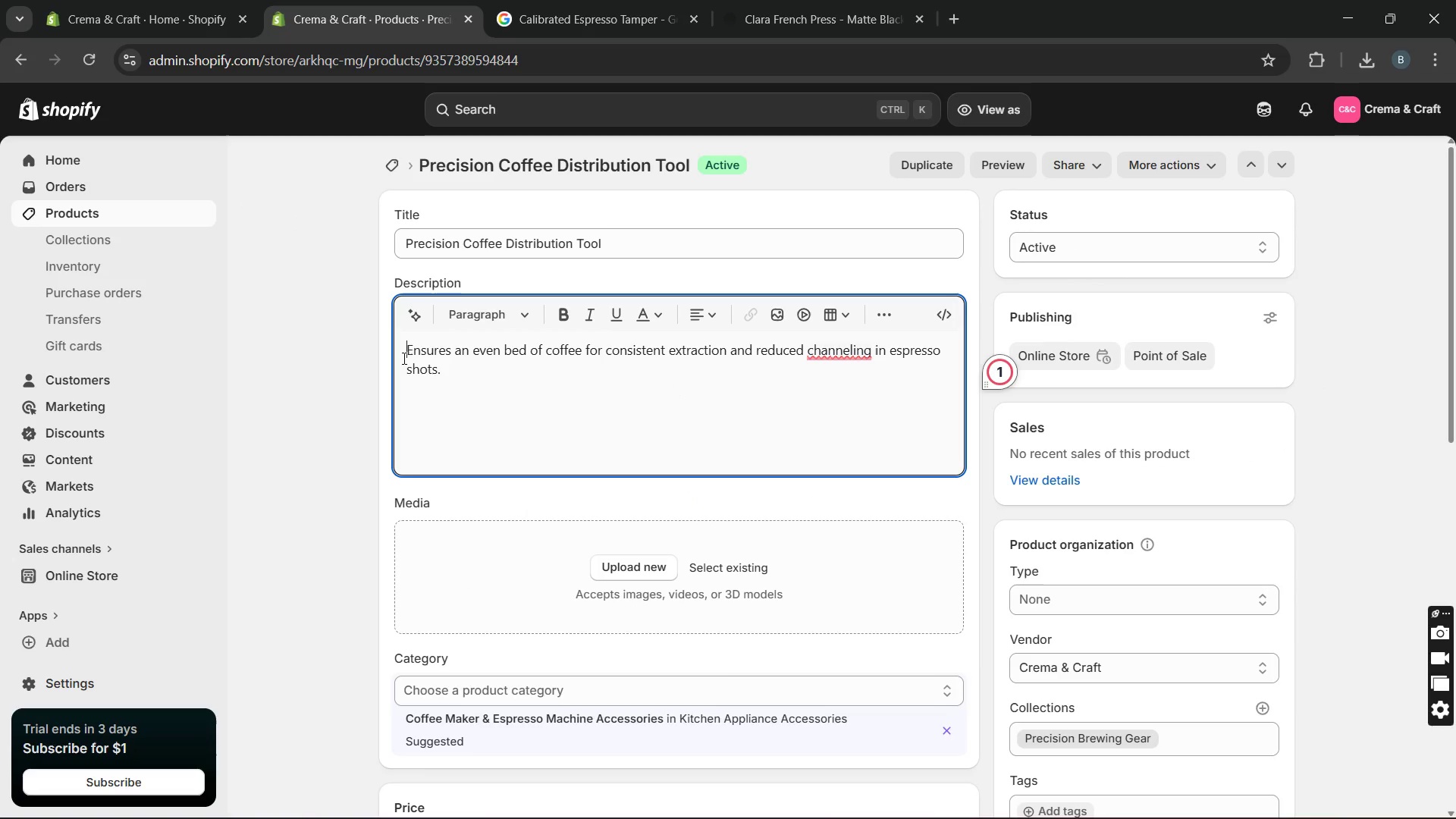 
left_click_drag(start_coordinate=[403, 358], to_coordinate=[452, 385])
 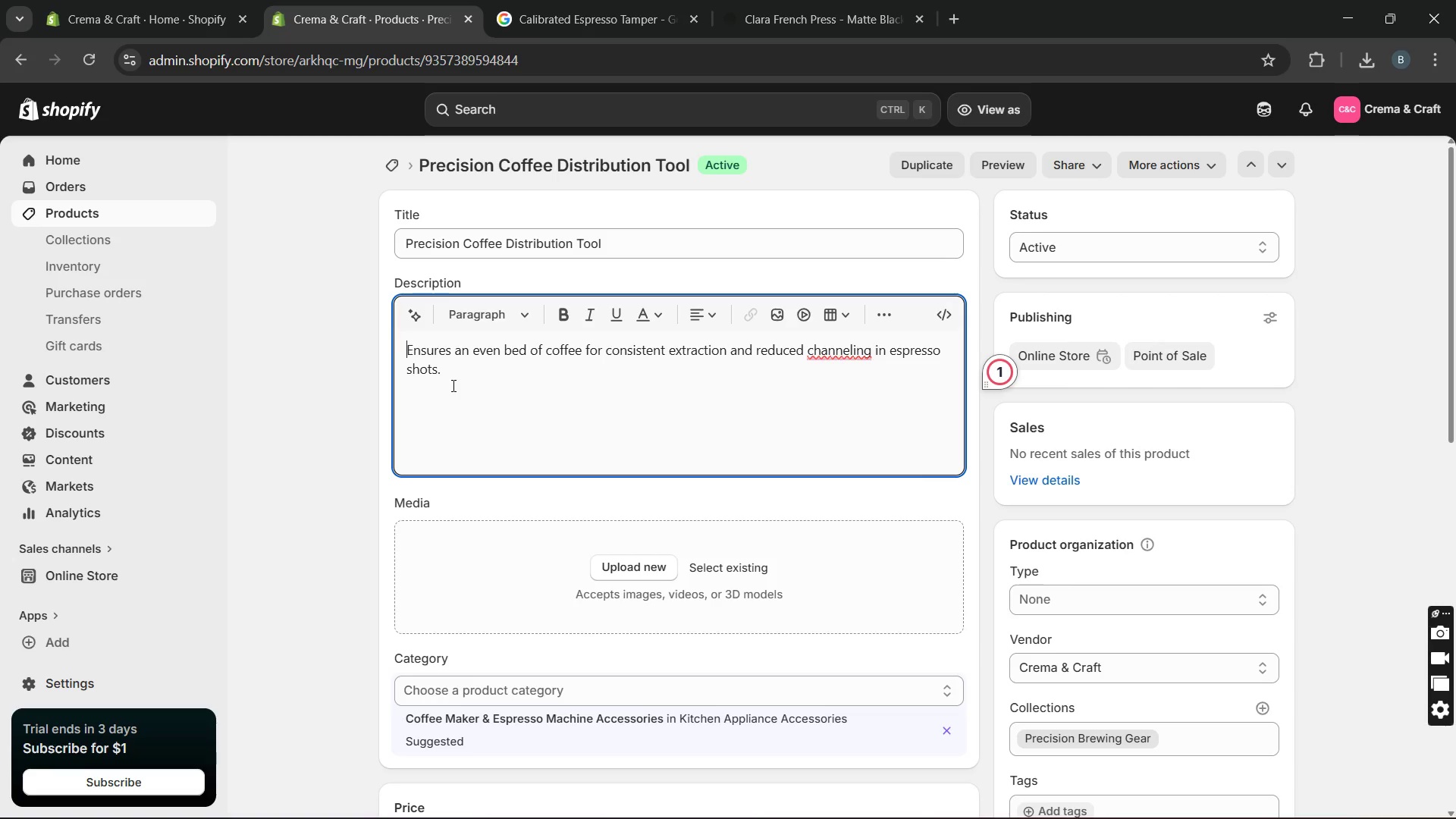 
left_click_drag(start_coordinate=[452, 385], to_coordinate=[413, 353])
 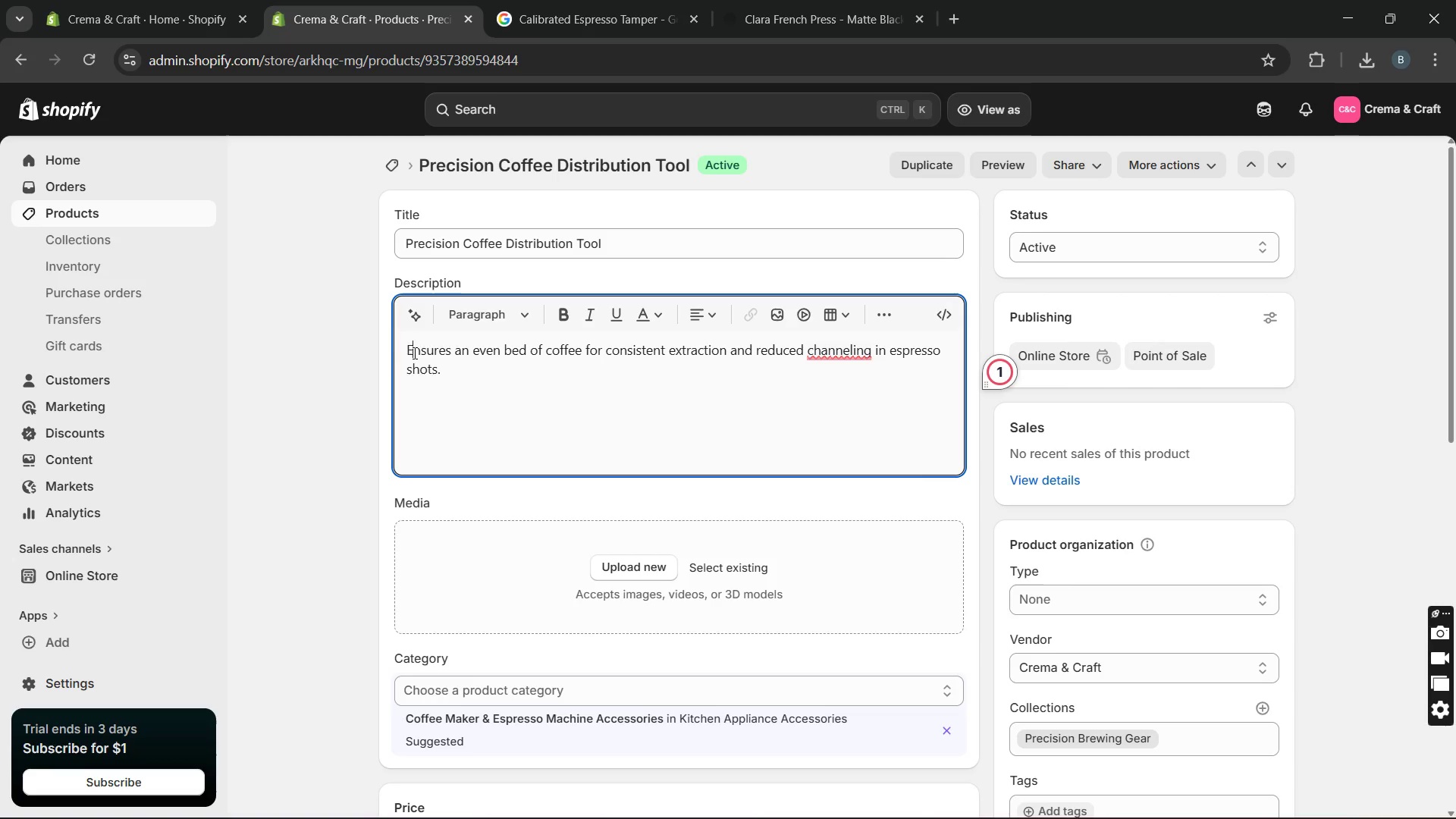 
double_click([413, 353])
 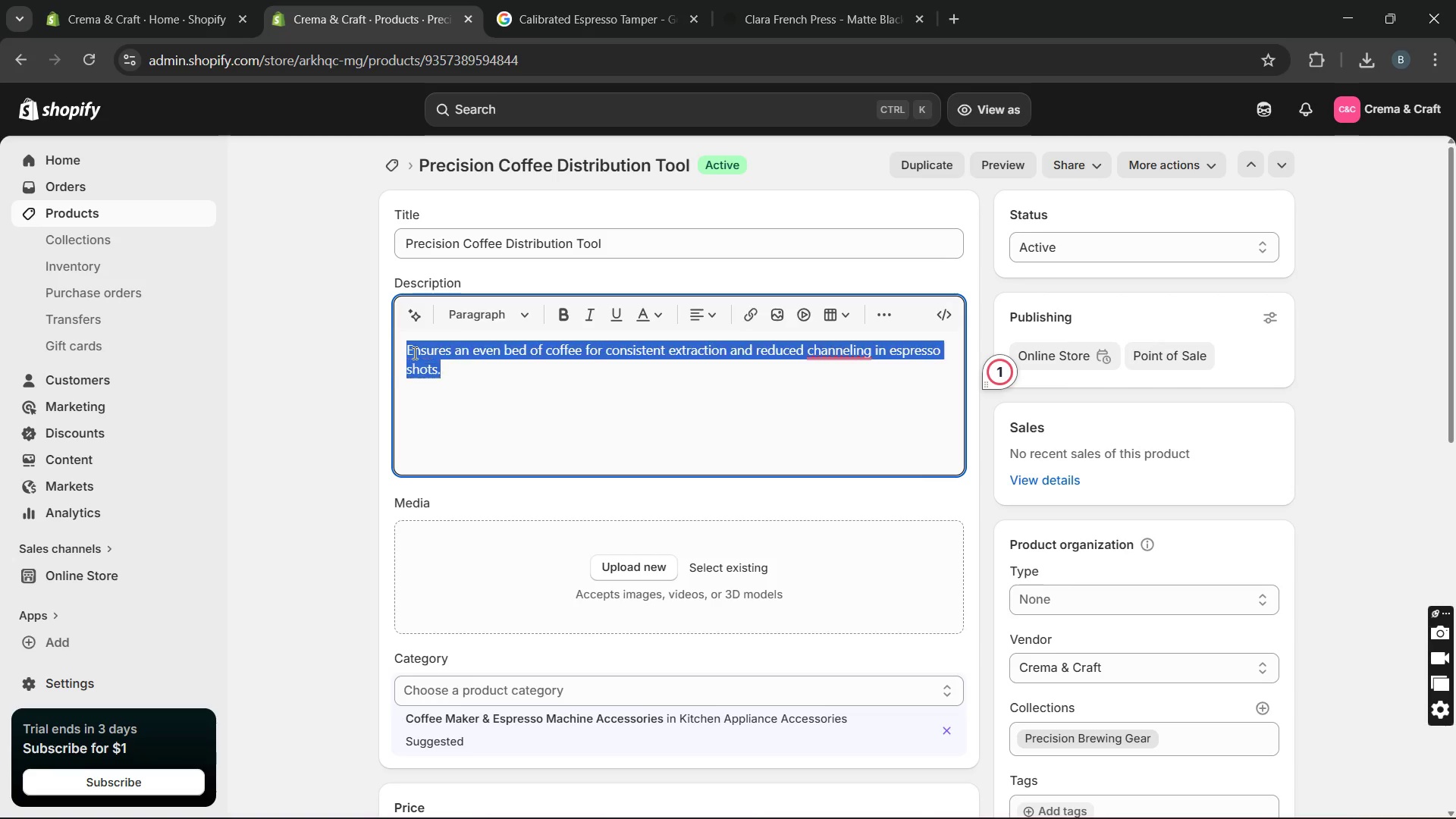 
triple_click([413, 353])
 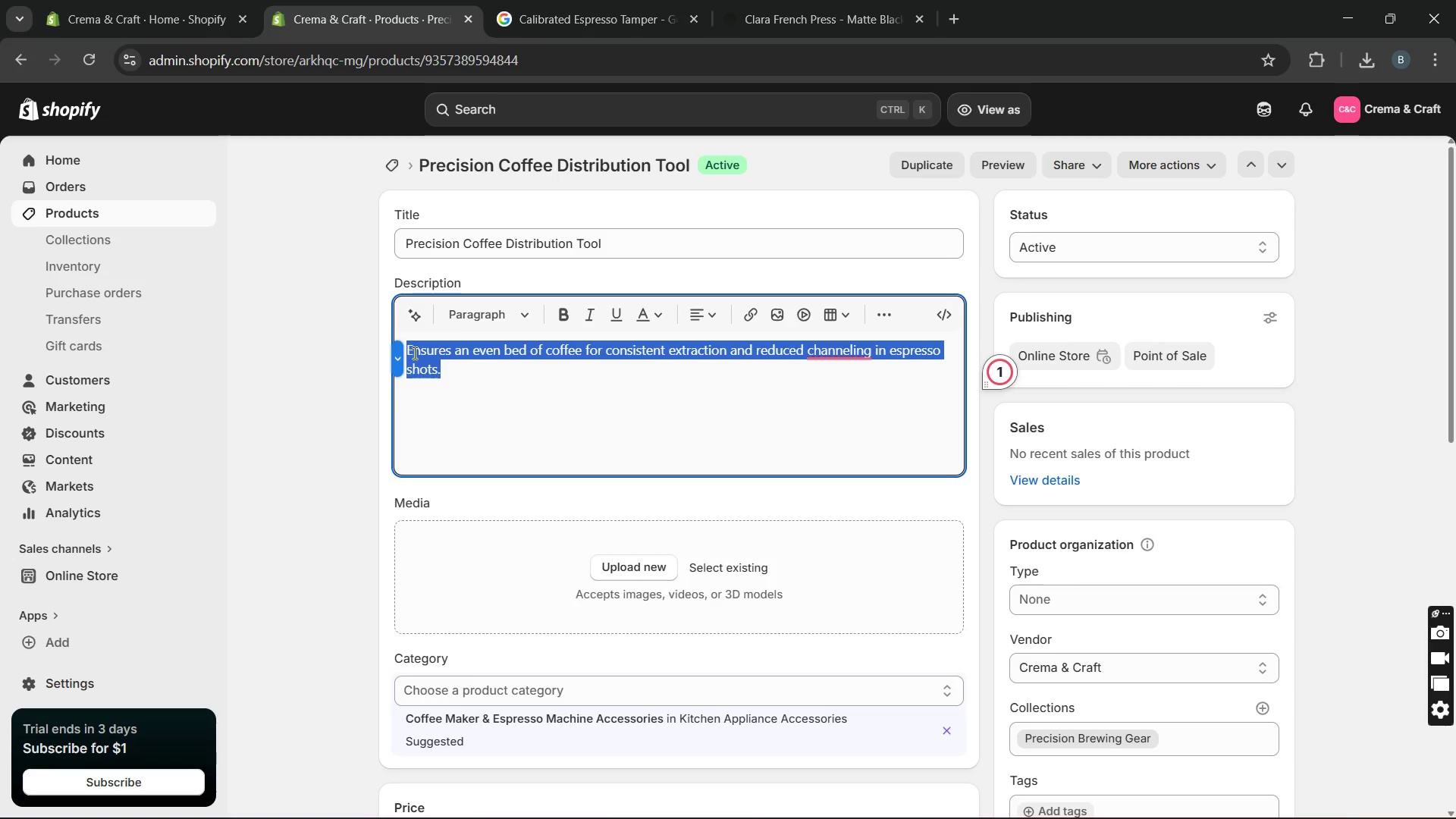 
triple_click([413, 353])
 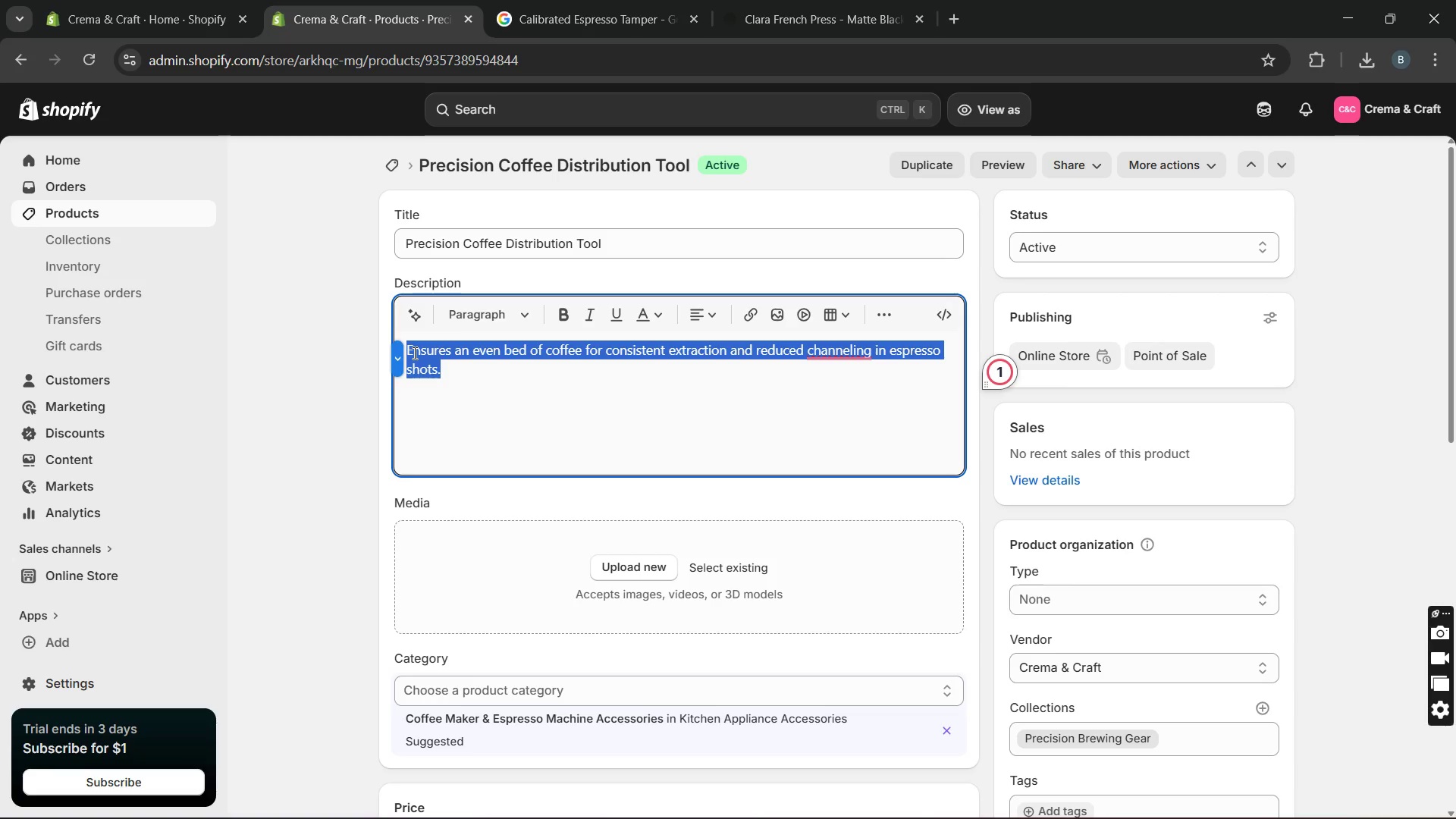 
key(Backspace)
 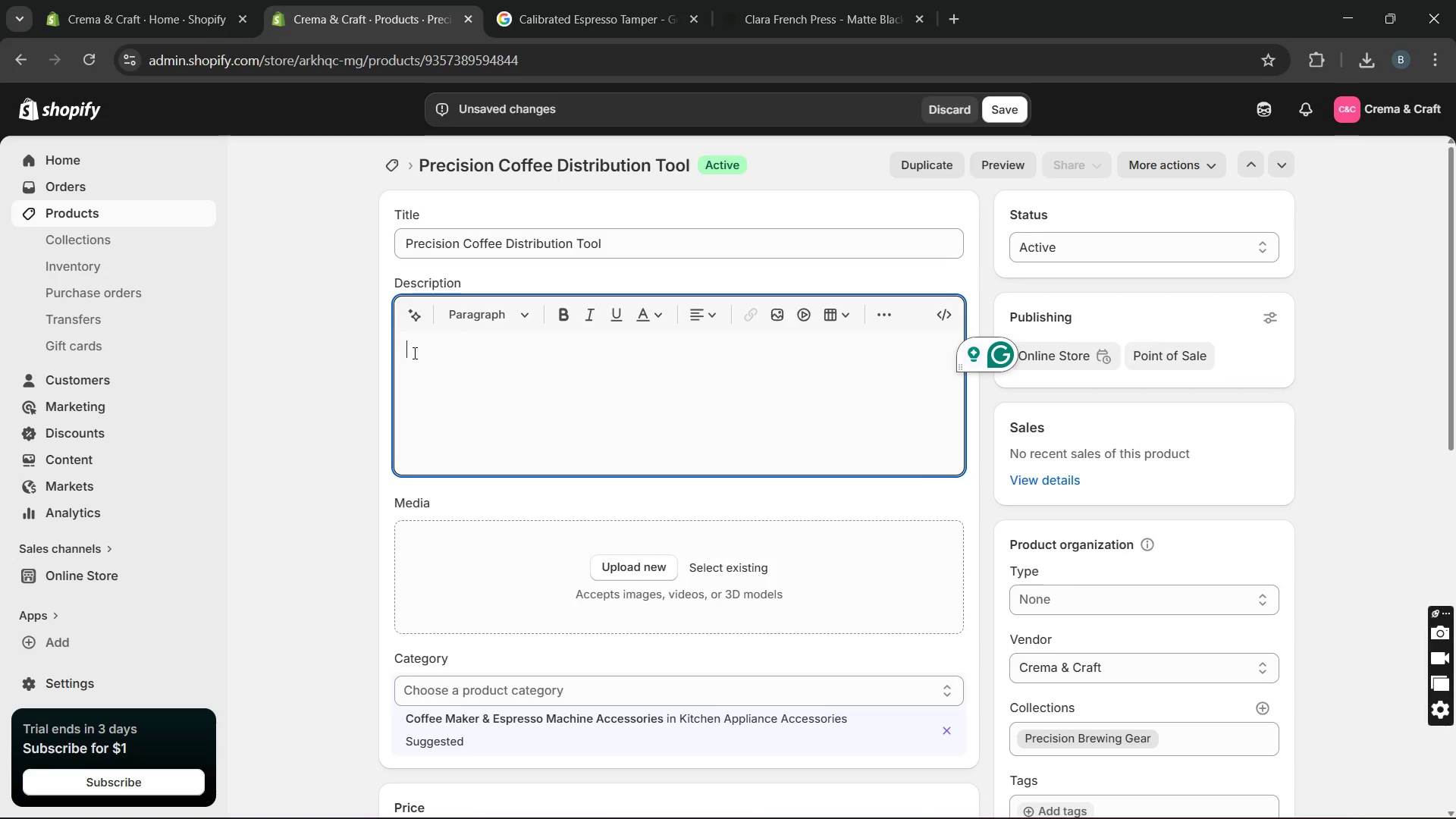 
wait(9.55)
 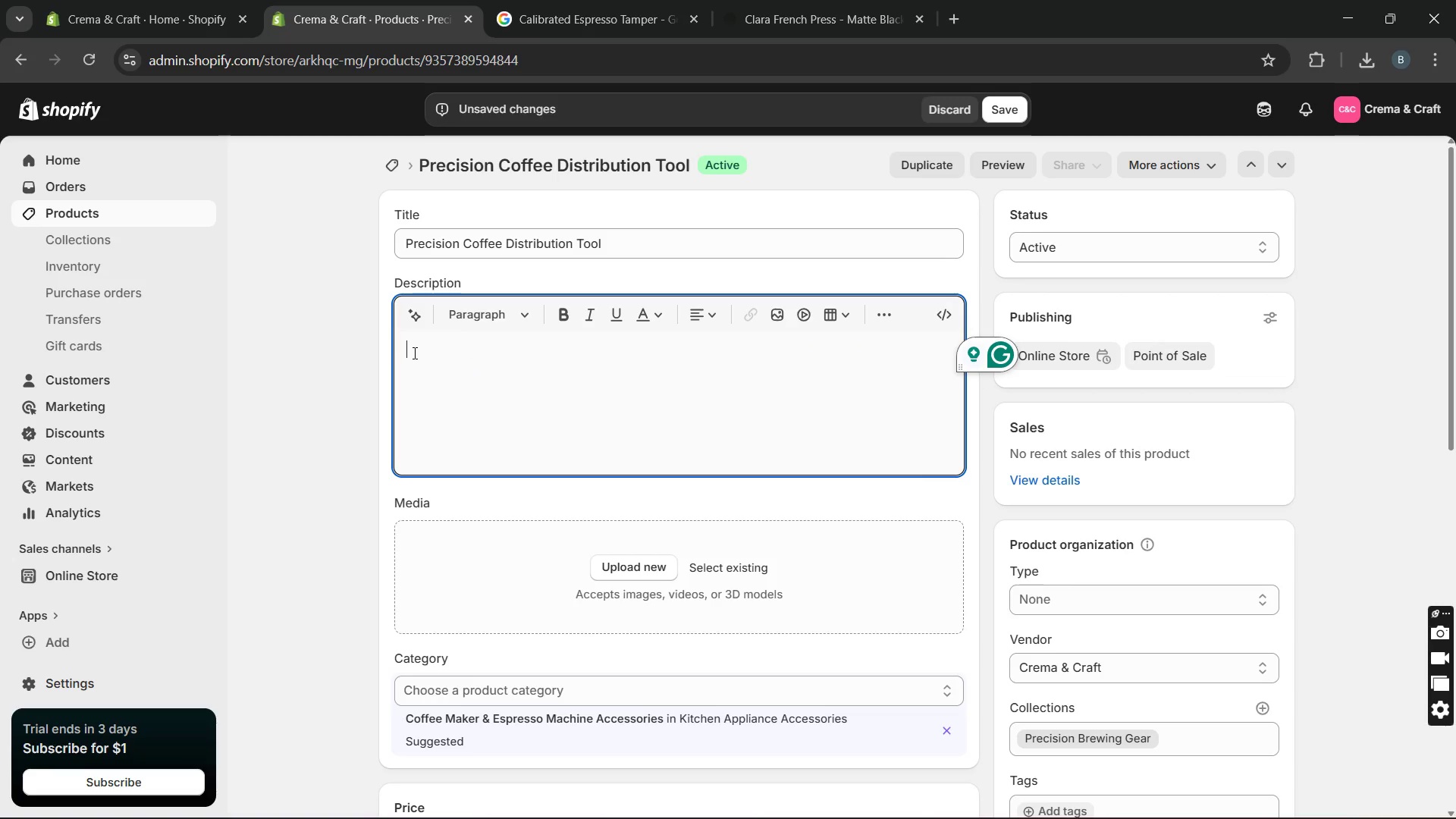 
type(The )
 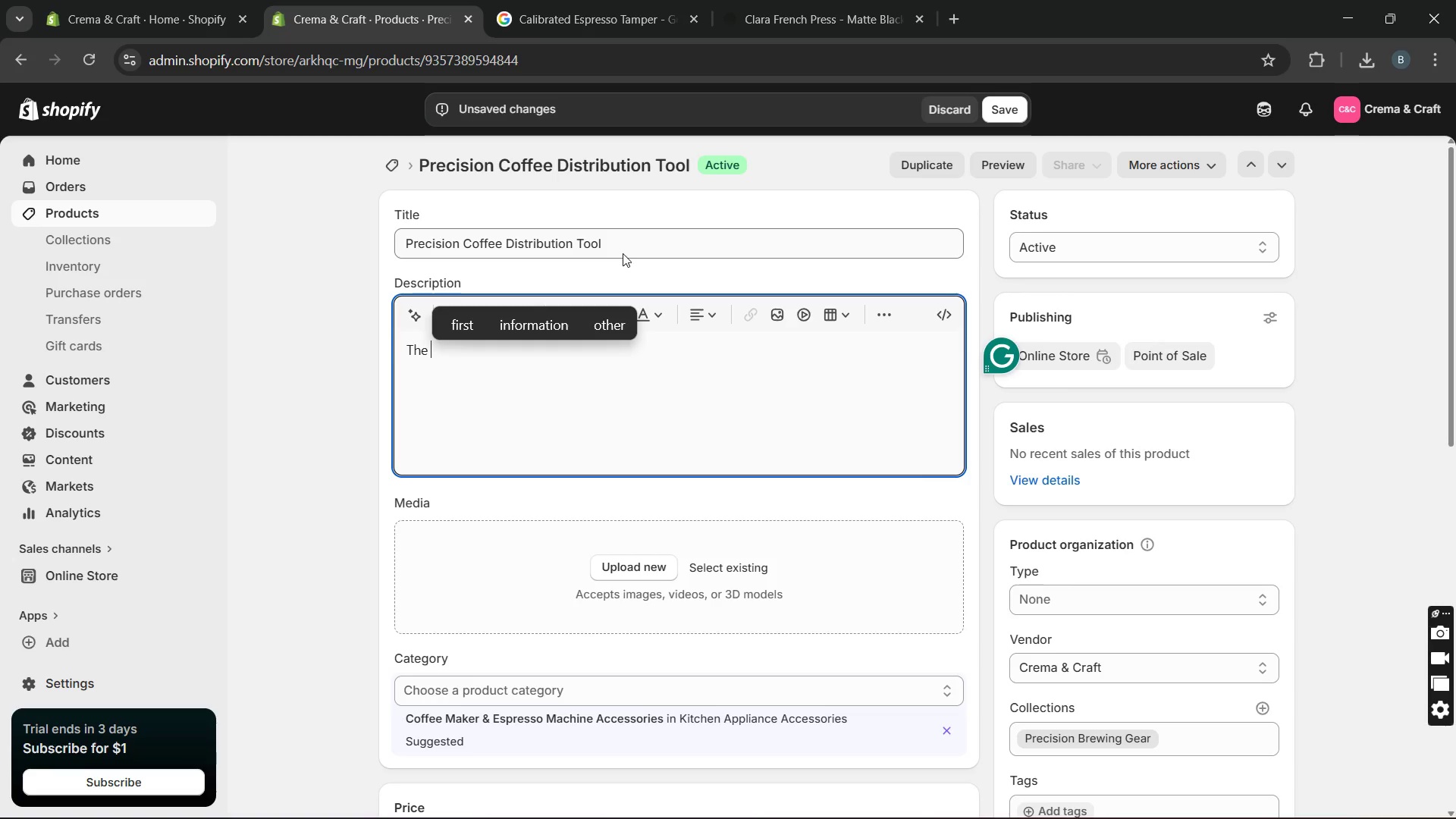 
left_click_drag(start_coordinate=[624, 253], to_coordinate=[384, 231])
 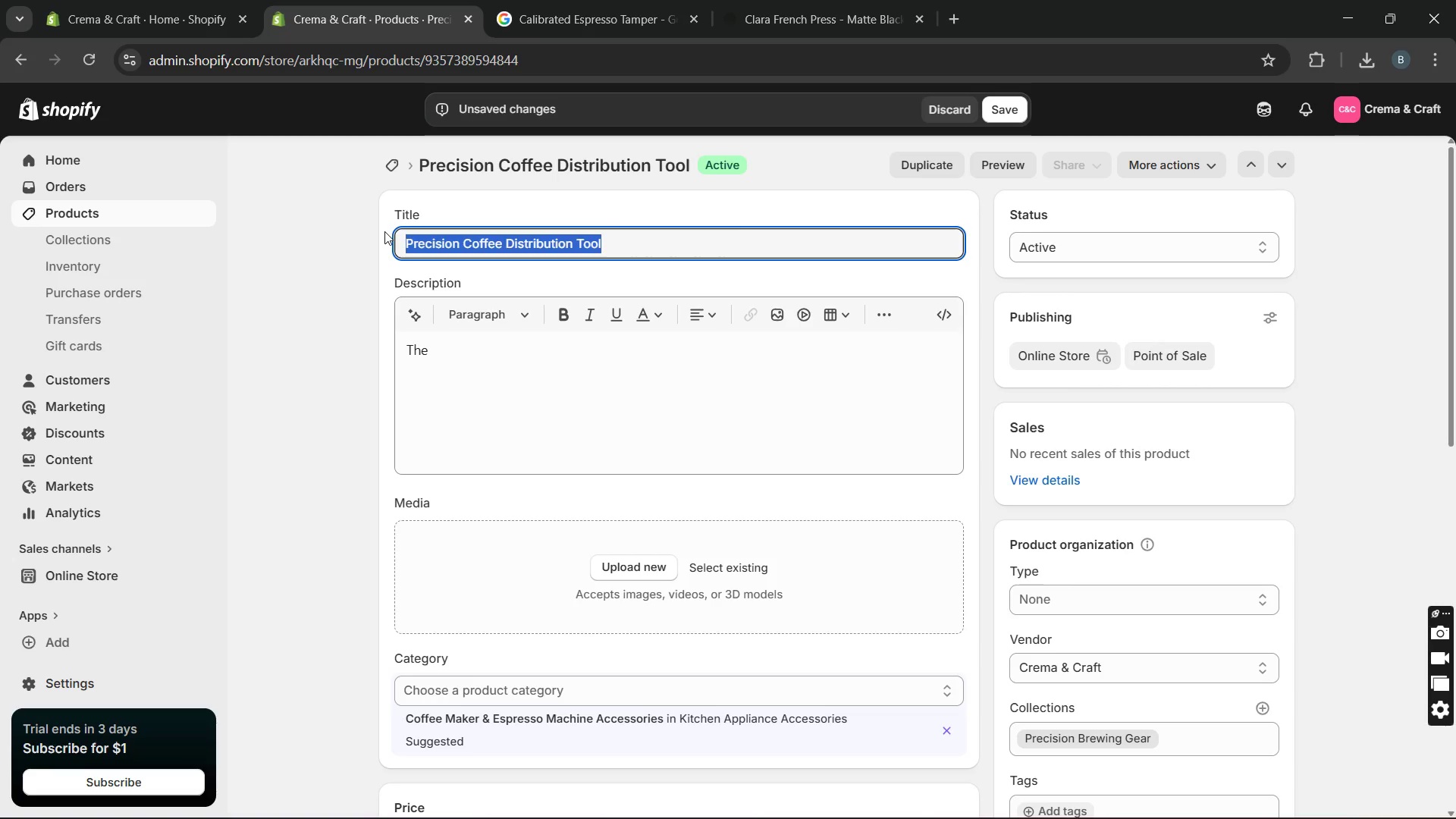 
key(Control+C)
 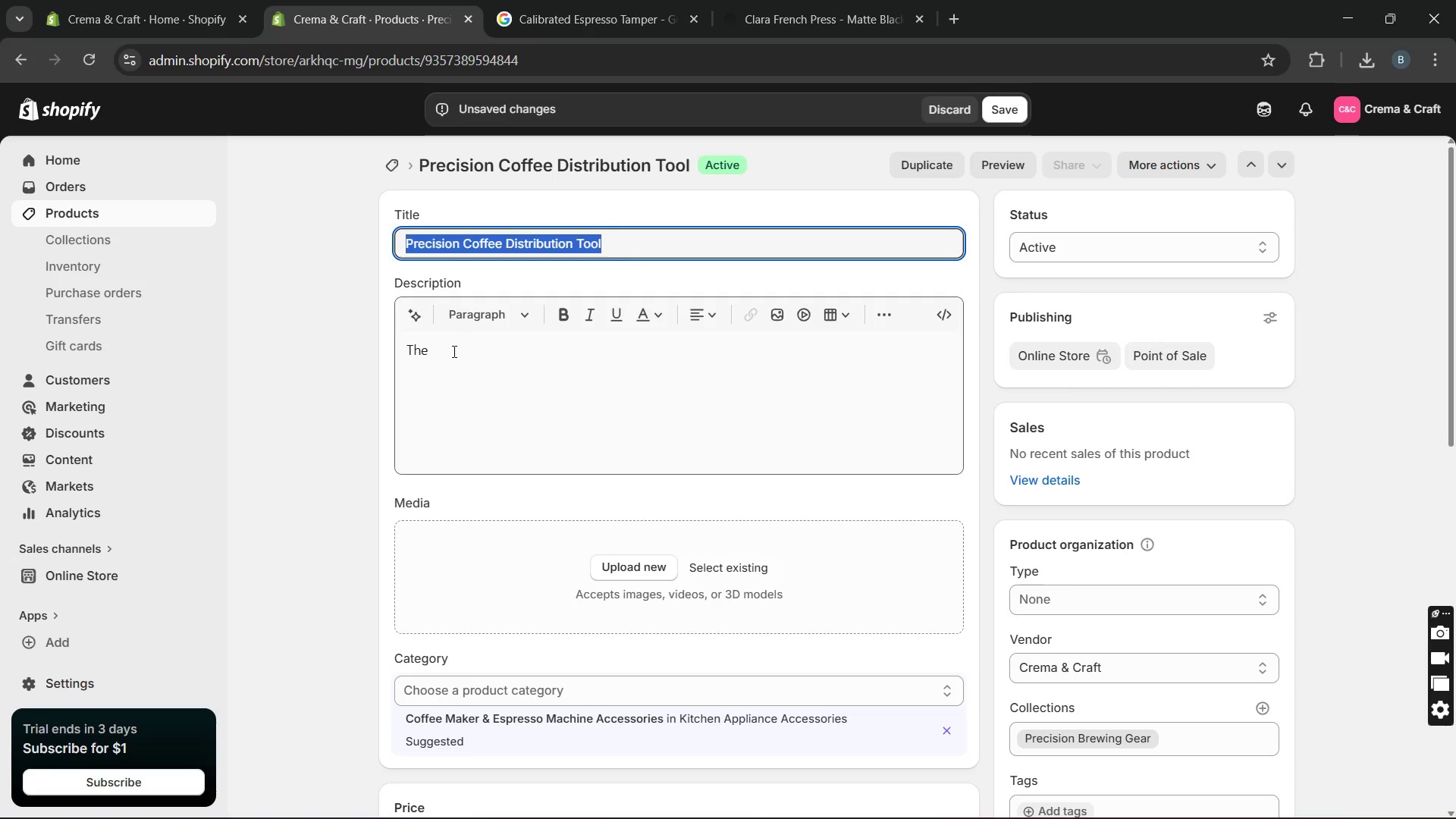 
left_click([453, 351])
 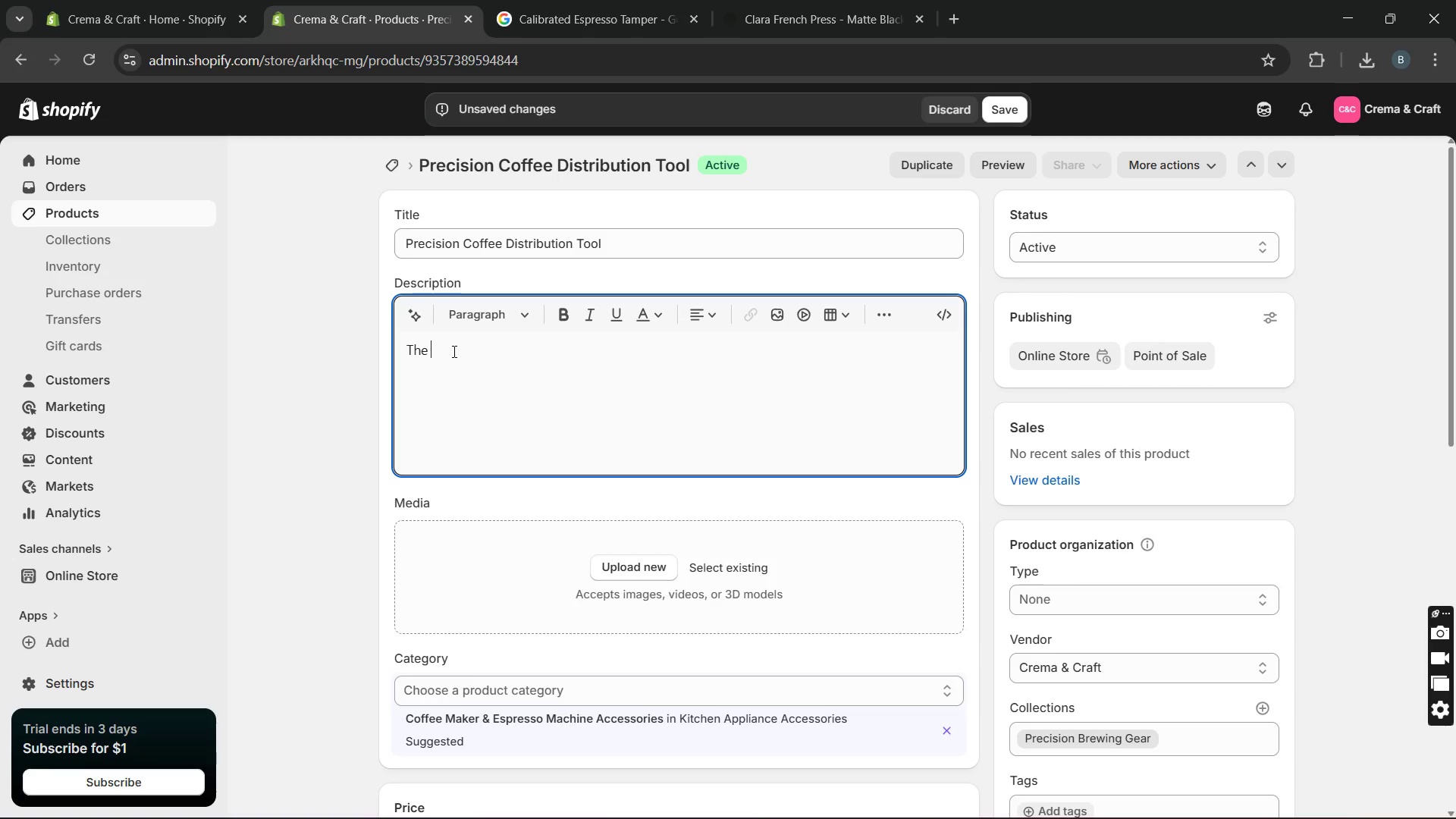 
key(Control+V)
 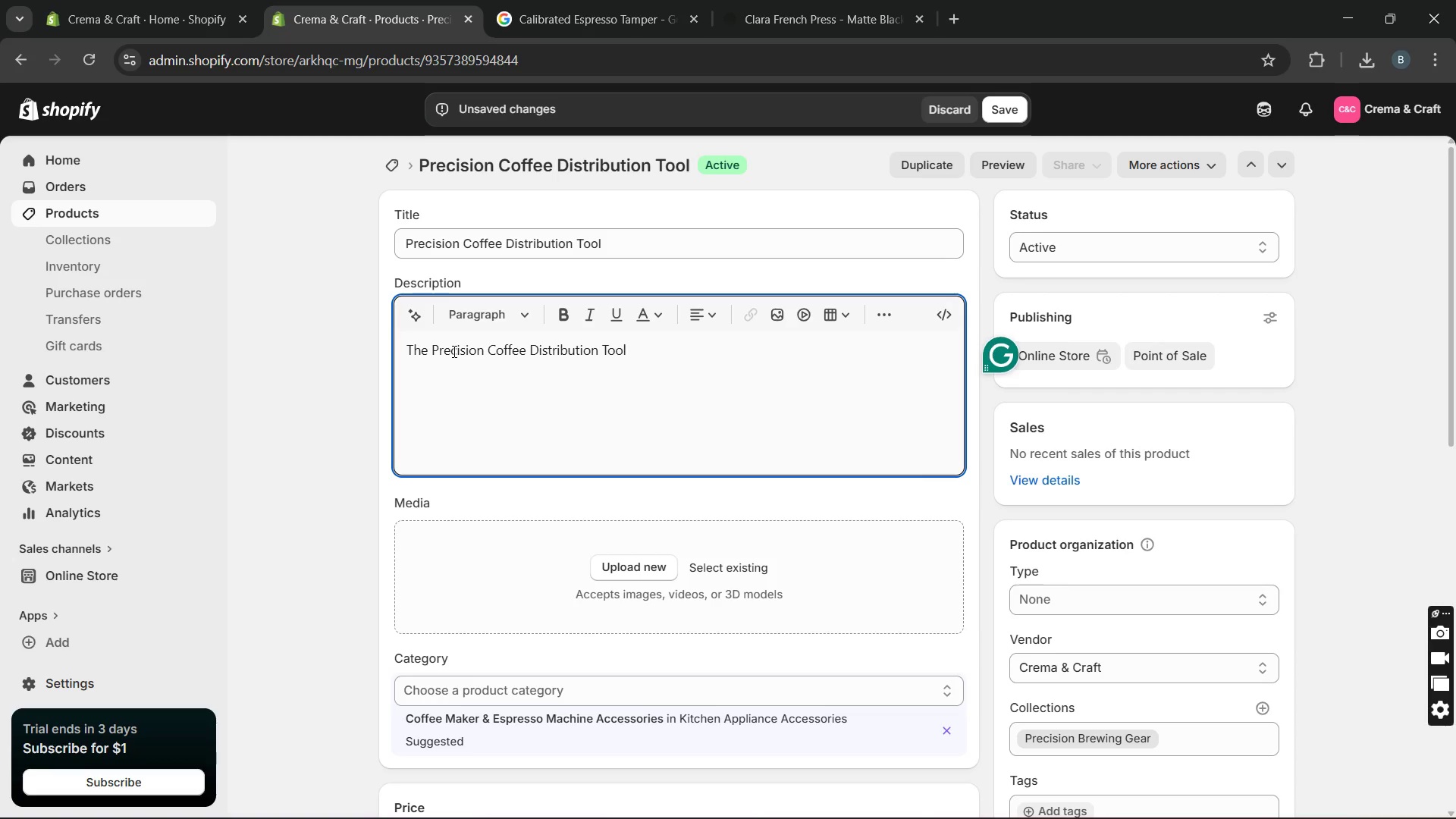 
type( helps evenly distrubutr )
key(Backspace)
key(Backspace)
type(e )
key(Backspace)
key(Backspace)
key(Backspace)
key(Backspace)
type(ution )
 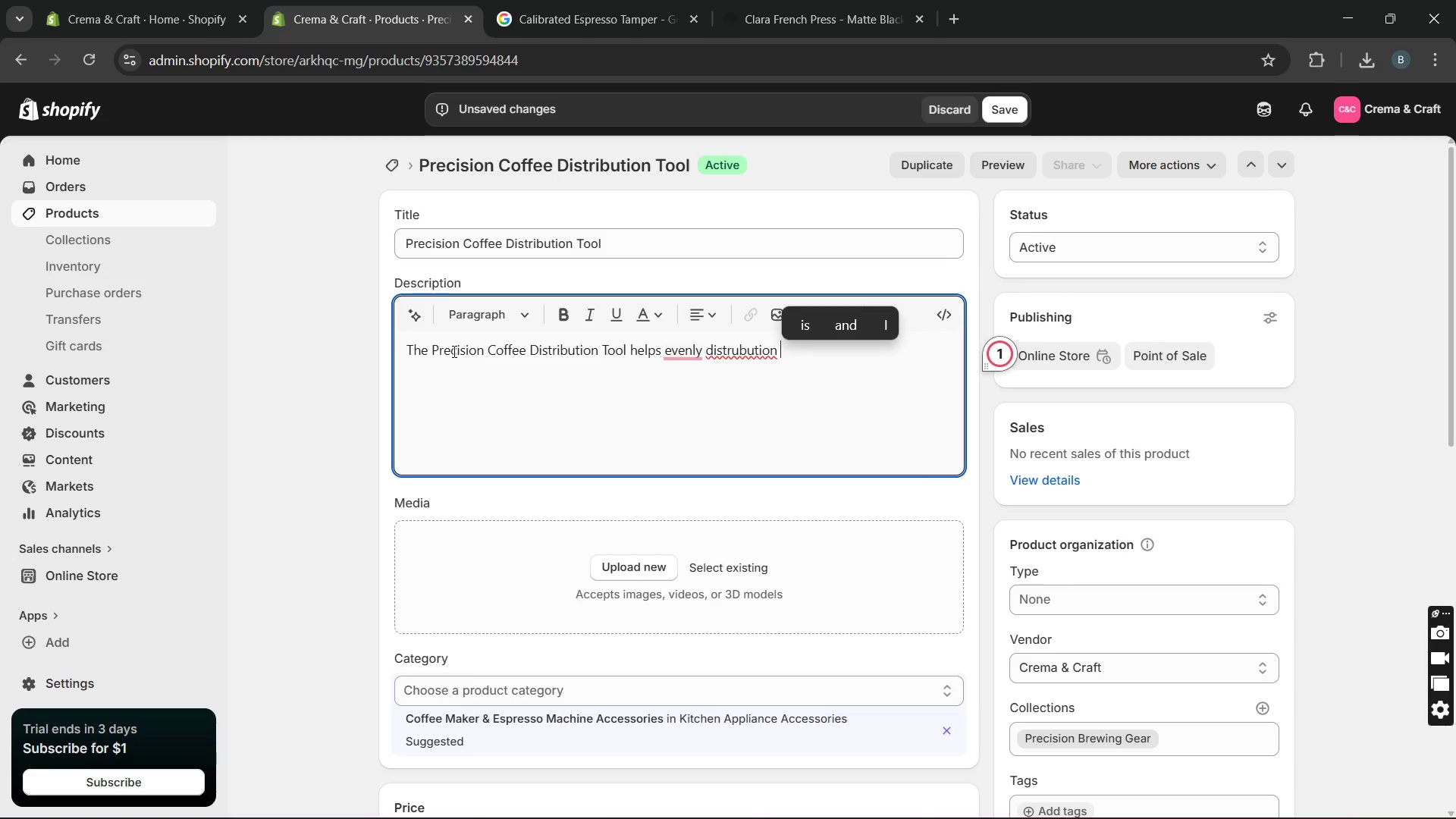 
hold_key(key=Backspace, duration=0.75)
 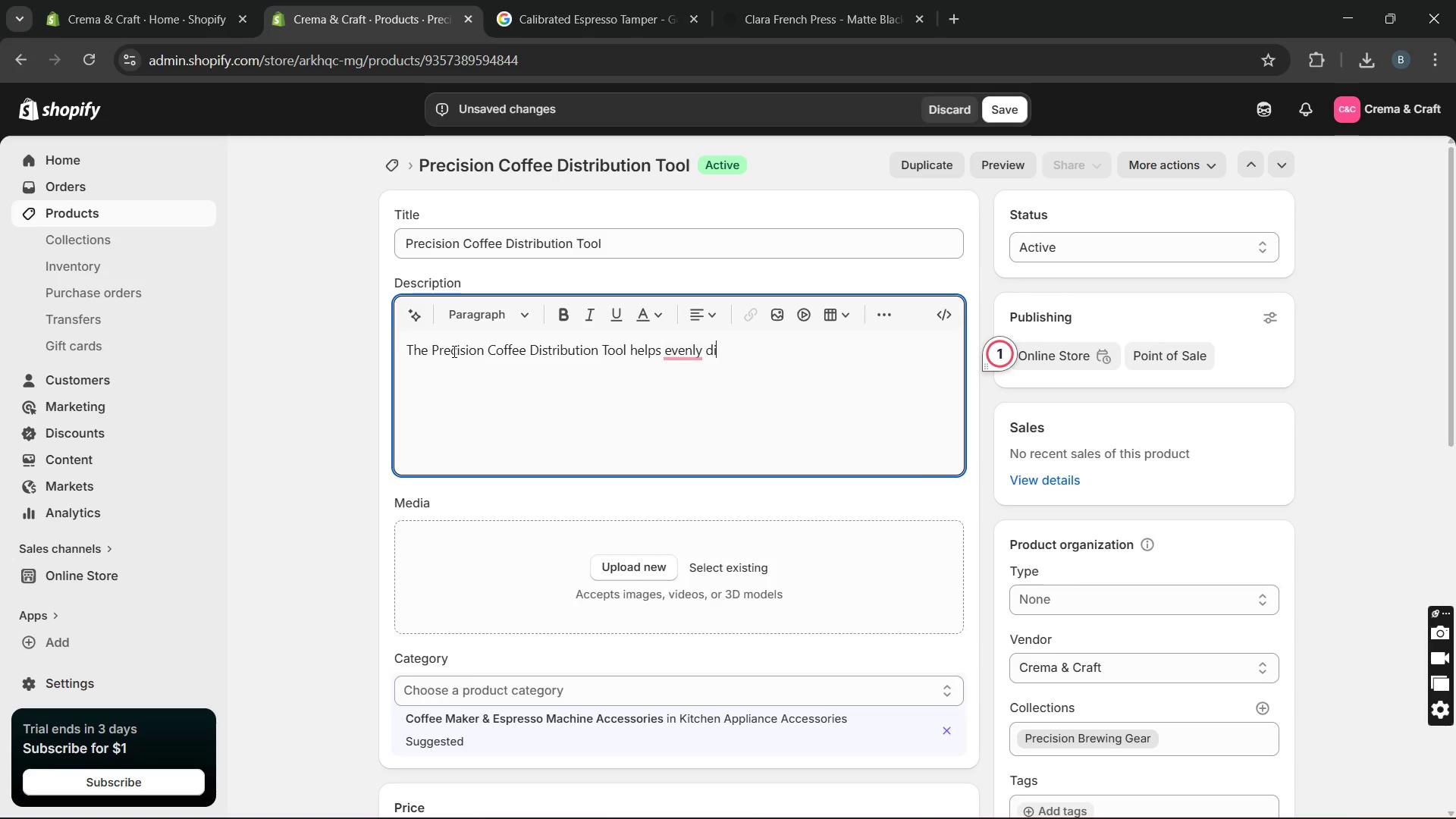 
key(Backspace)
key(Backspace)
type(istrubte esp)
 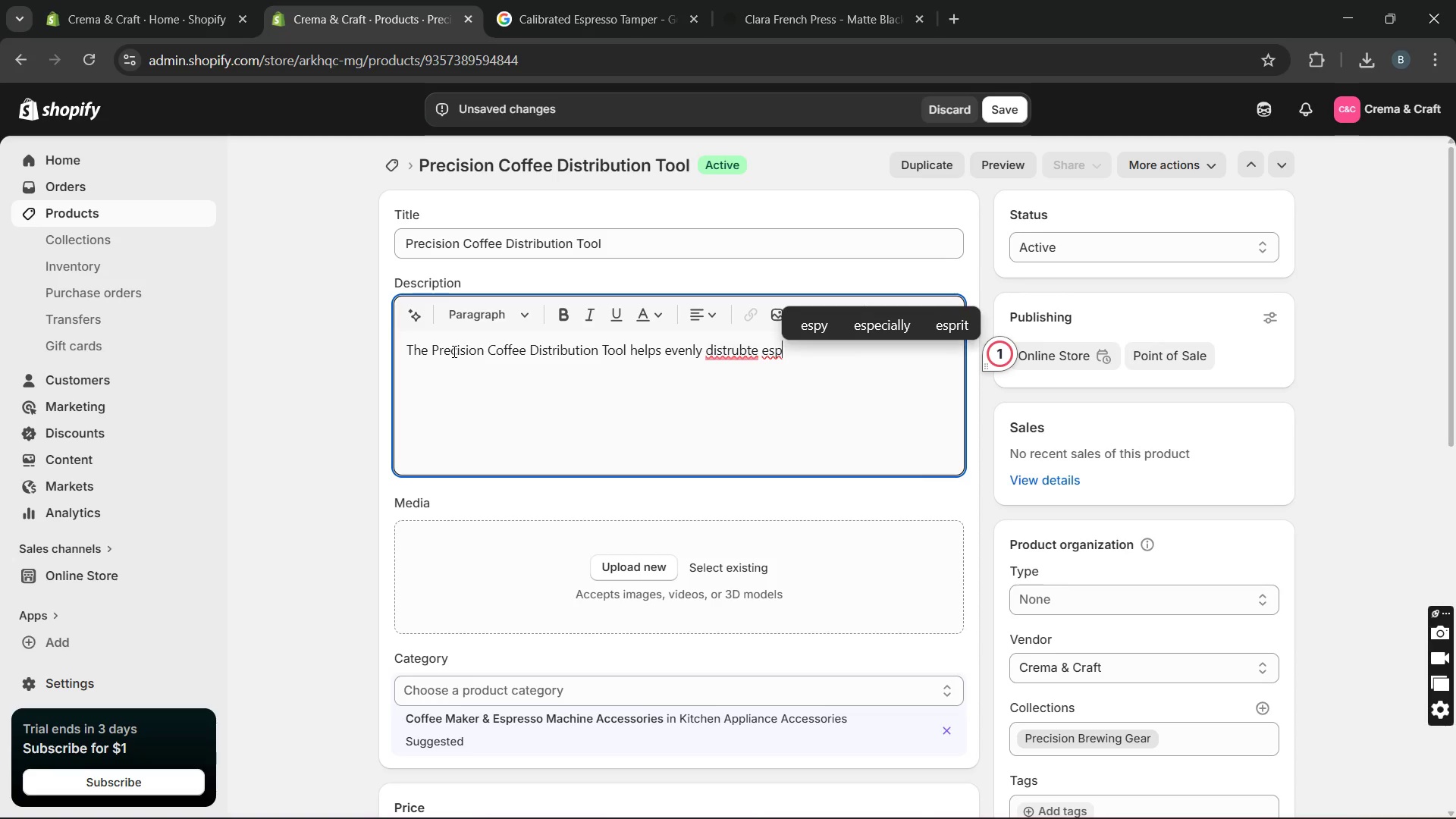 
key(Backspace)
type(presso grounds for improved or improved extraction consistency and flavour blance. Its adjustable depth design ensures better puck preparation )
 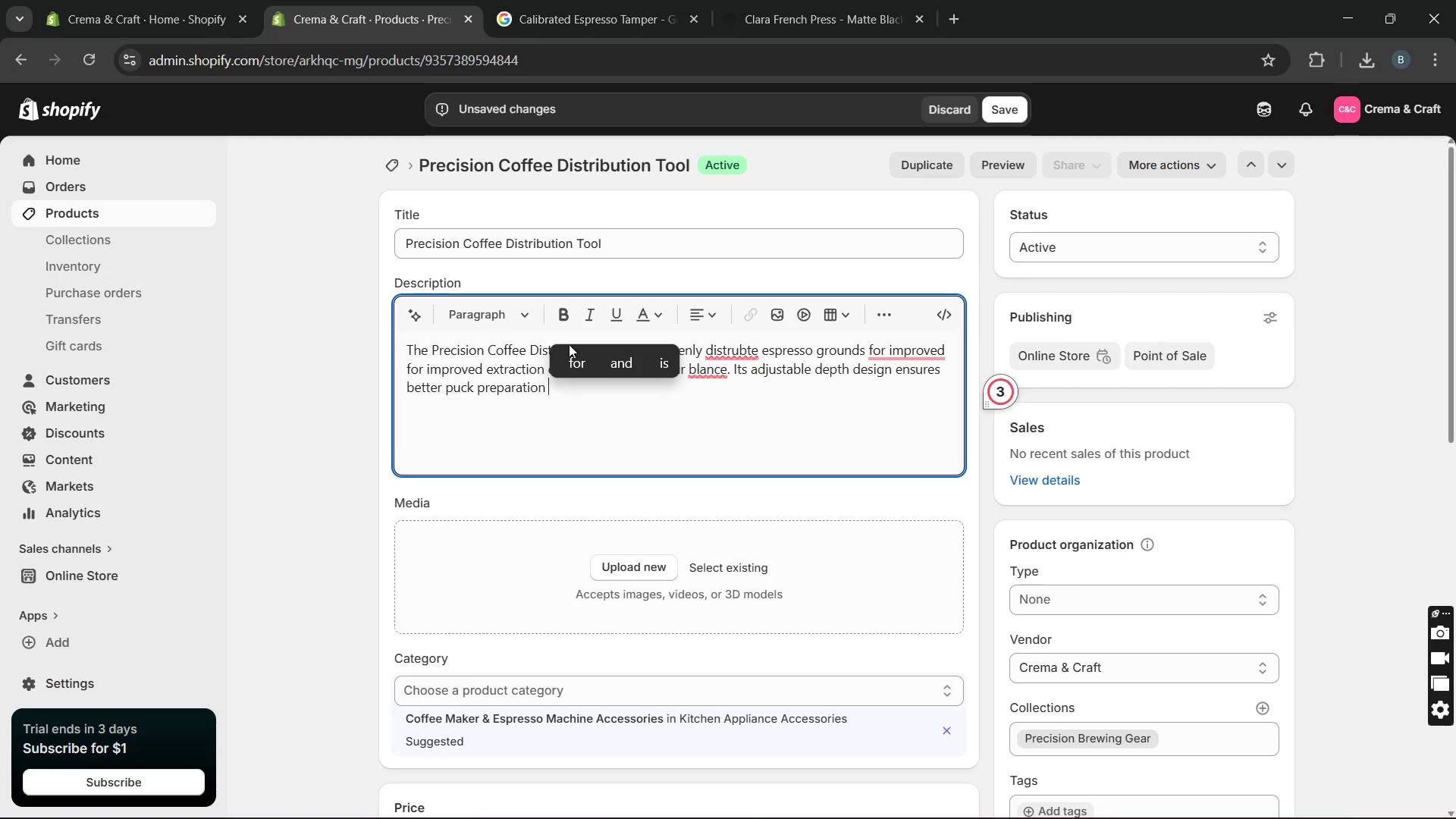 
wait(7.23)
 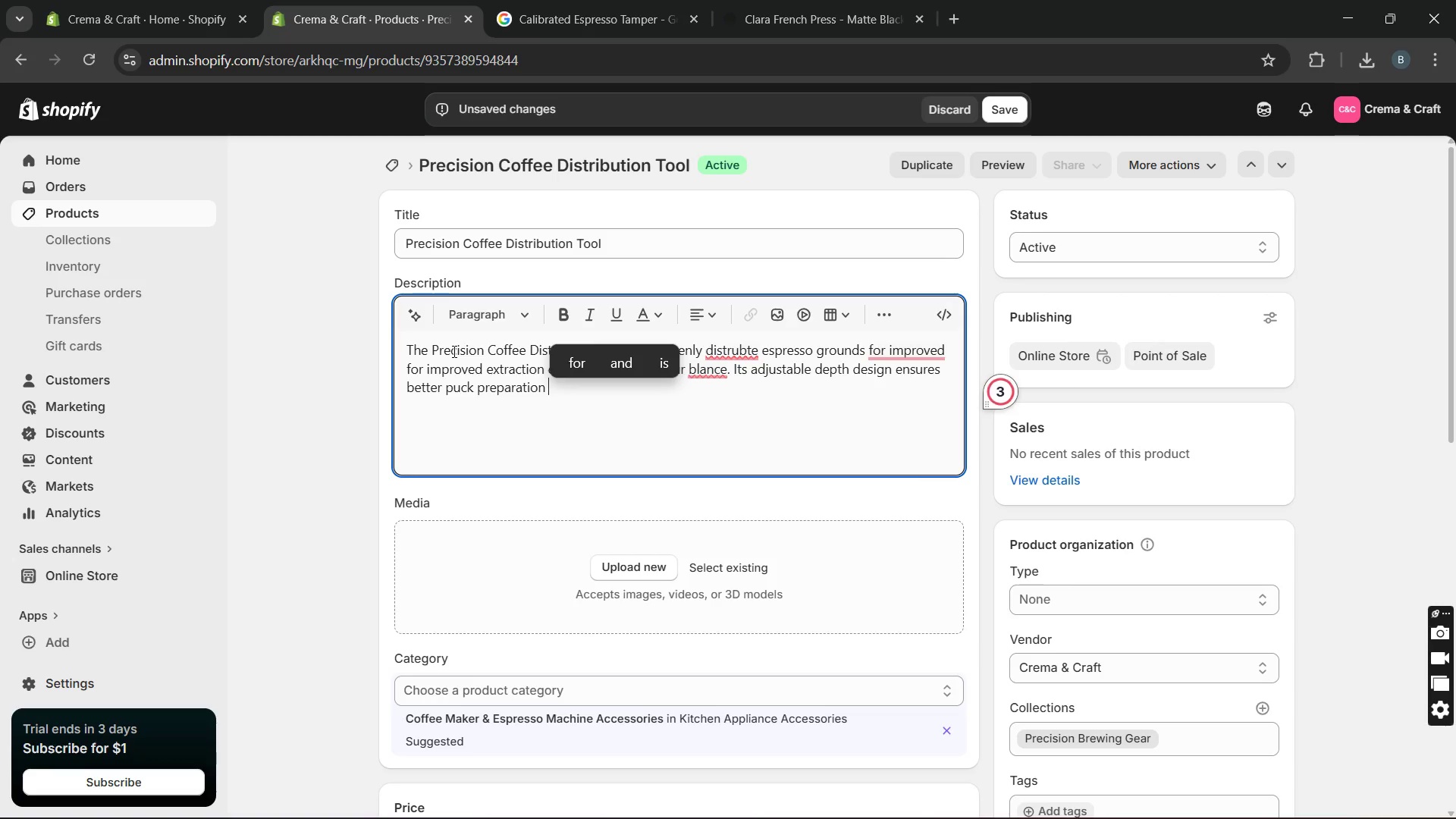 
left_click([694, 374])
 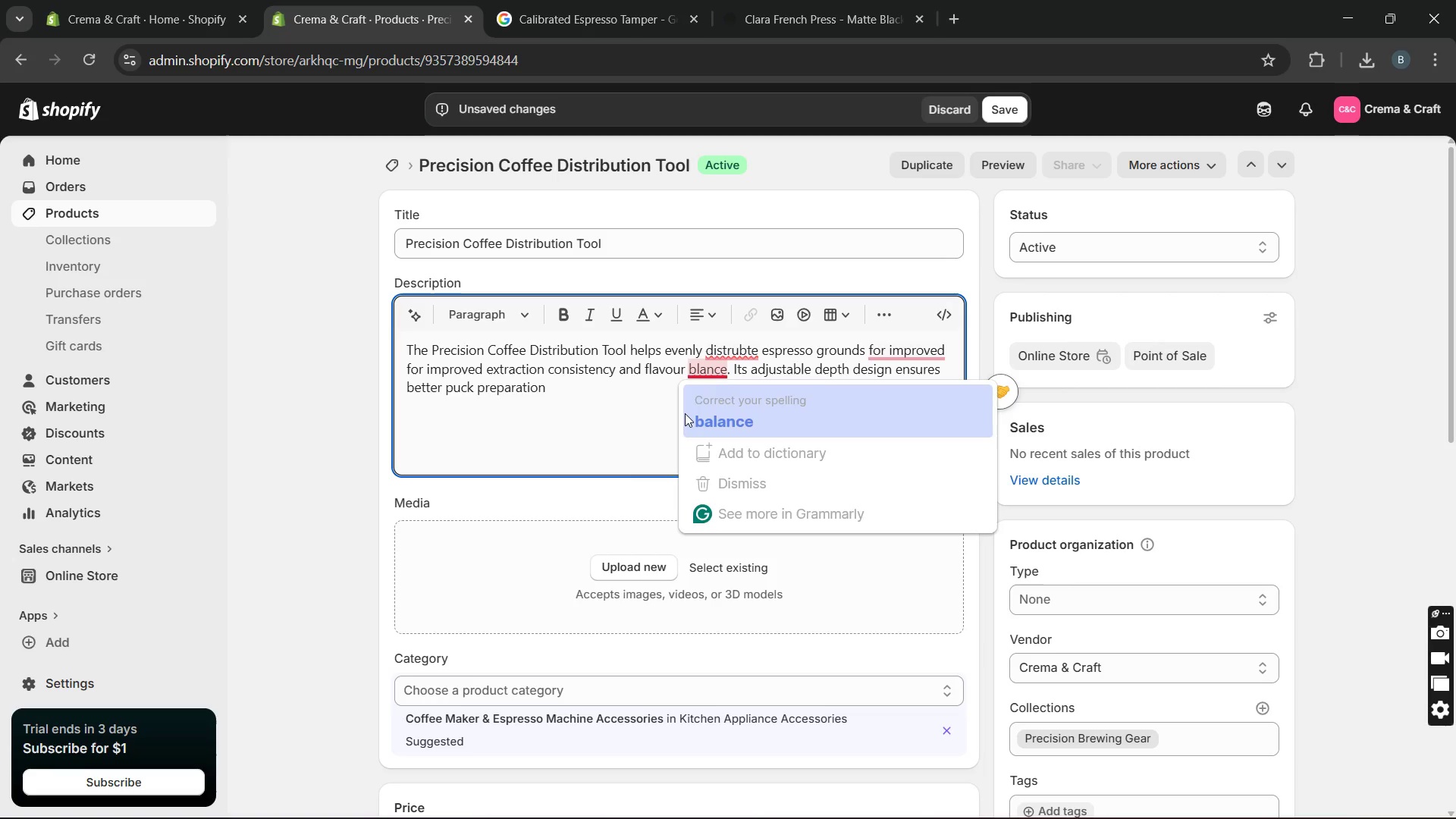 
left_click([685, 413])
 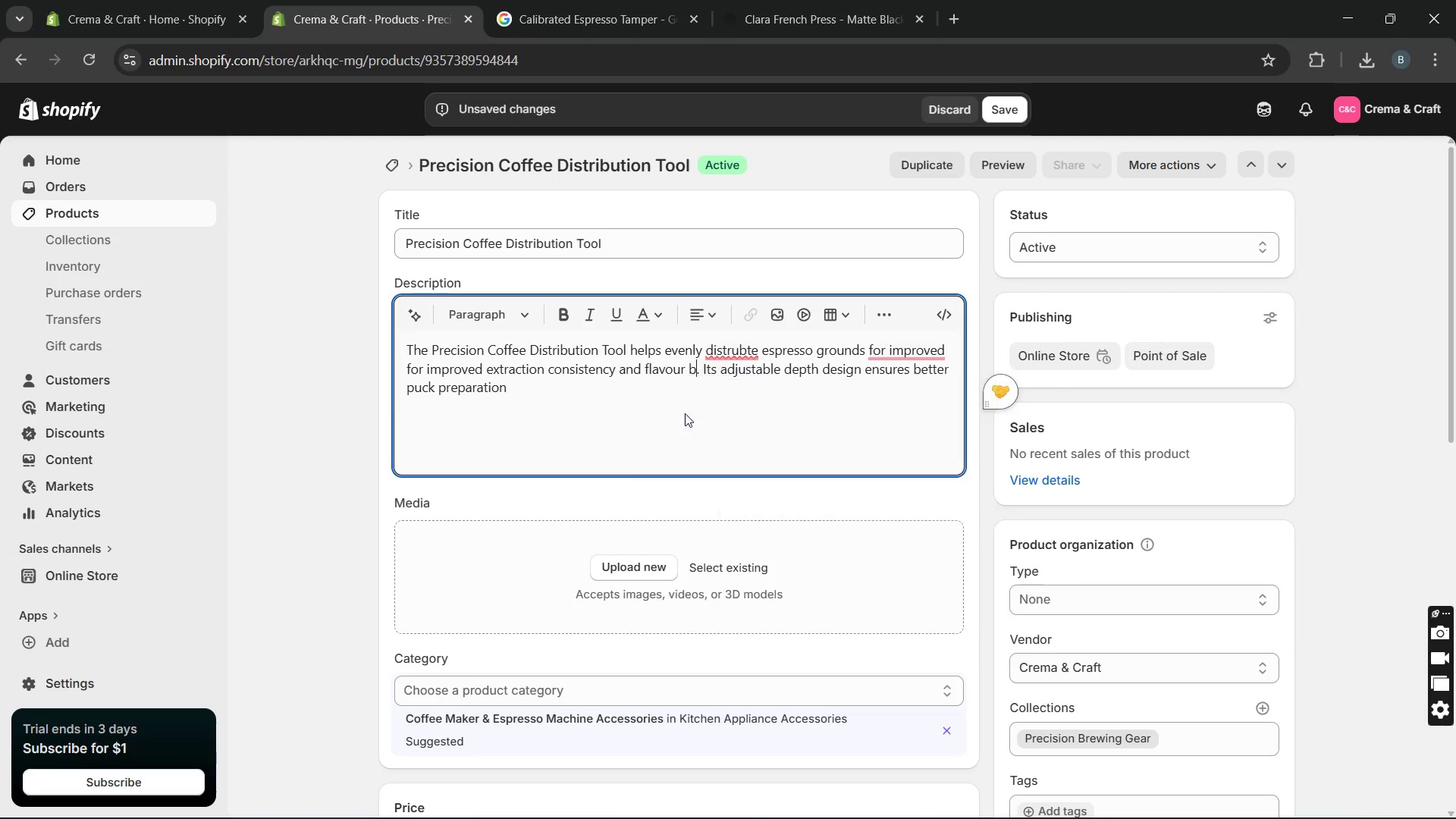 
key(Unknown)
 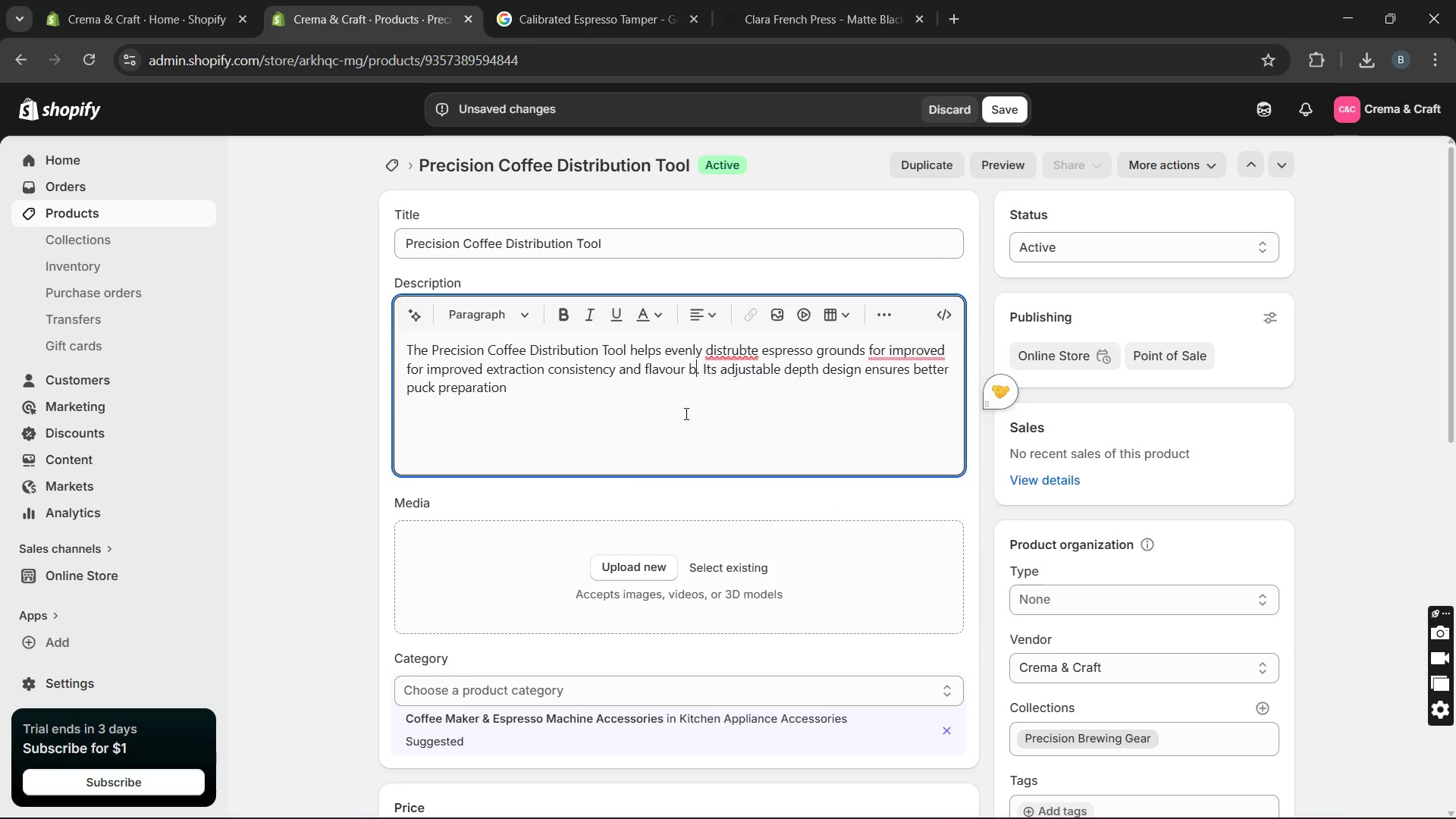 
key(Unknown)
 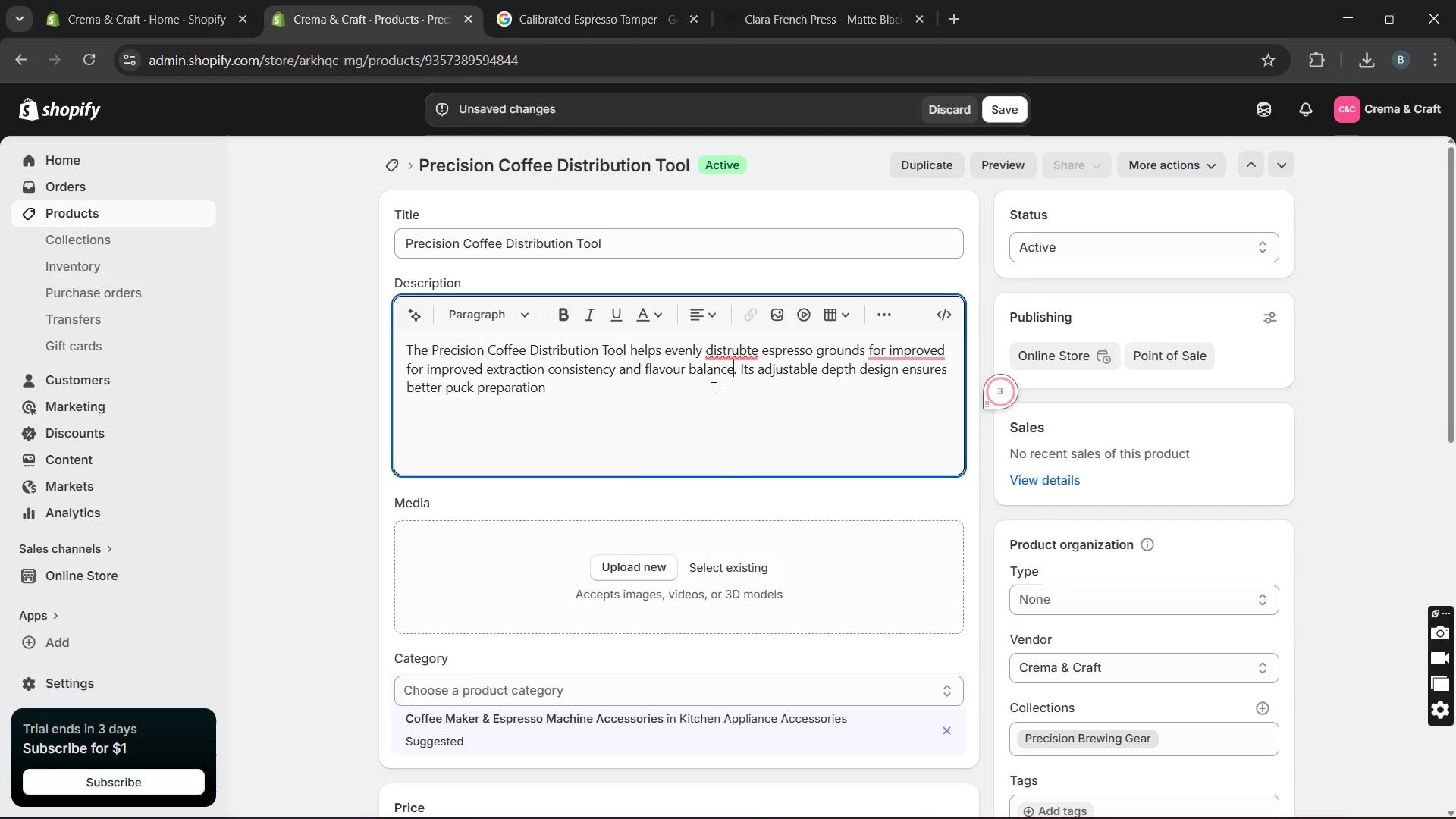 
key(Unknown)
 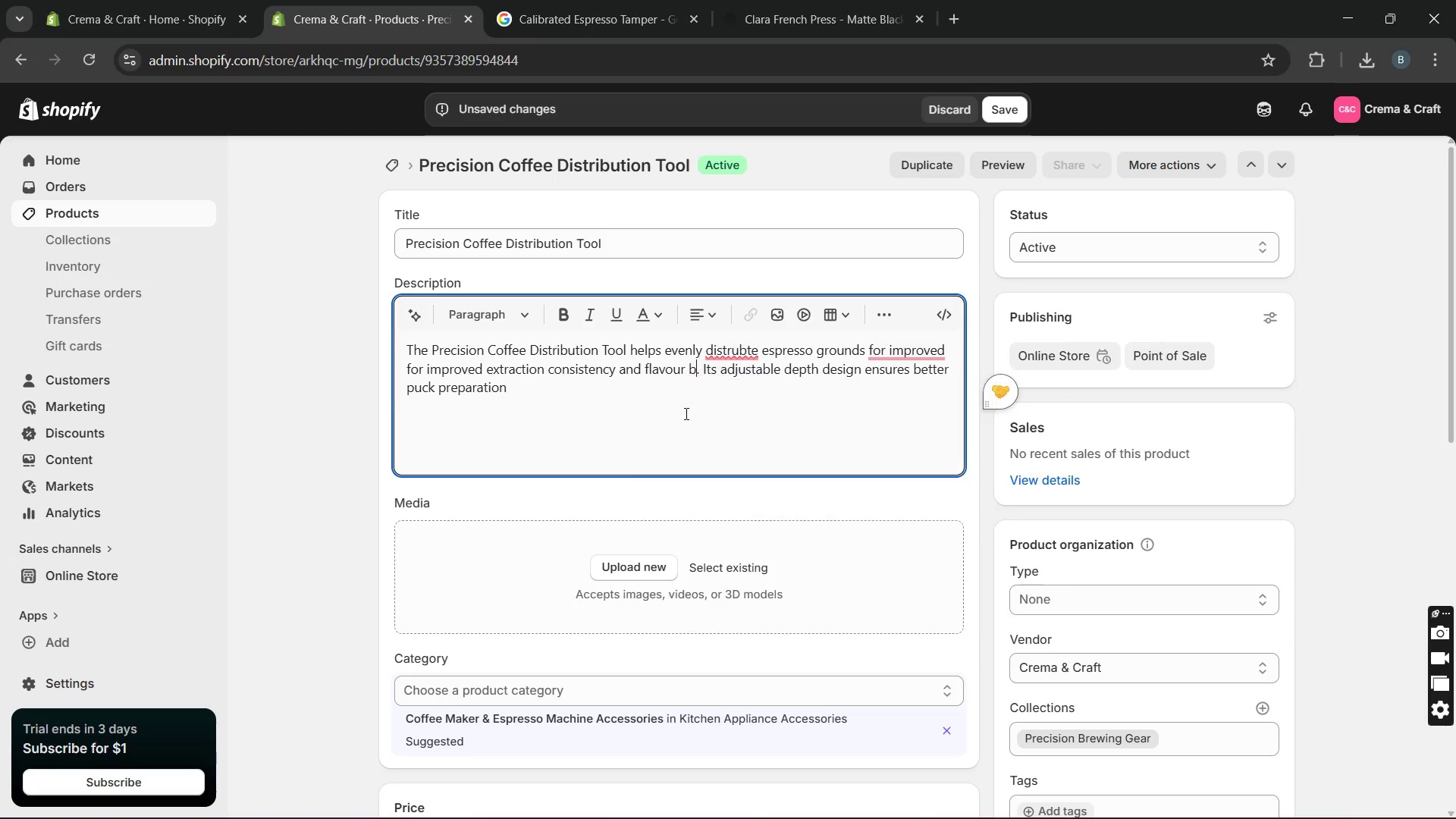 
key(Unknown)
 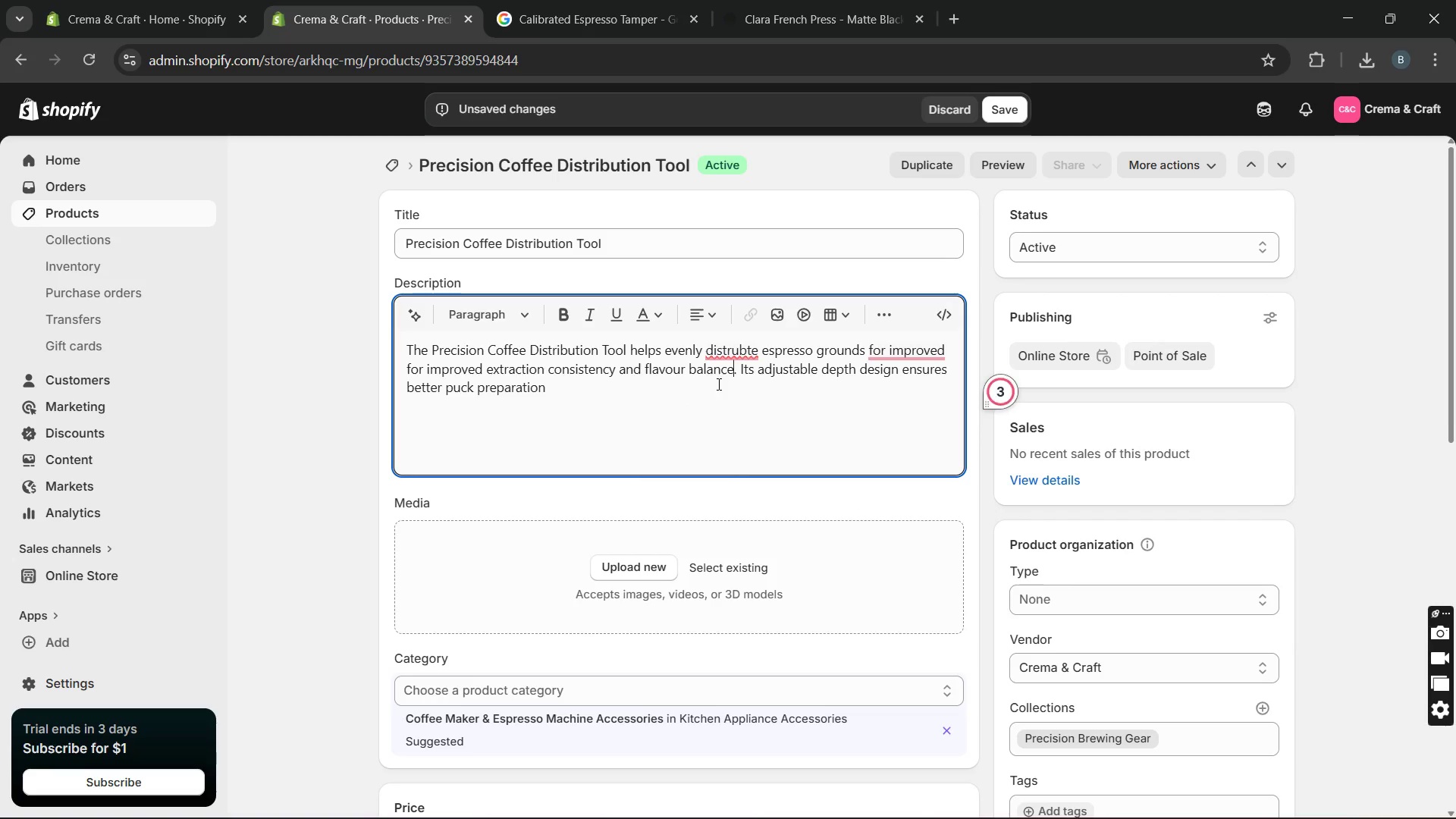 
key(Unknown)
 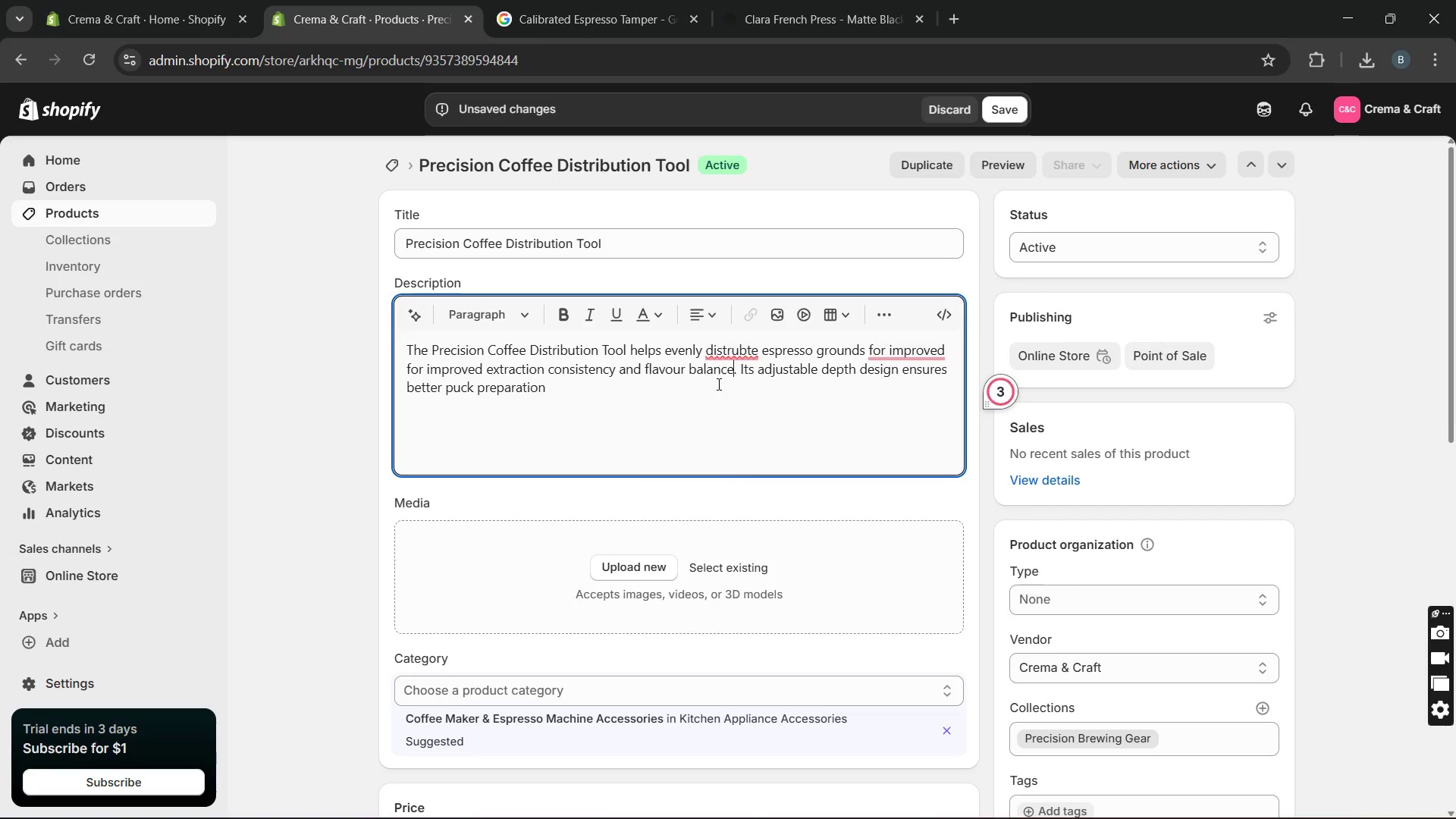 
key(Unknown)
 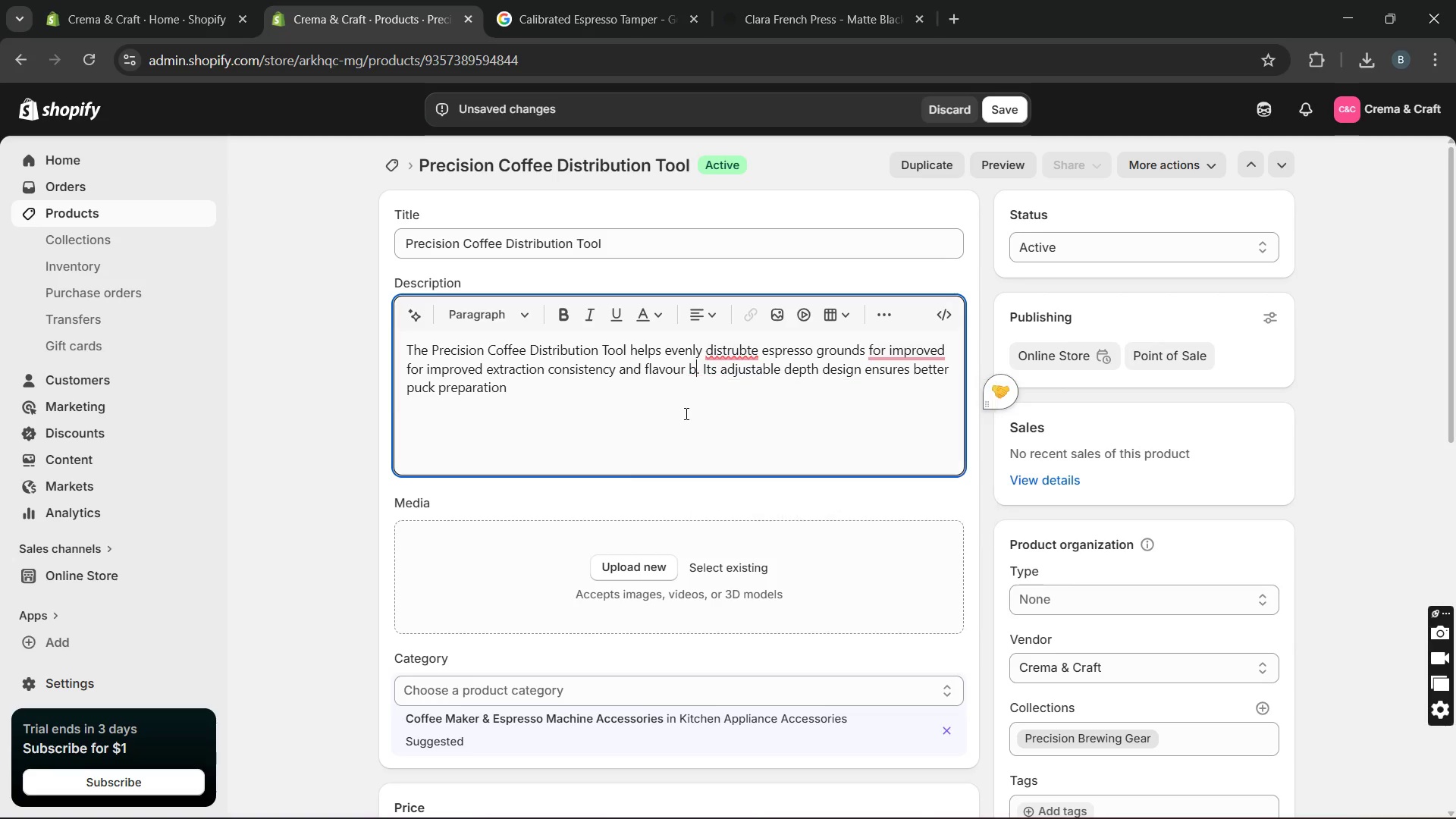 
key(Unknown)
 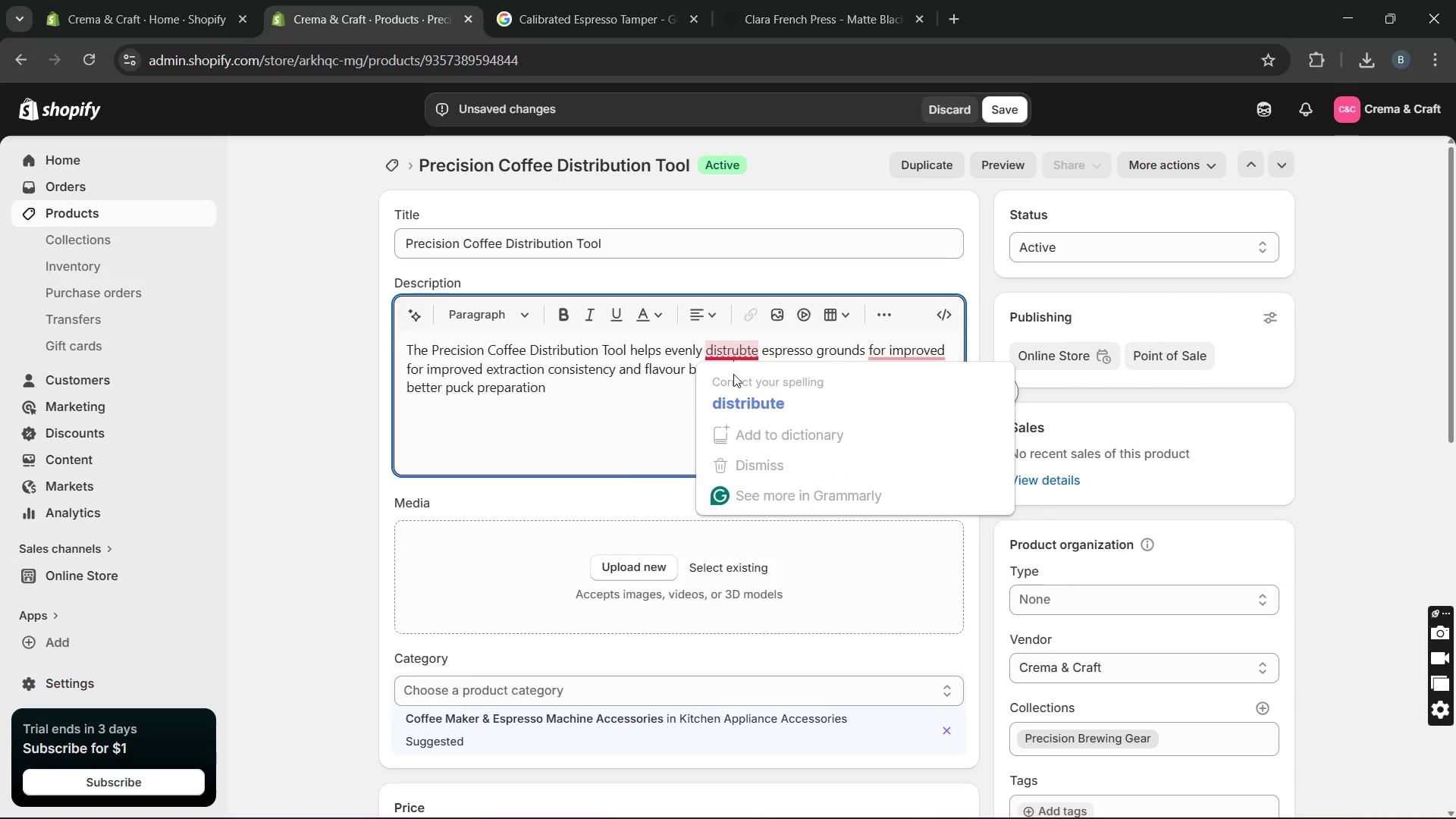 
left_click([733, 389])
 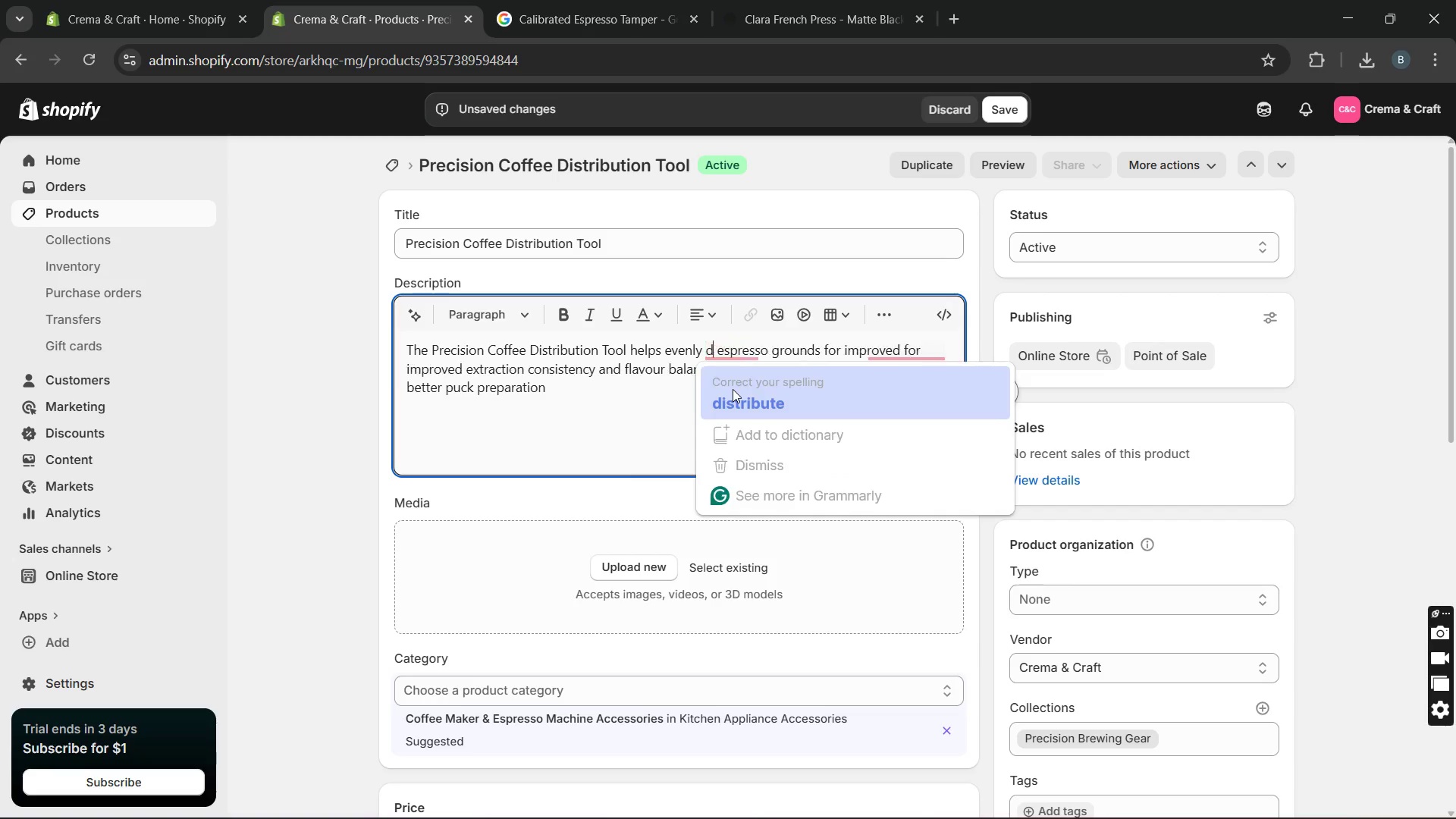 
key(Unknown)
 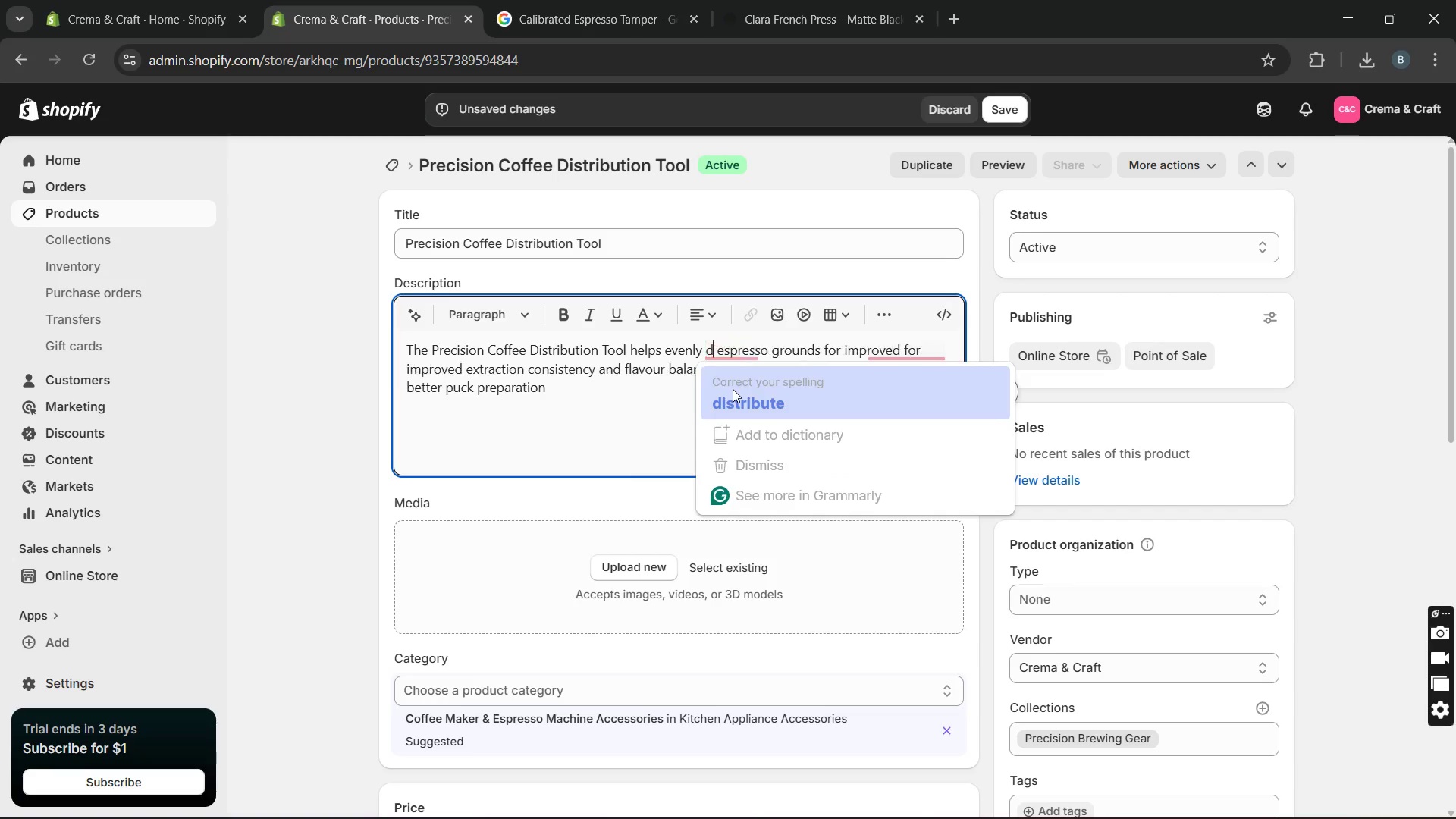 
key(Unknown)
 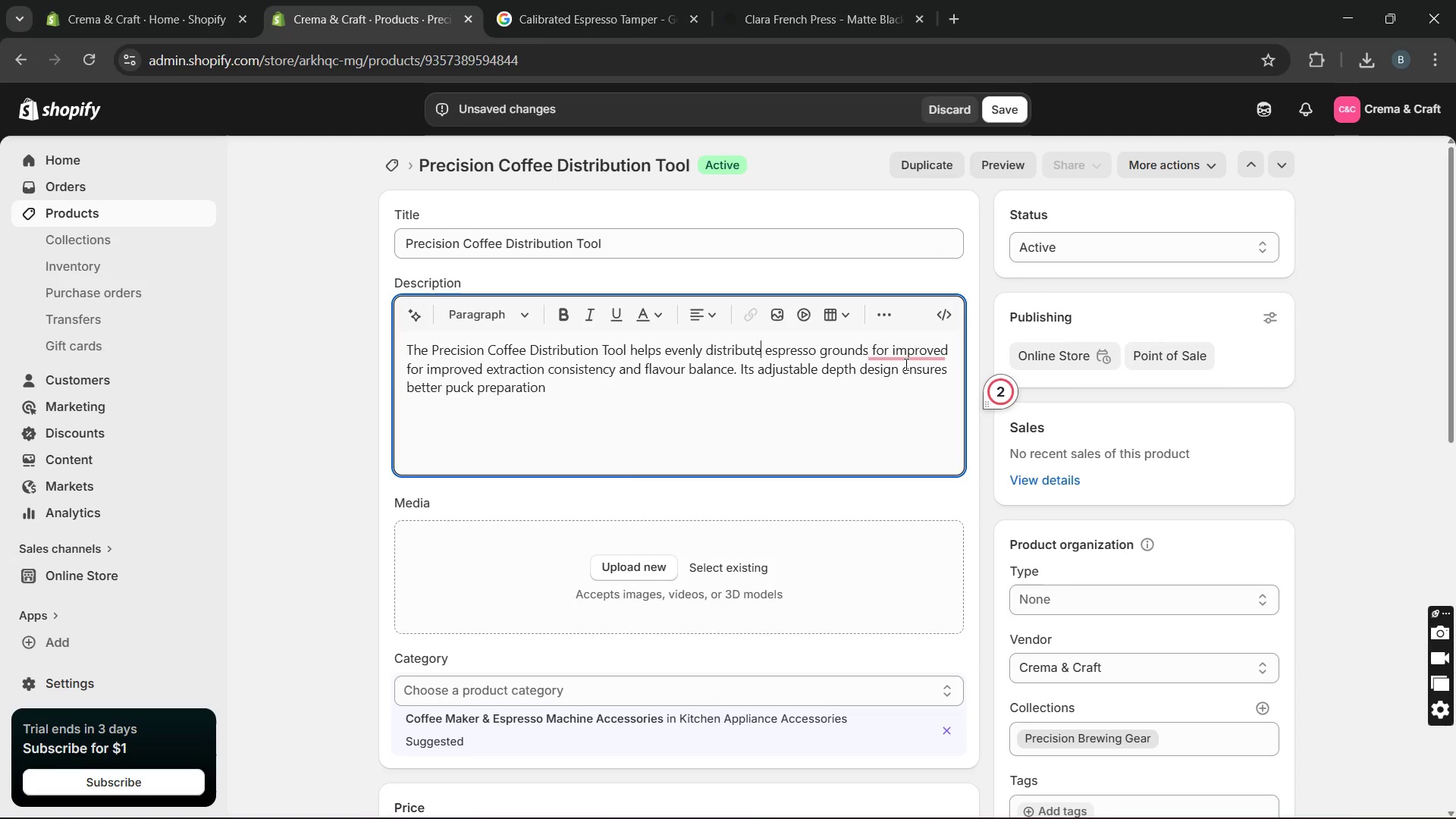 
key(Unknown)
 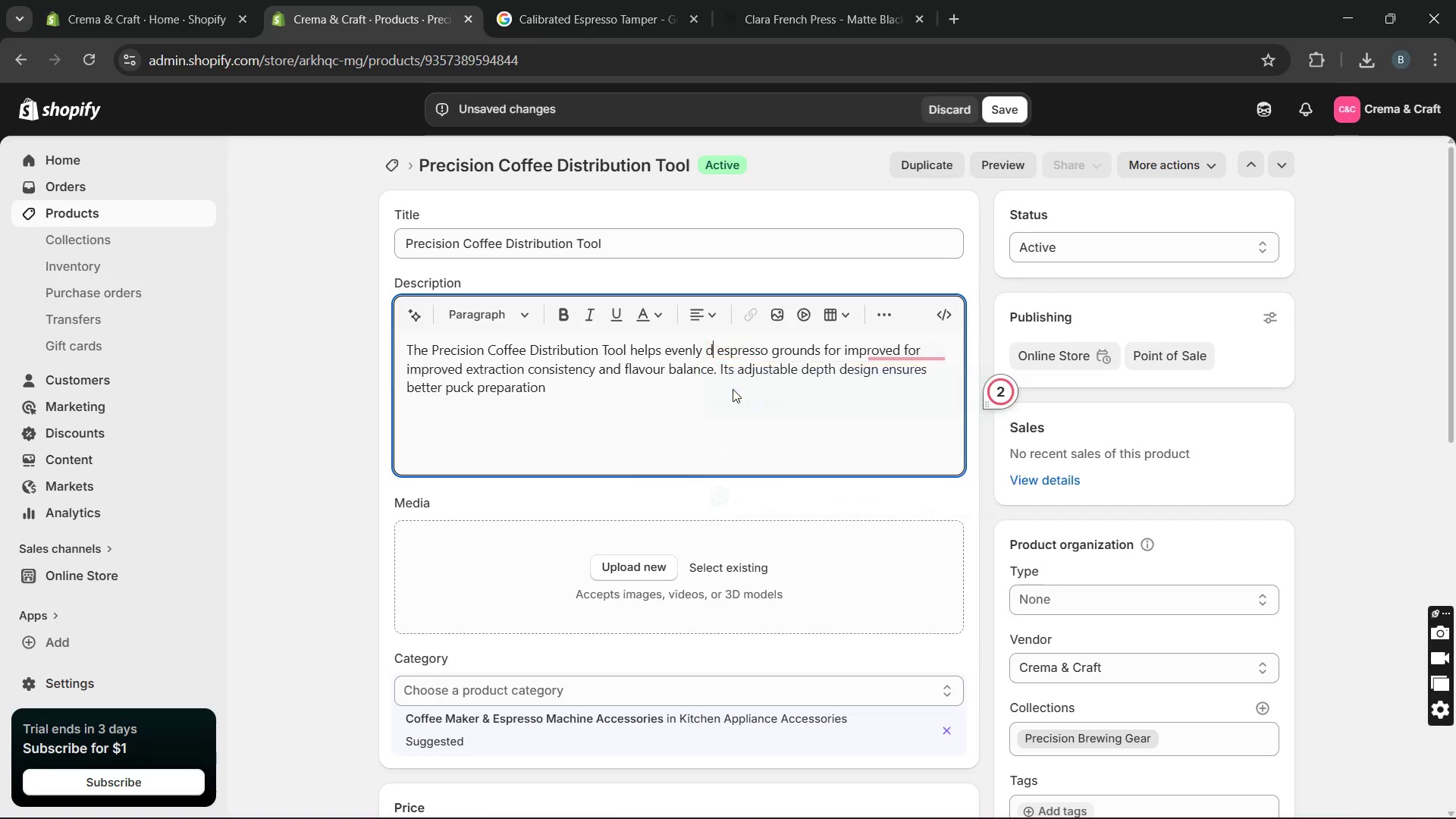 
key(Unknown)
 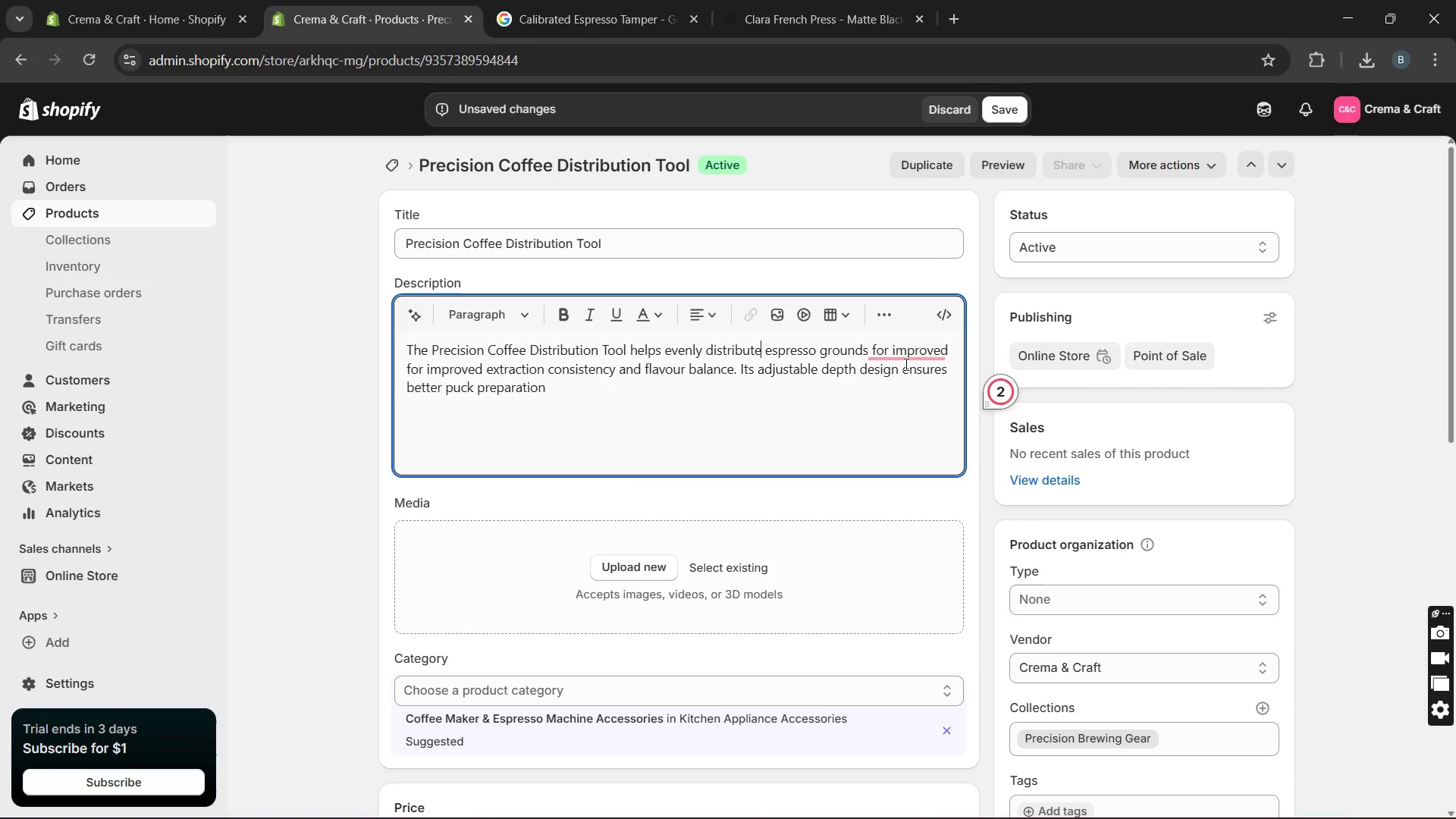 
key(Unknown)
 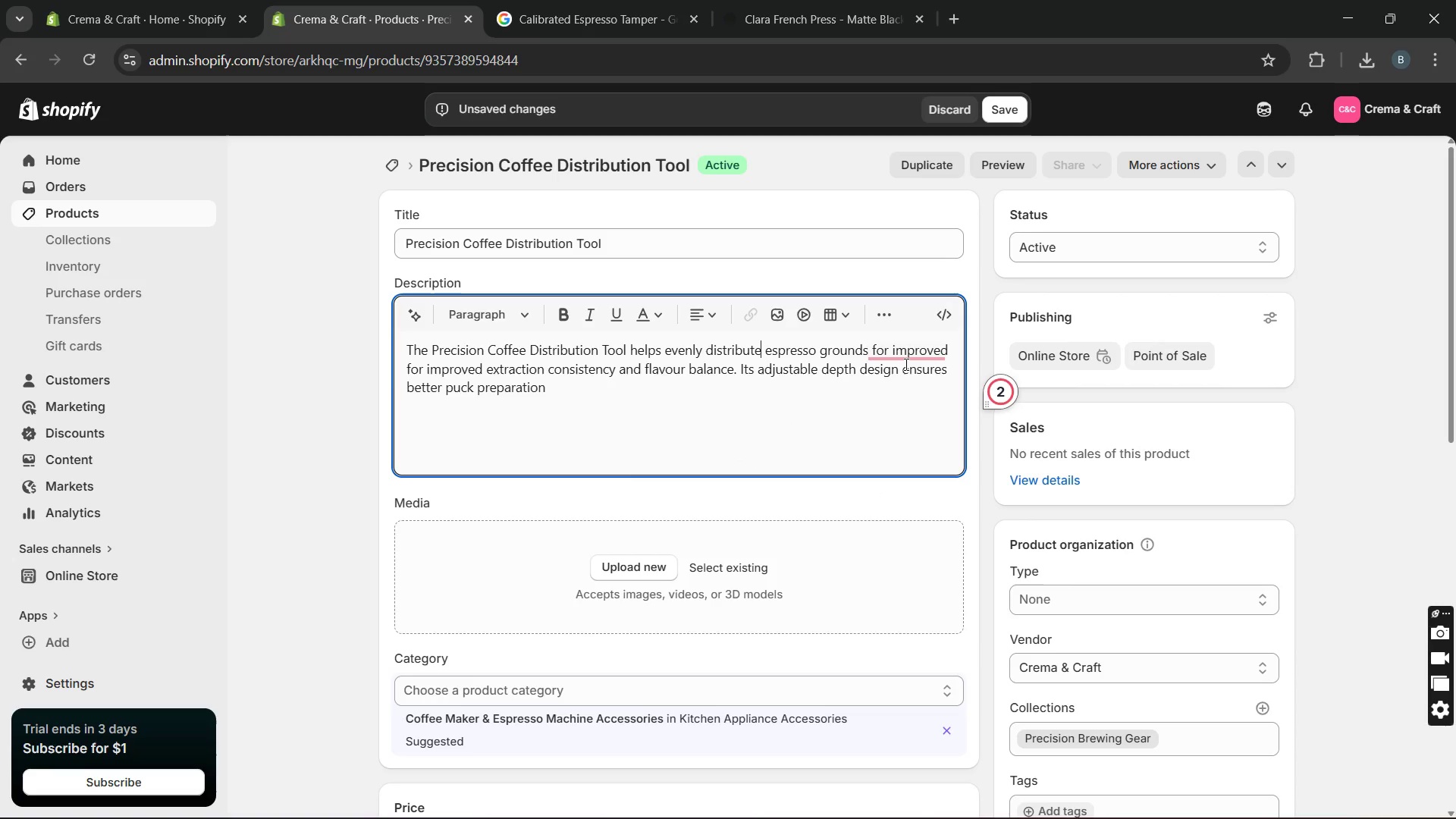 
key(Unknown)
 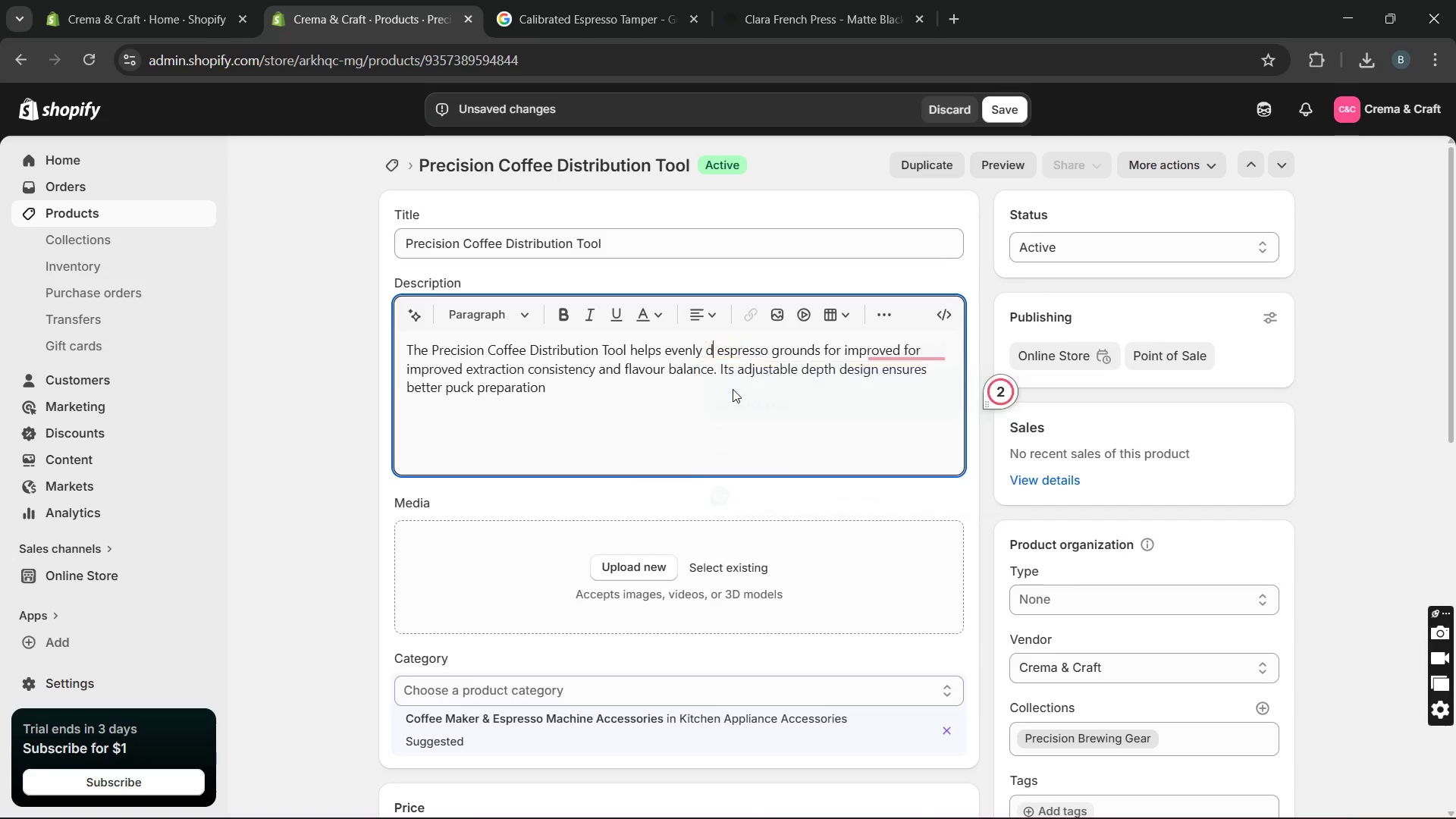 
key(Unknown)
 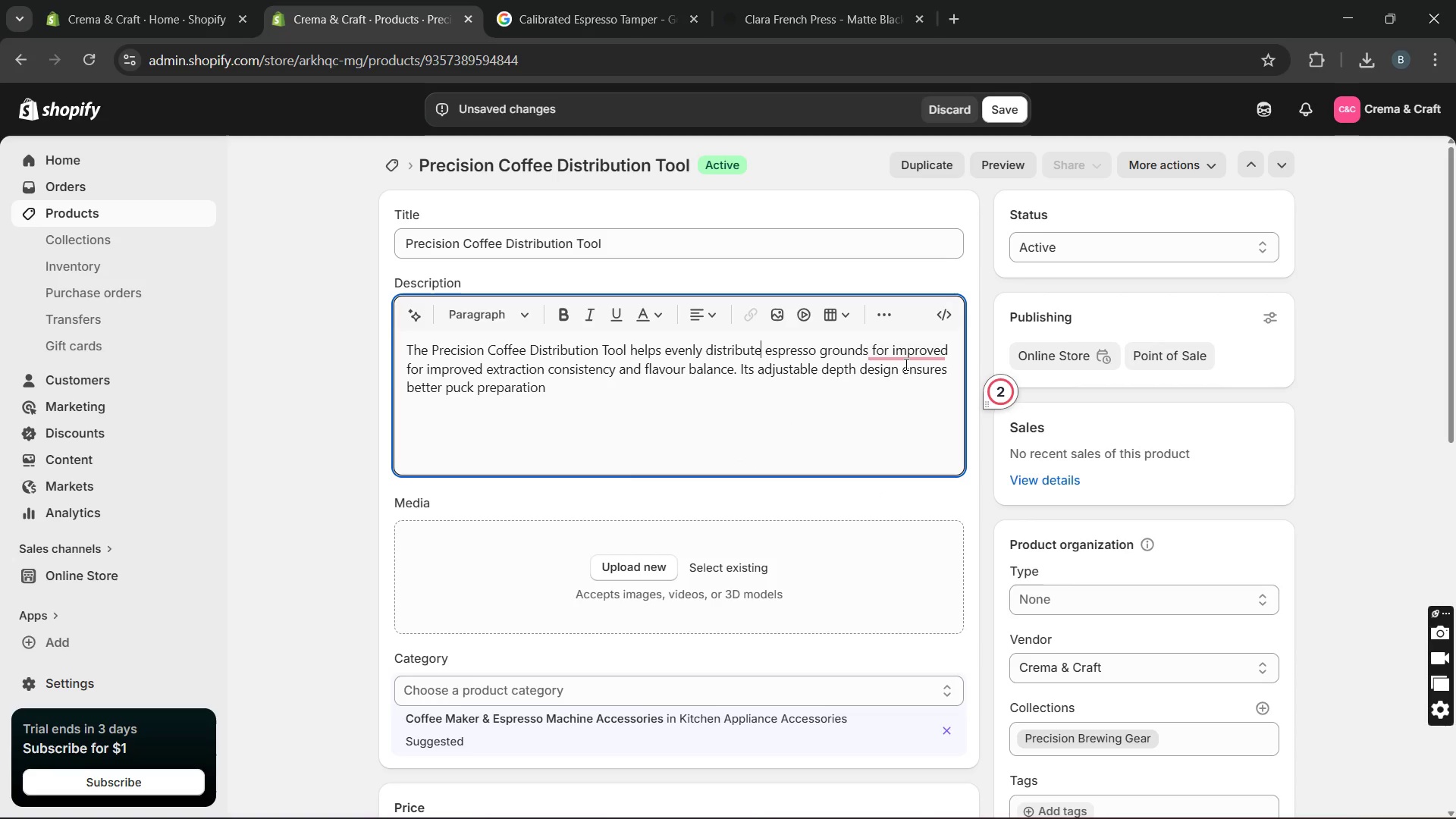 
key(Unknown)
 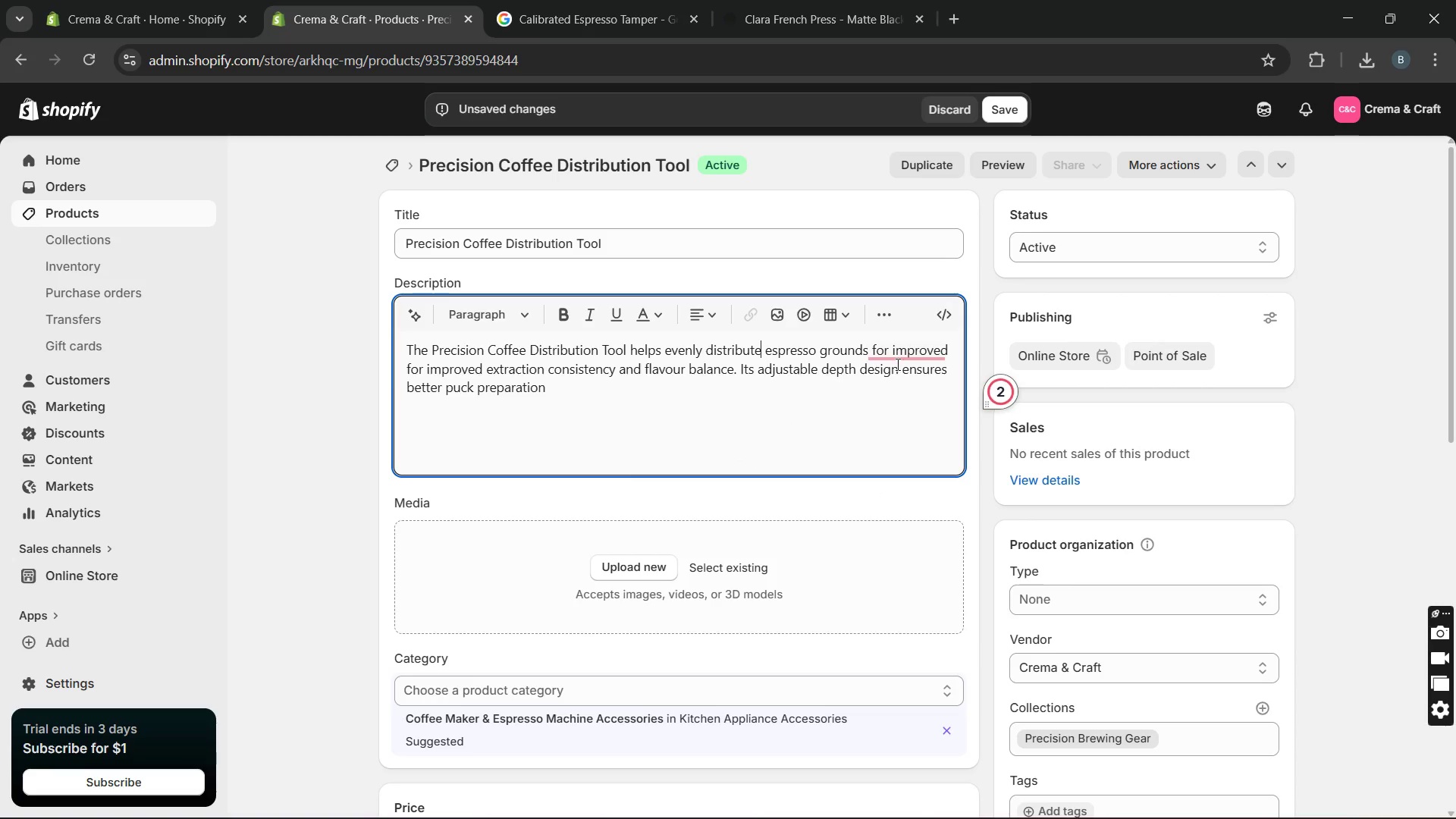 
key(Unknown)
 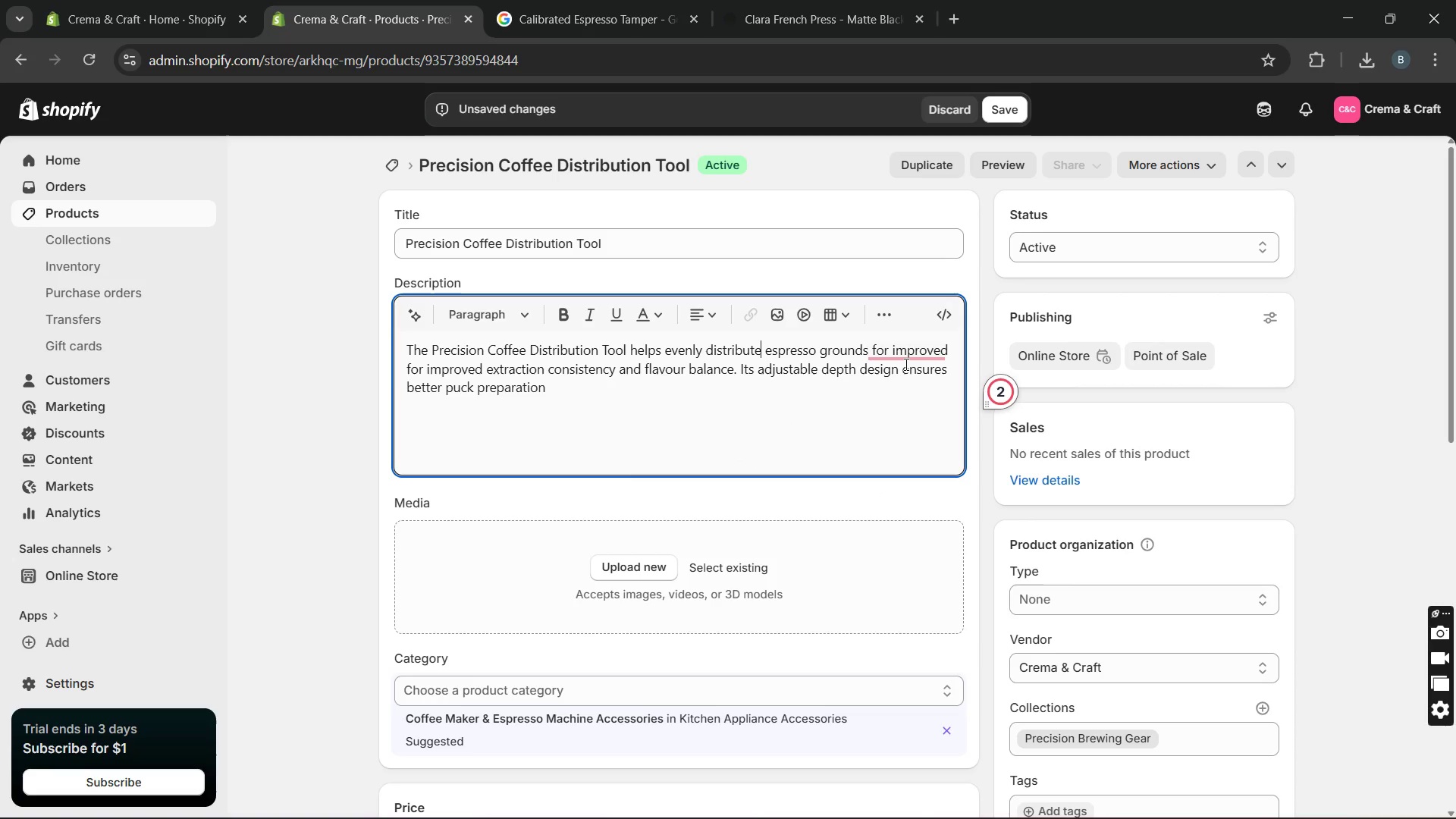 
key(Unknown)
 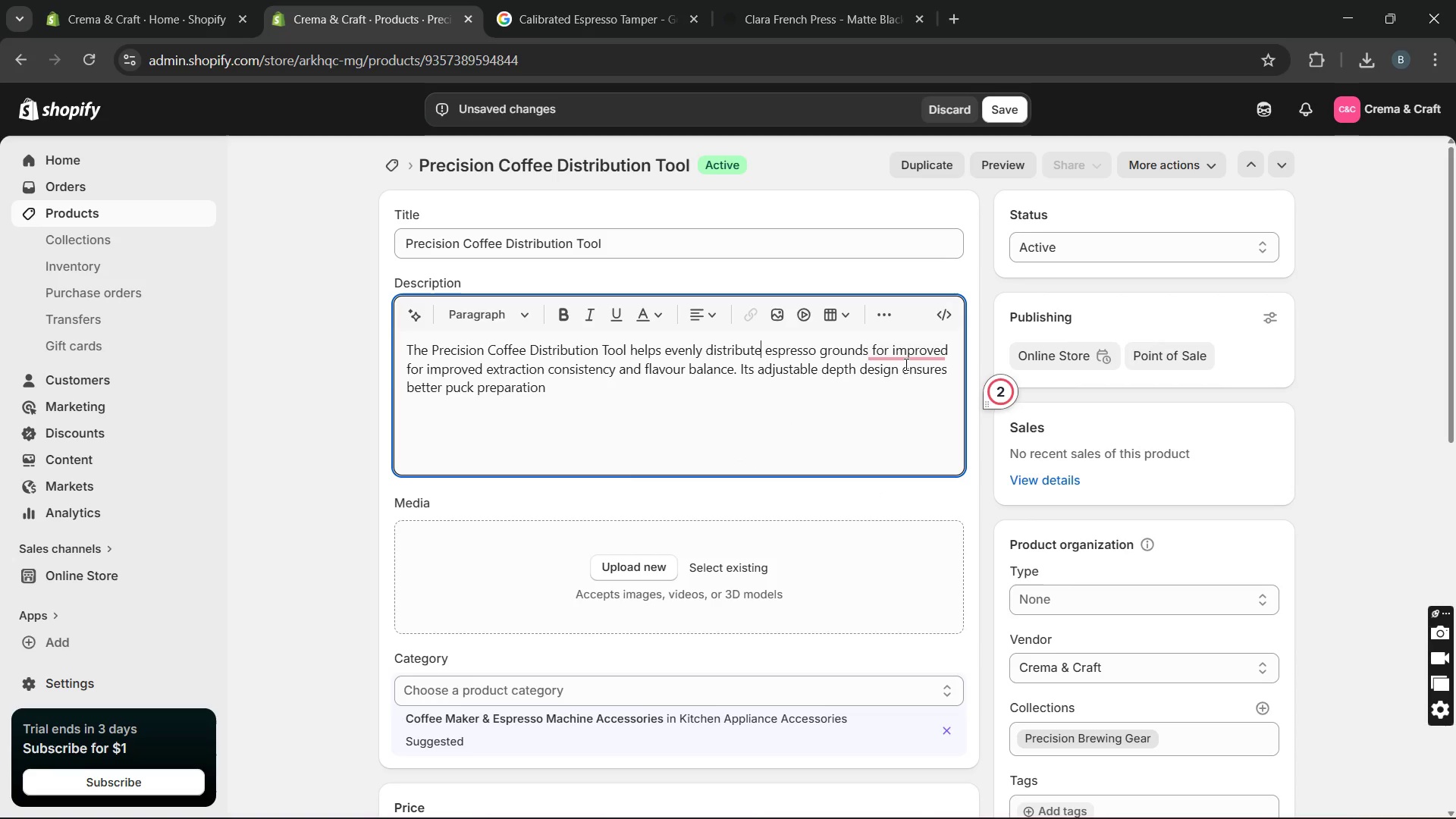 
mouse_move([901, 381])
 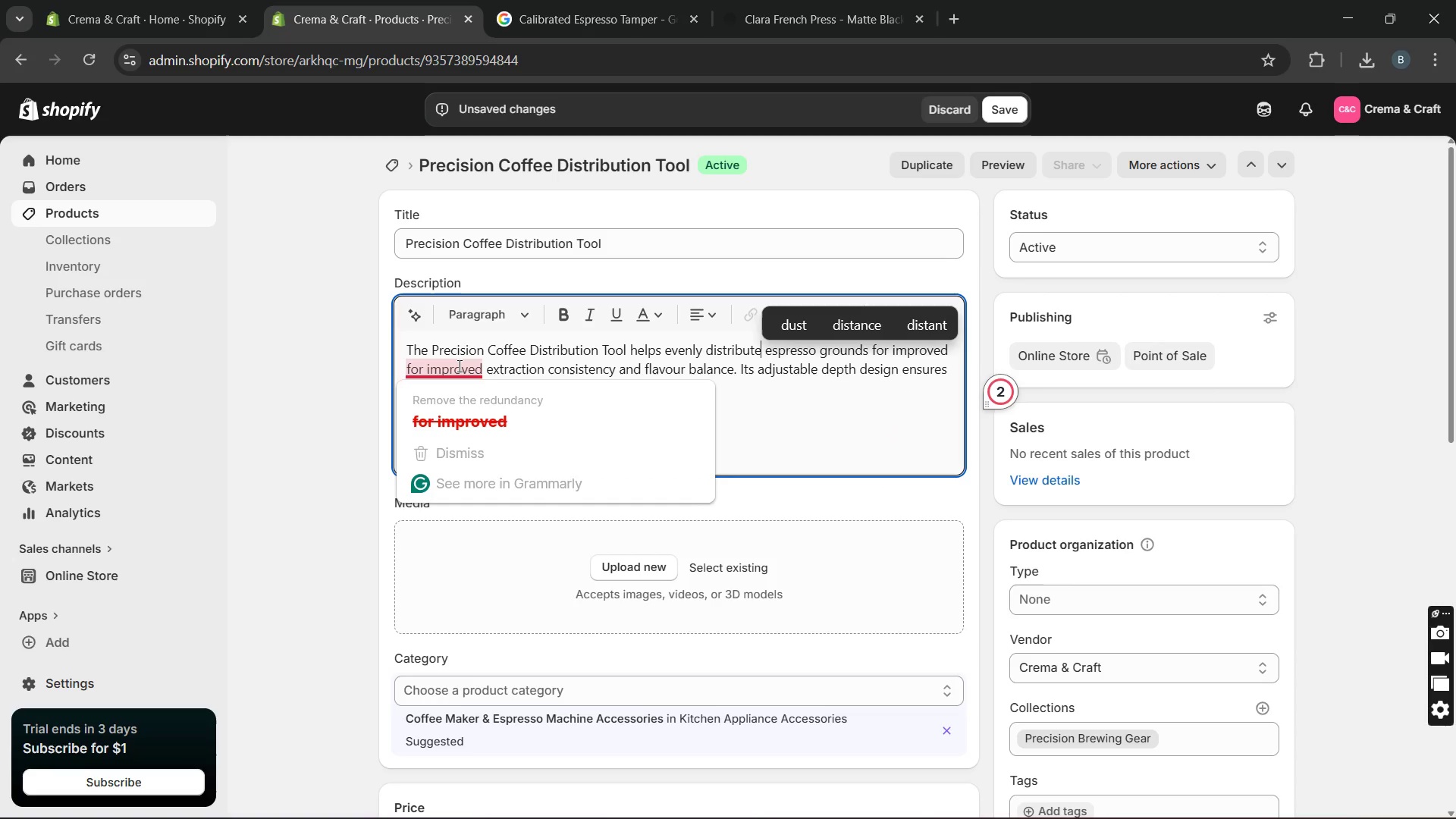 
left_click([453, 417])
 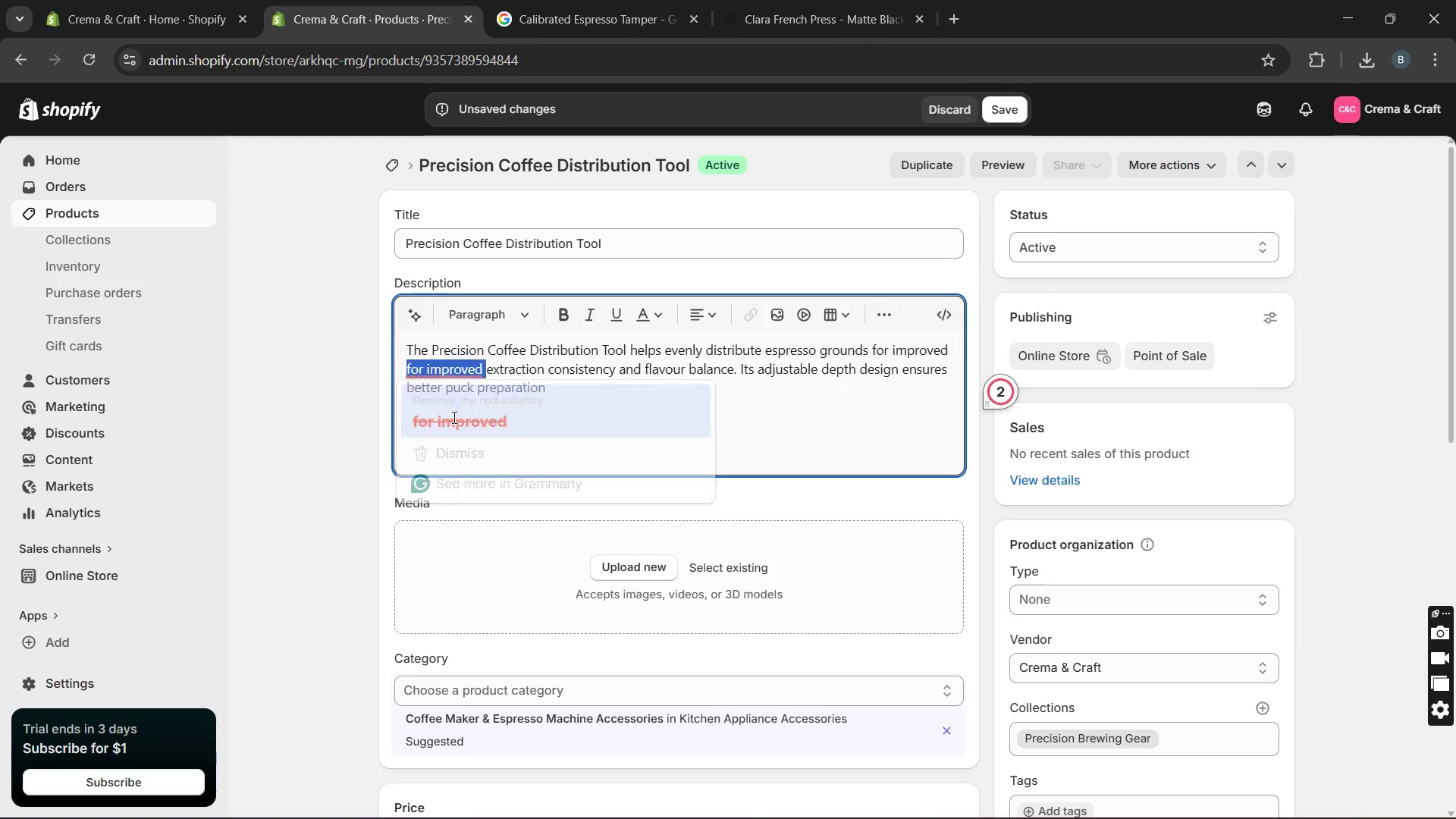 
key(Backspace)
 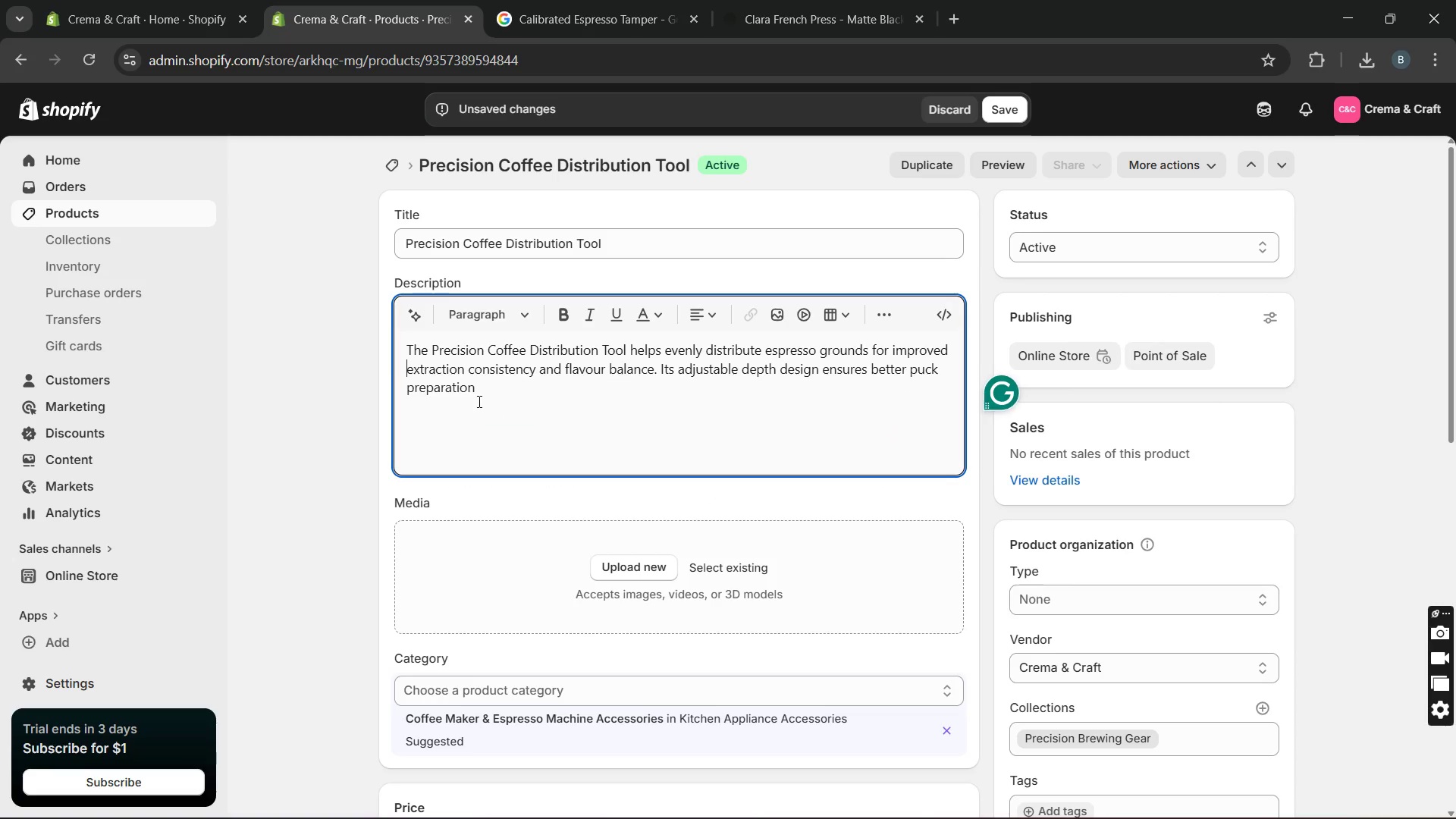 
left_click([485, 396])
 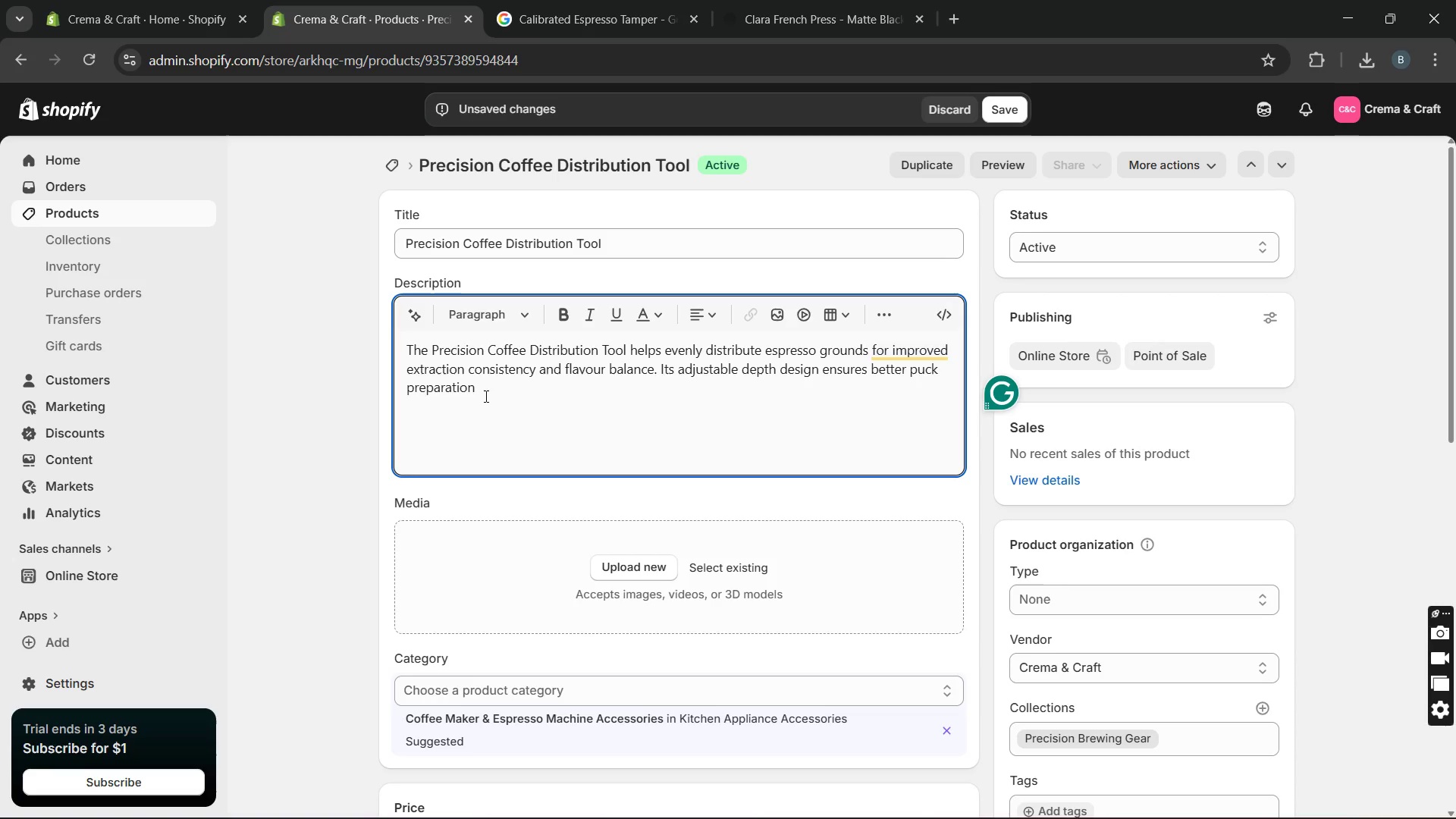 
wait(12.12)
 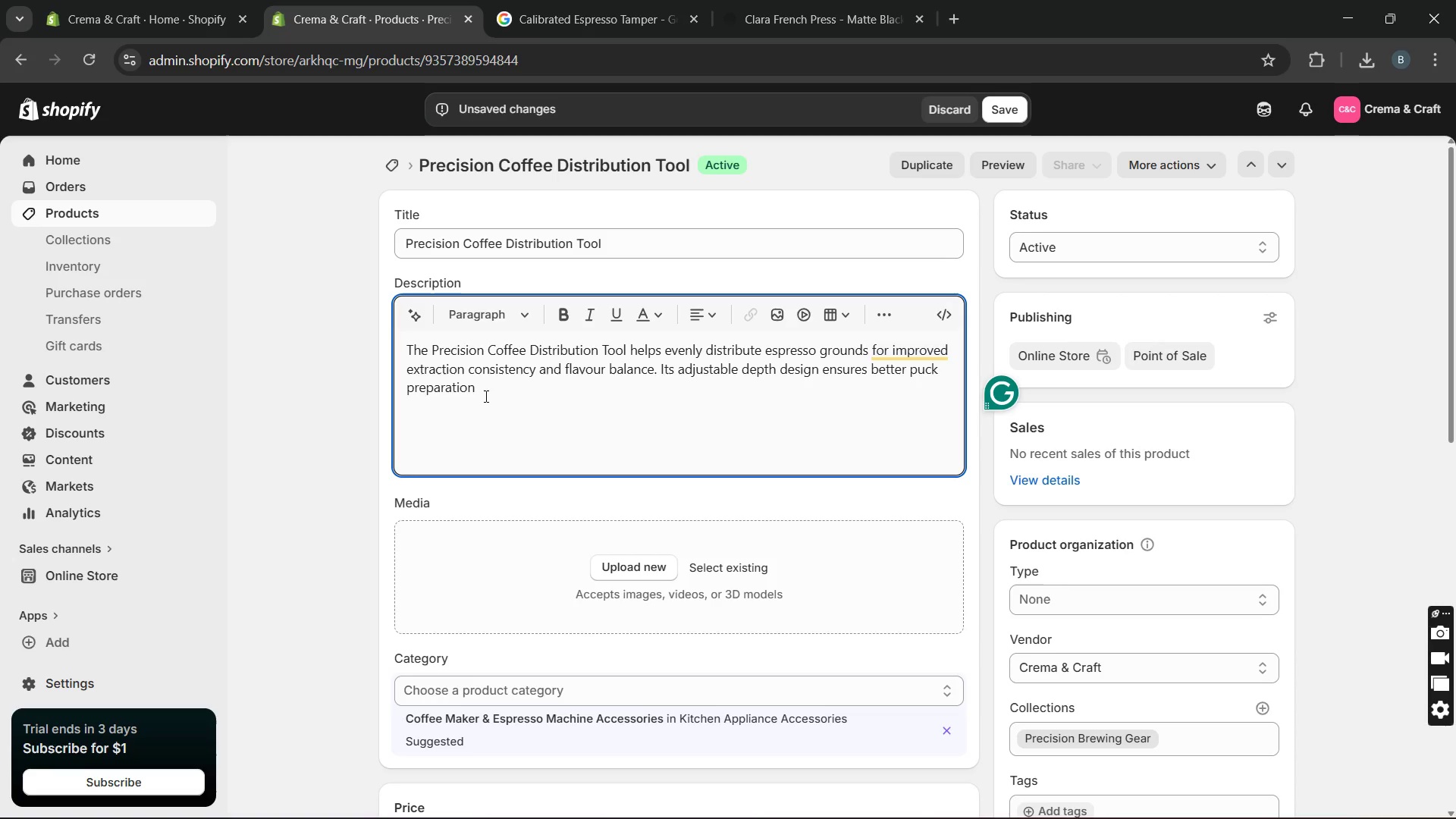 
type(and min)
 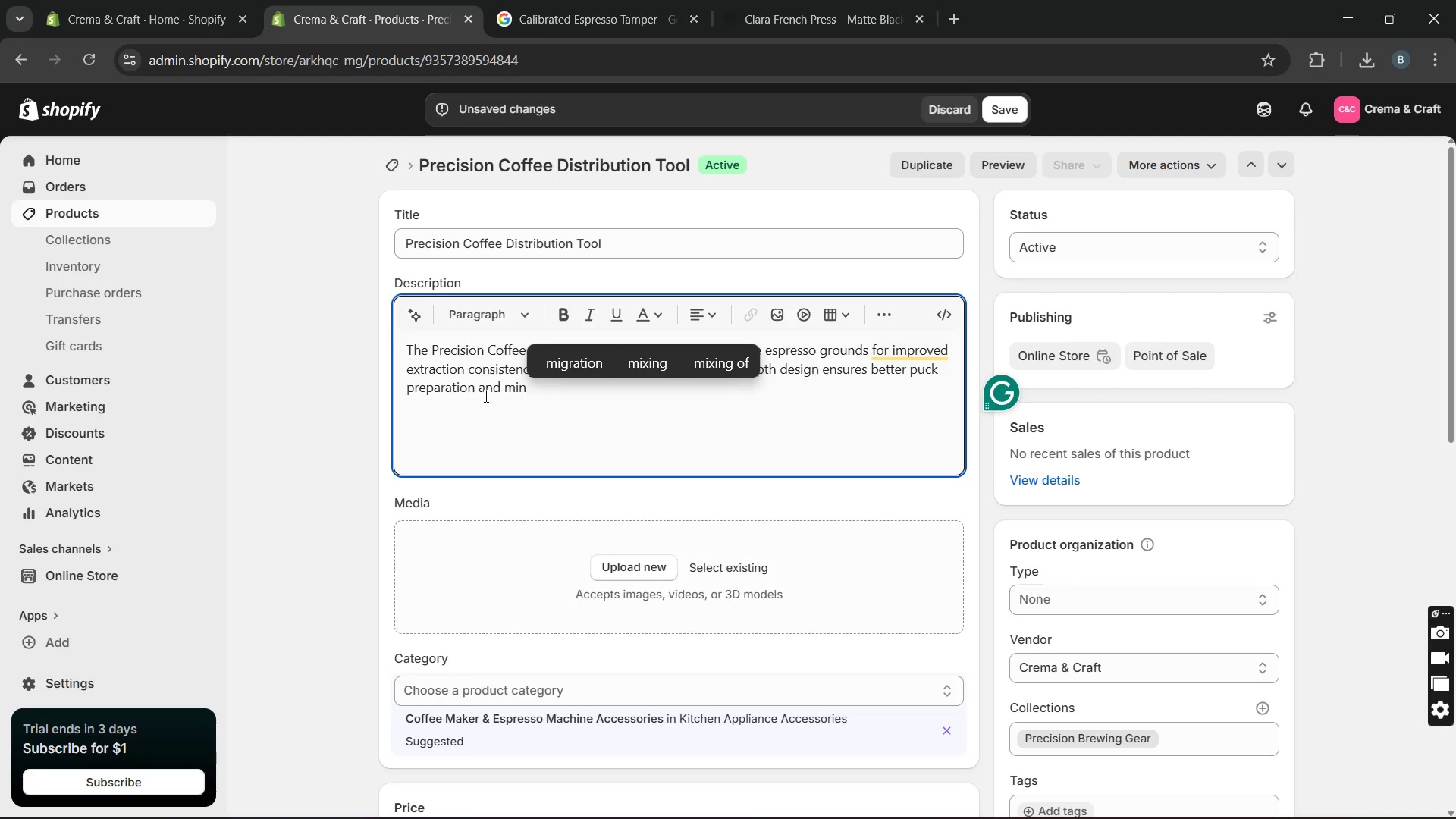 
type(izes )
key(Backspace)
key(Backspace)
key(Backspace)
key(Backspace)
 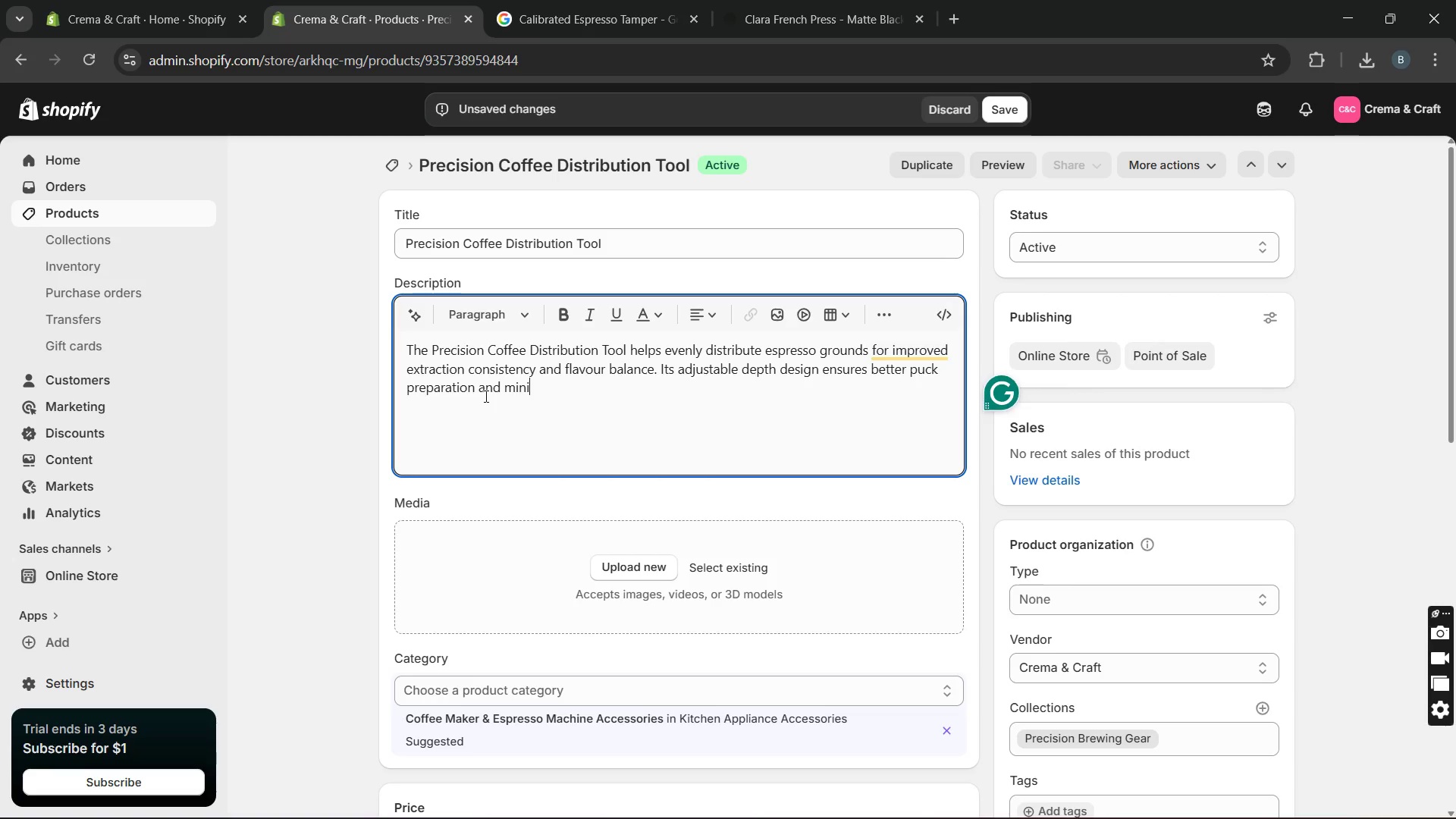 
type(mises channeling during espresso be)
key(Backspace)
type(rewing )
key(Backspace)
type(. Made from during )
 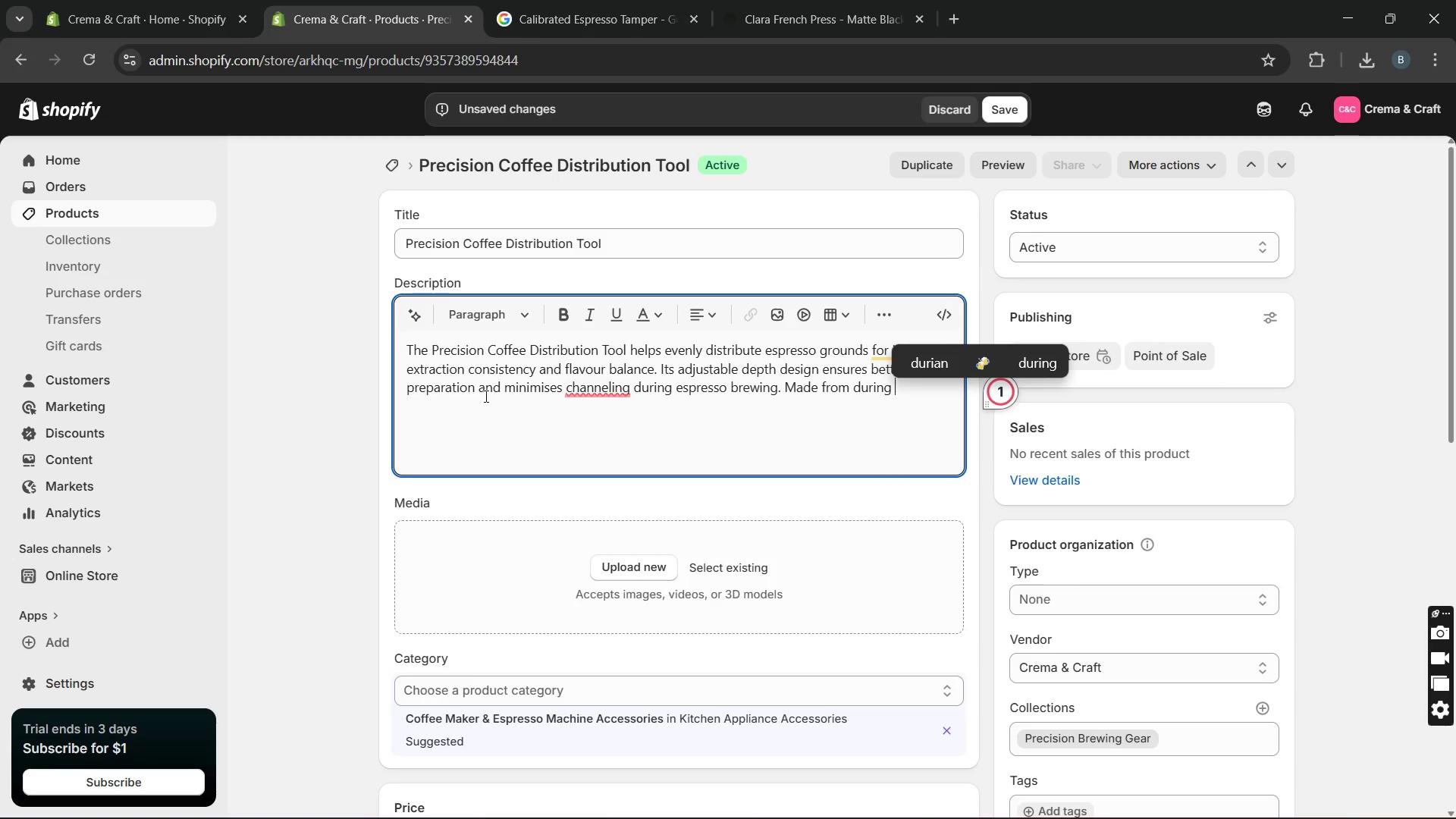 
key(Backspace)
key(Backspace)
key(Backspace)
key(Backspace)
type(abe metal materials )
key(Backspace)
type(, it provides long-lasting reliablity and professional performance )
key(Backspace)
type(. The ergonomic shape allows smooth andn)
key(Backspace)
type( efficent operation booth beginners and ecperienced baristas. This tool is ideal for espressom enthusiasts see)
 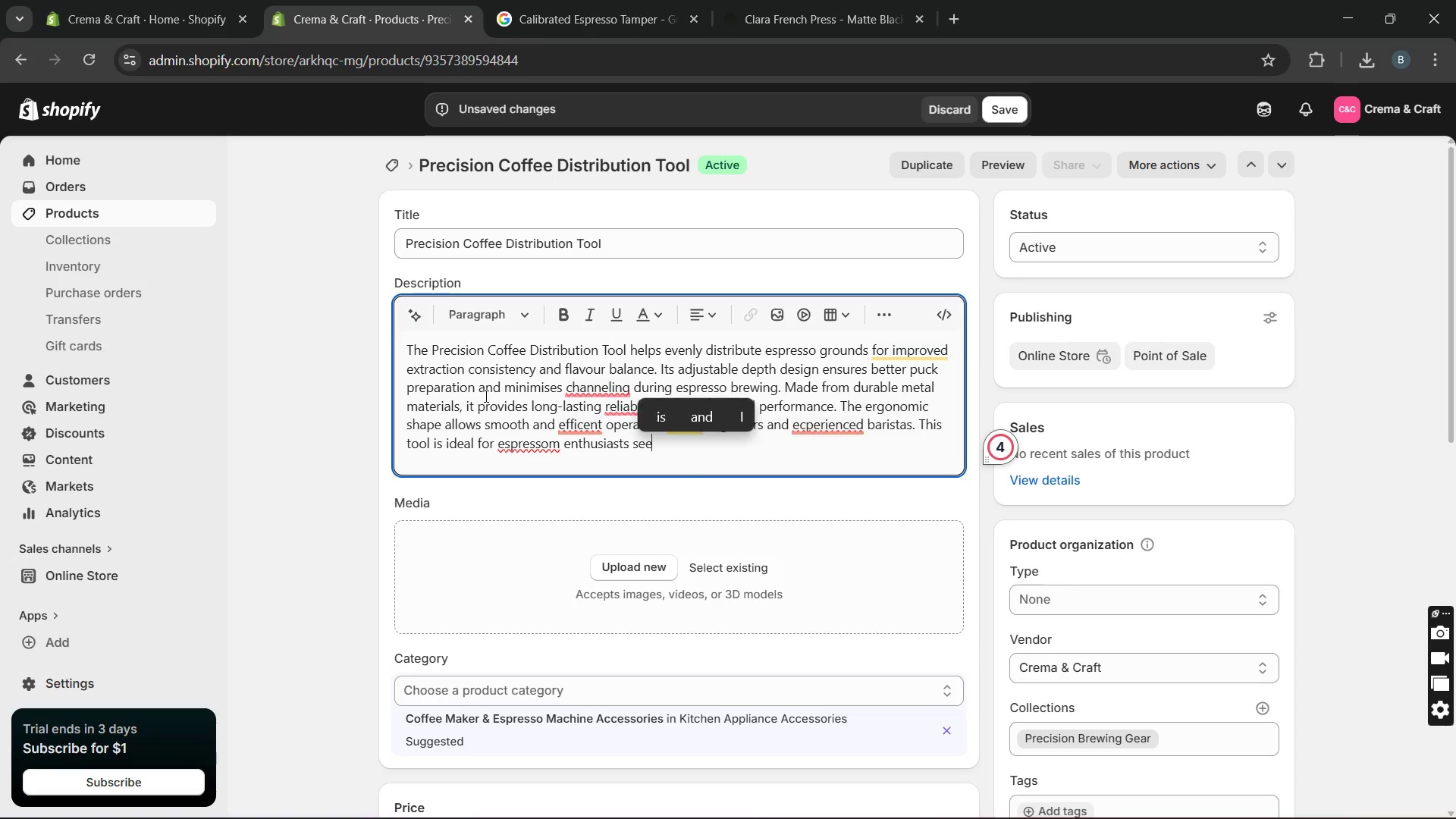 
type(king more consistent and refined brewing results.)
 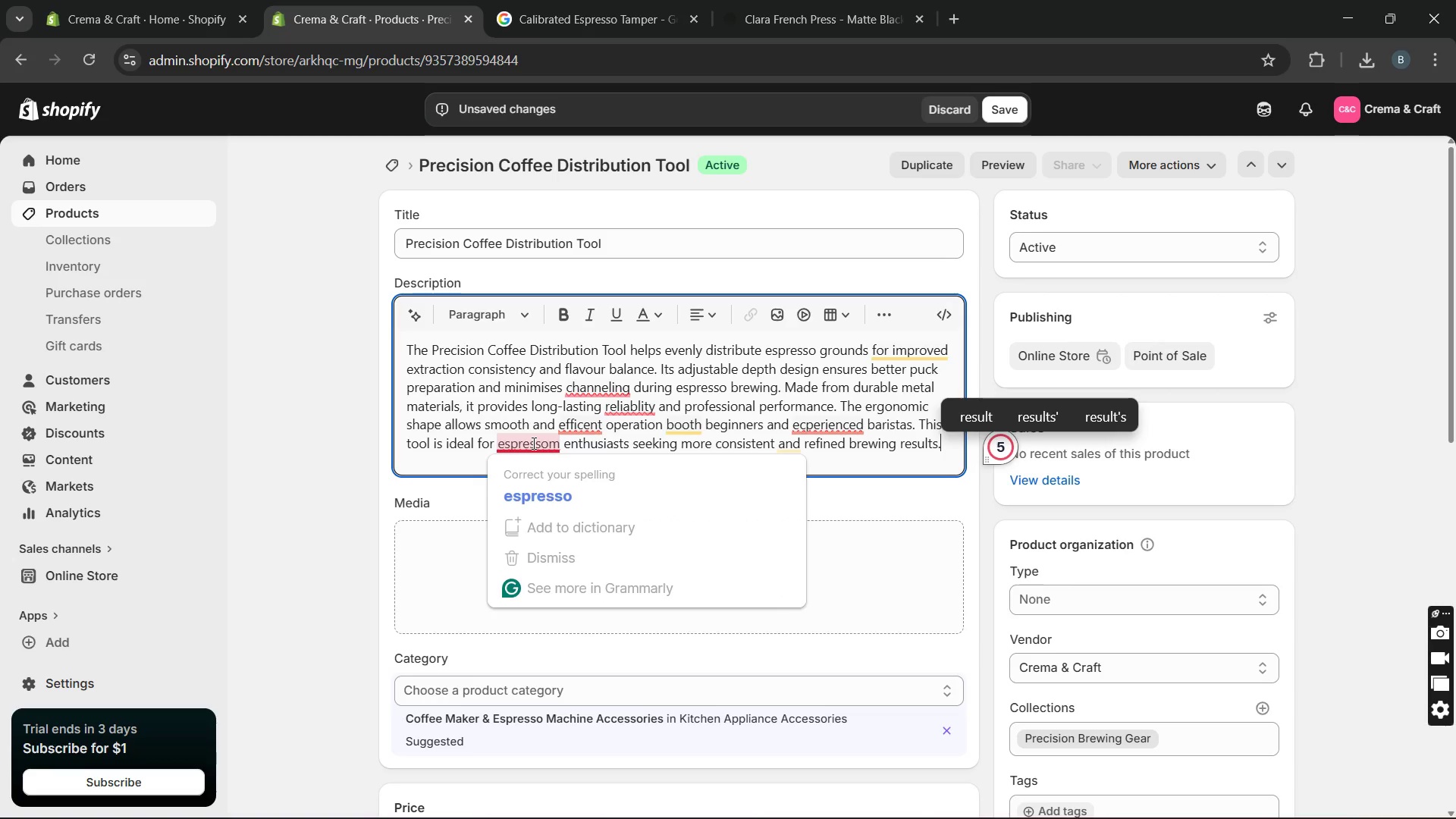 
left_click([535, 470])
 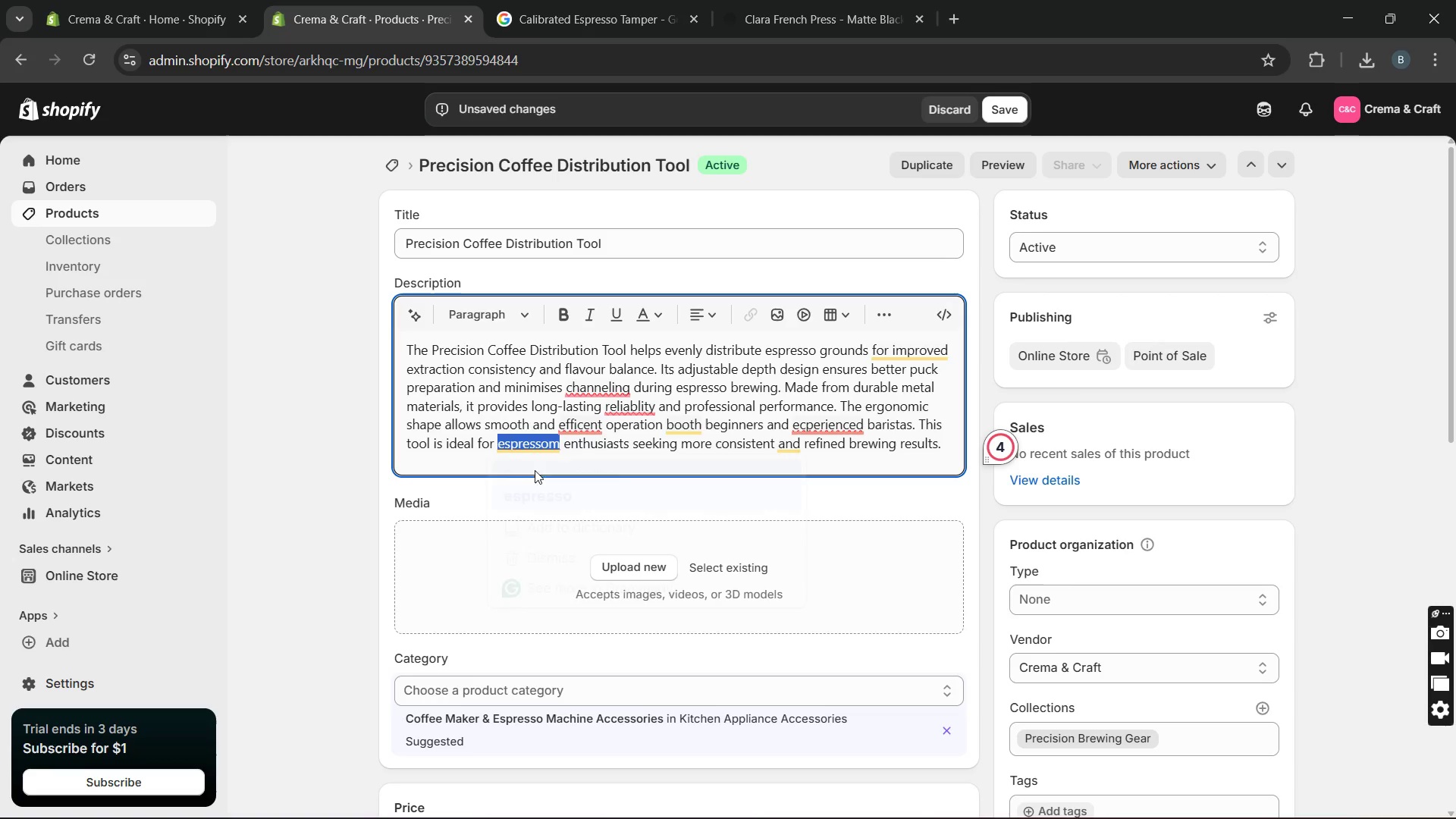 
key(Unknown)
 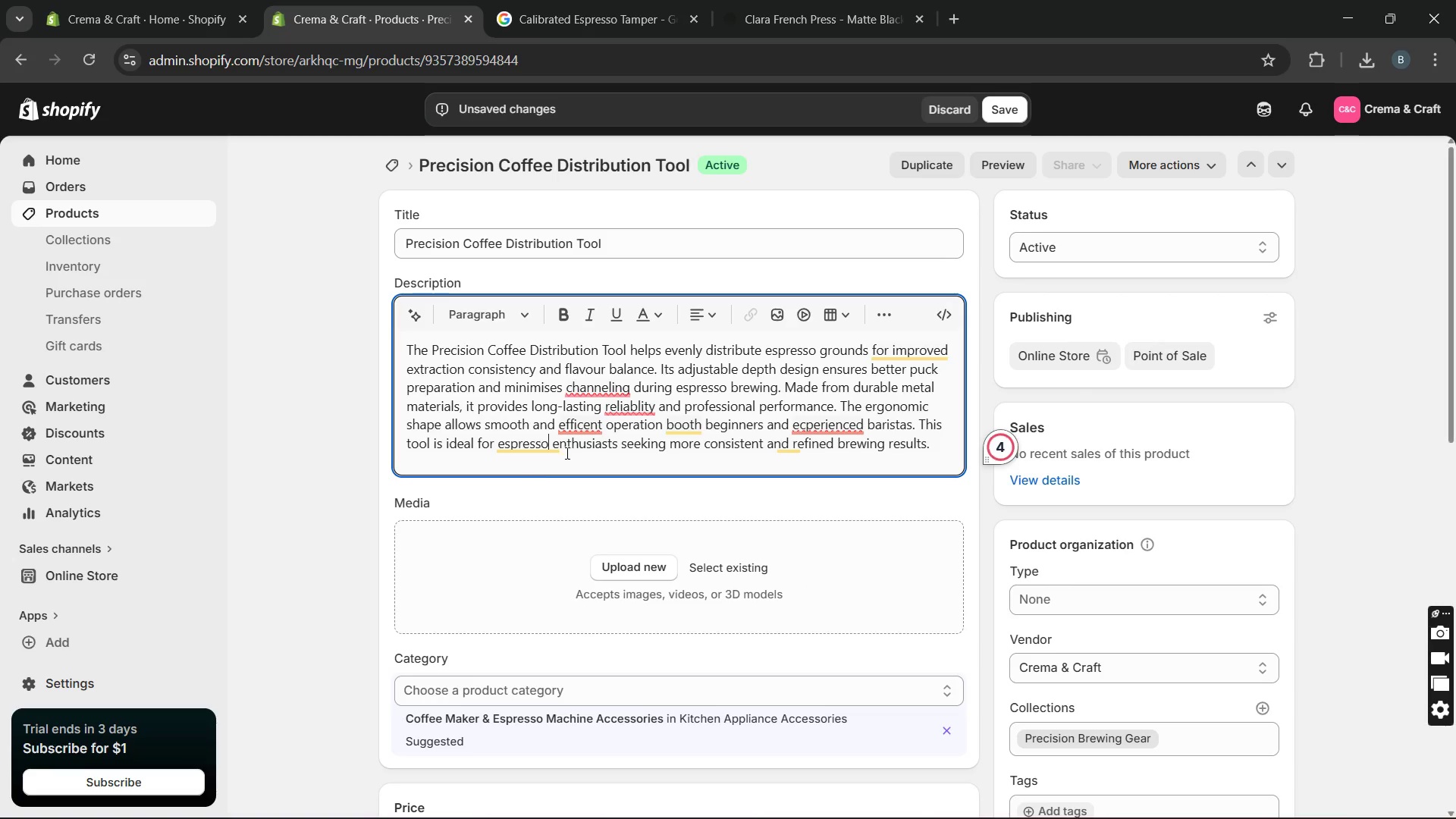 
key(Unknown)
 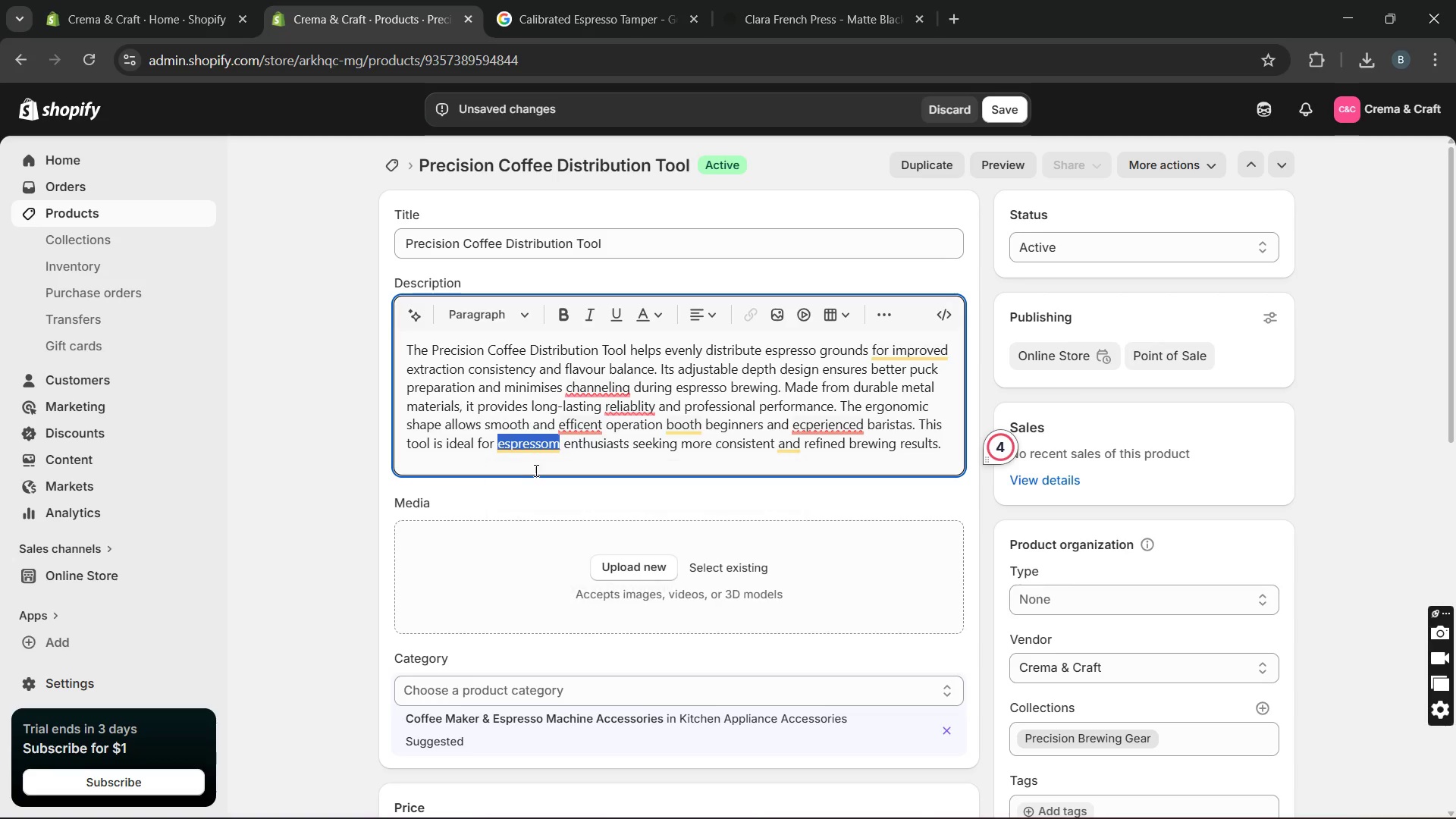 
key(Unknown)
 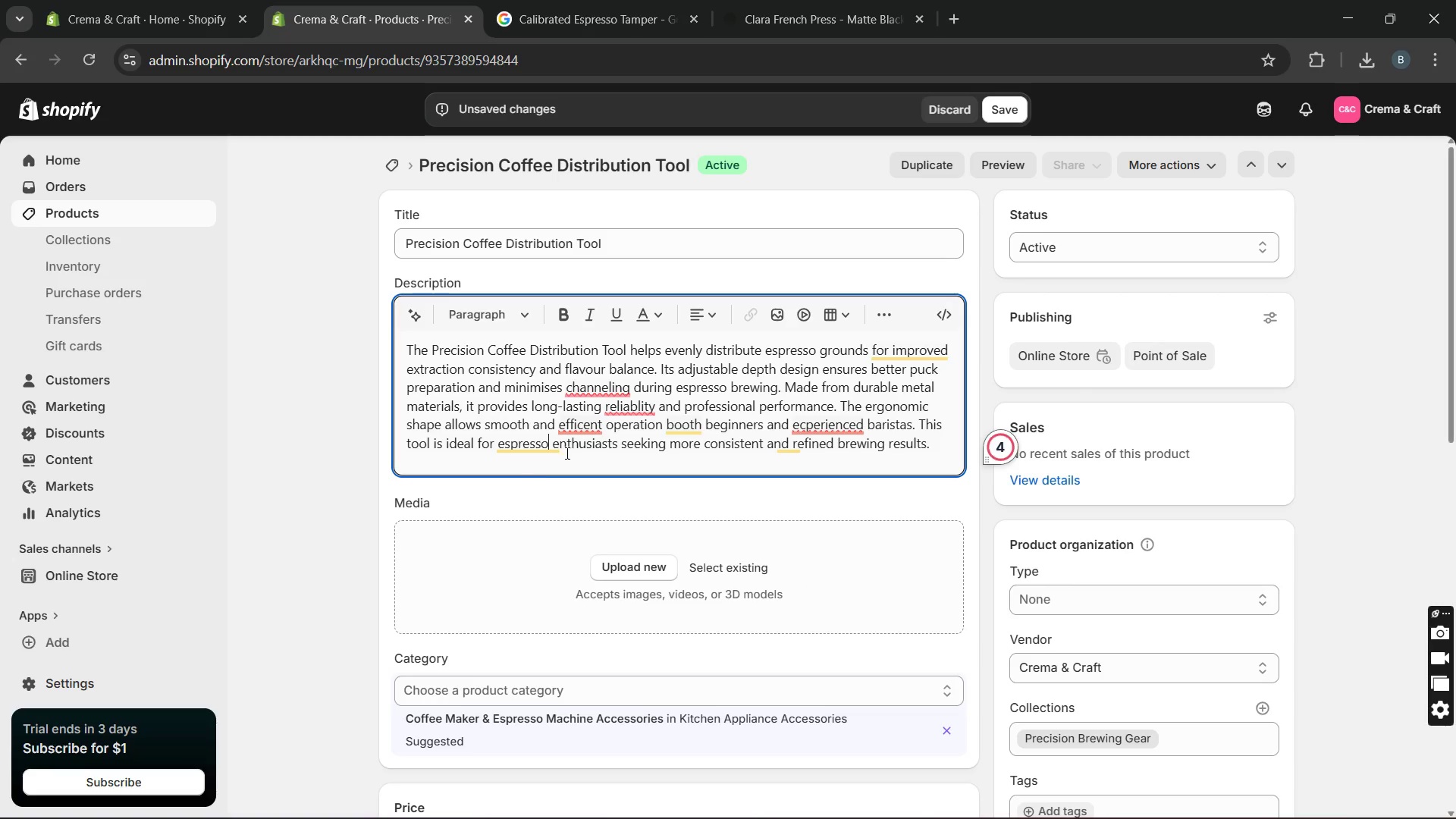 
key(Unknown)
 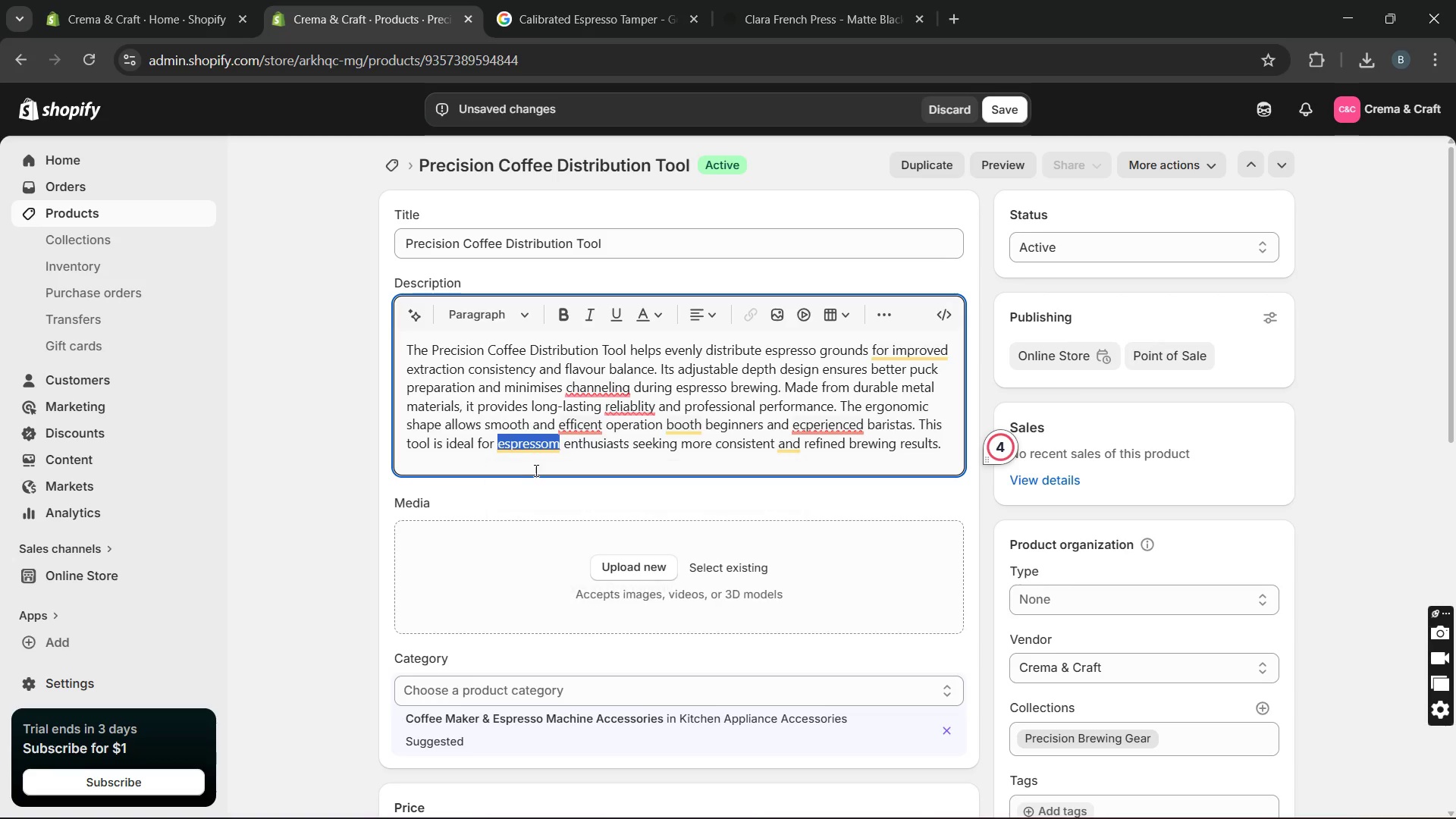 
key(Unknown)
 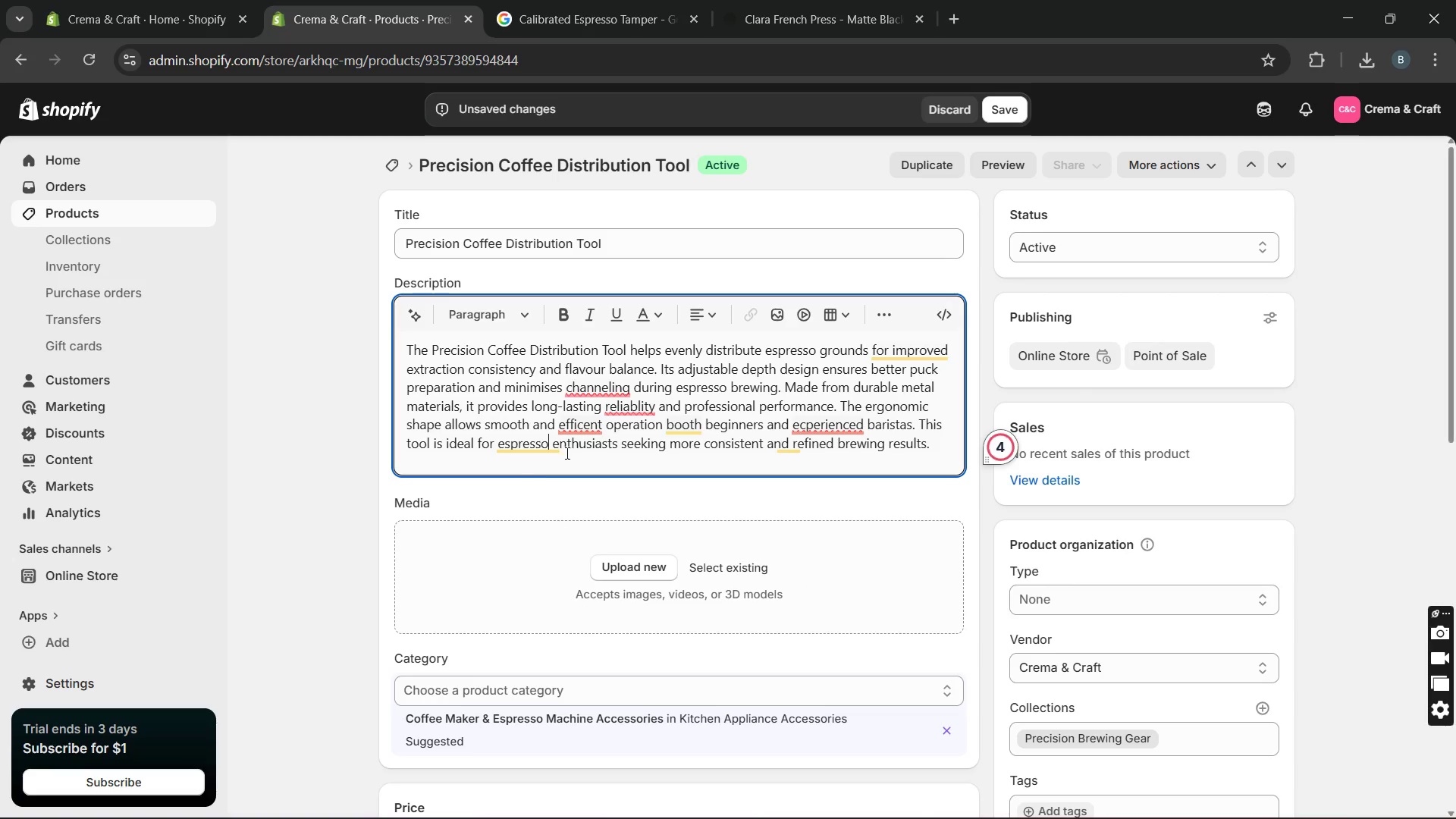 
key(Unknown)
 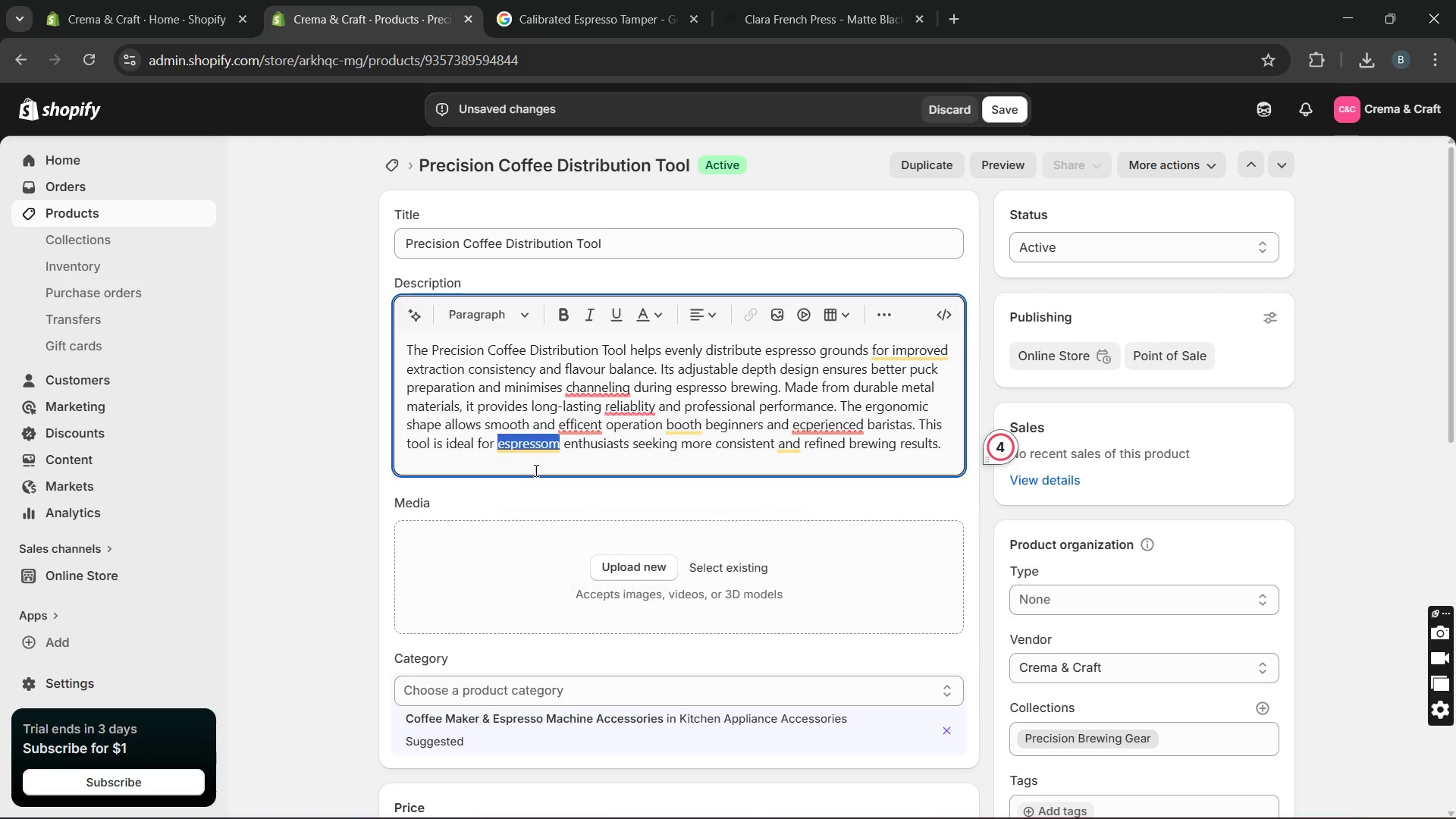 
key(Unknown)
 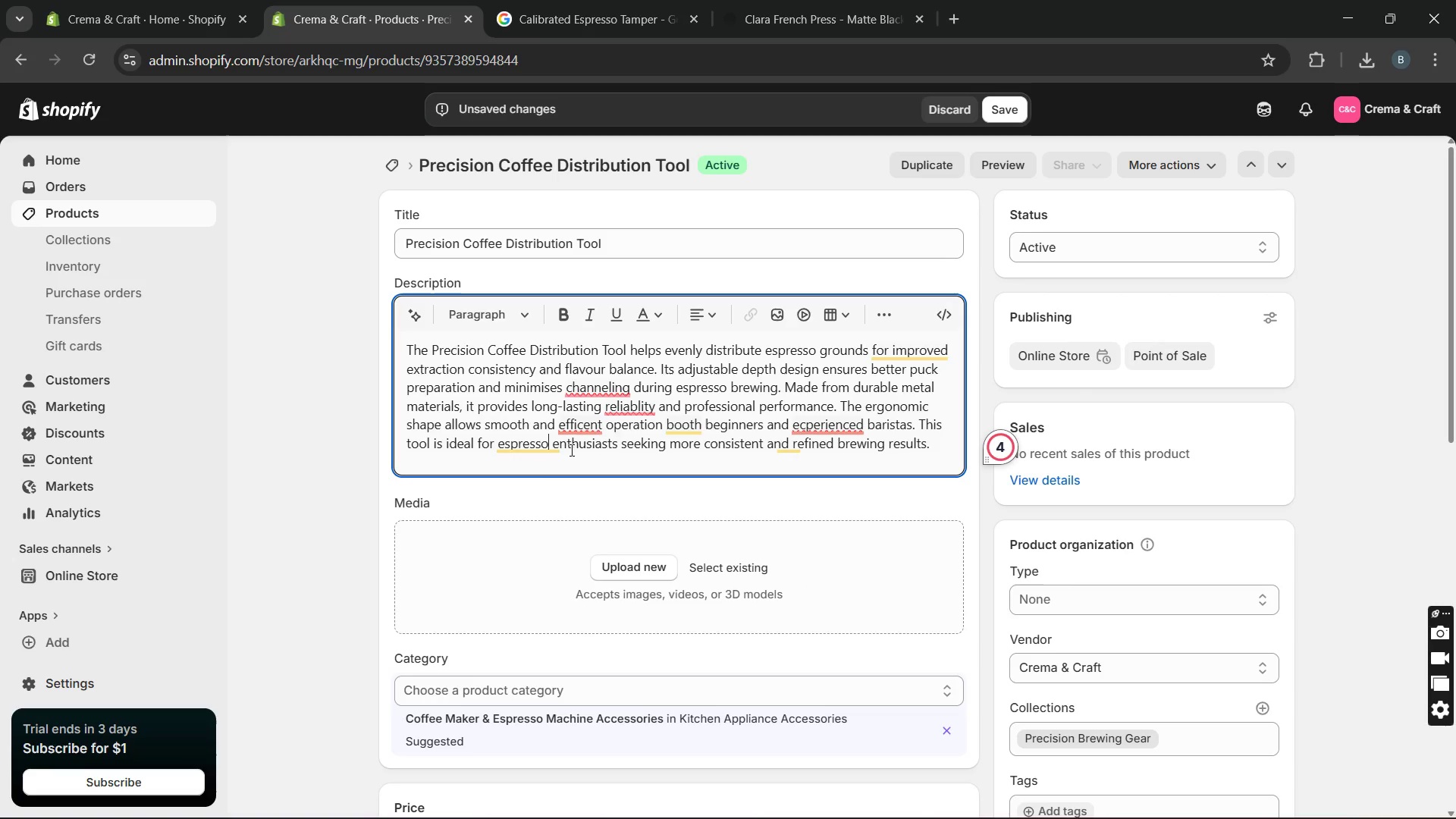 
key(Unknown)
 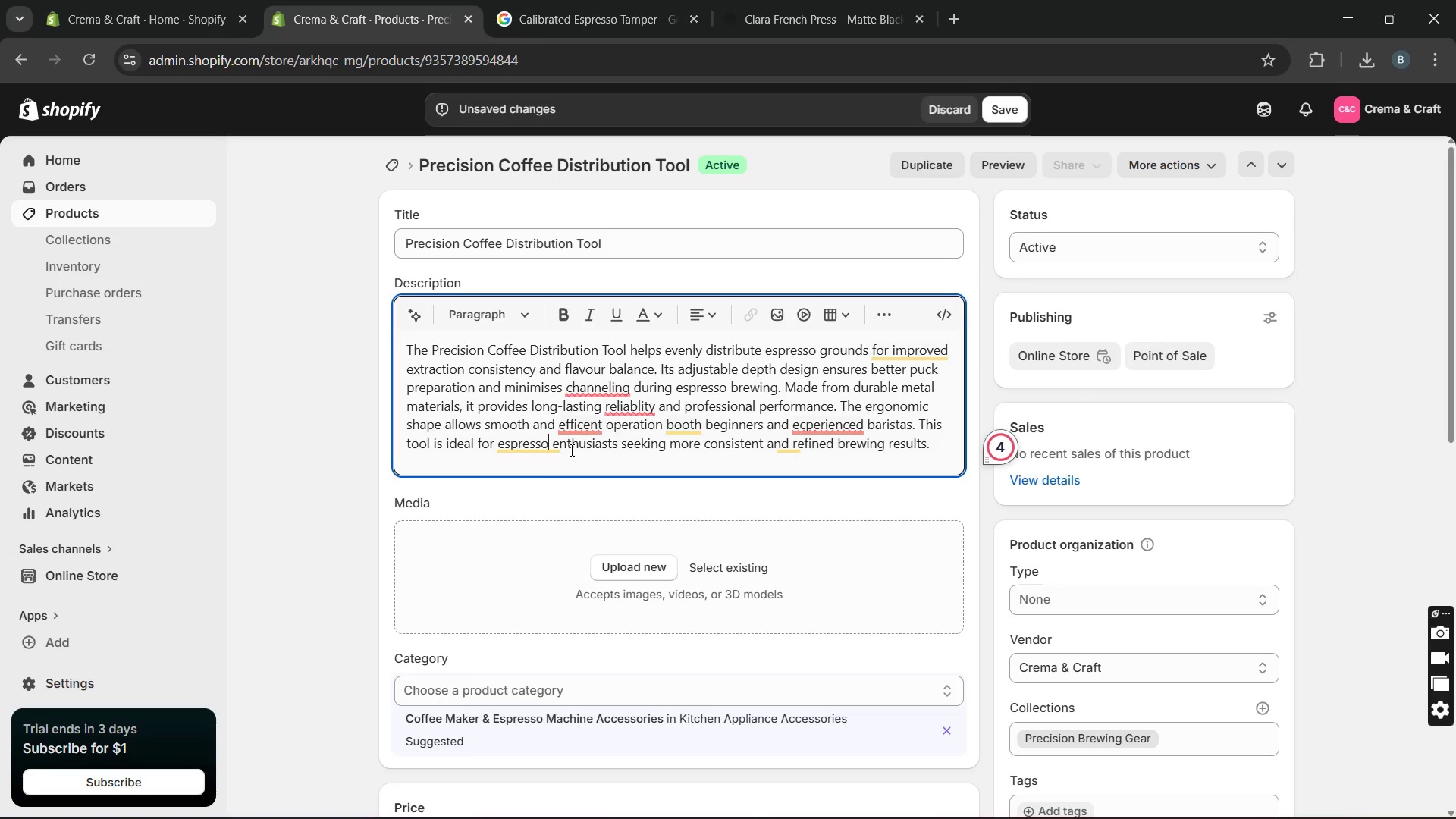 
mouse_move([584, 450])
 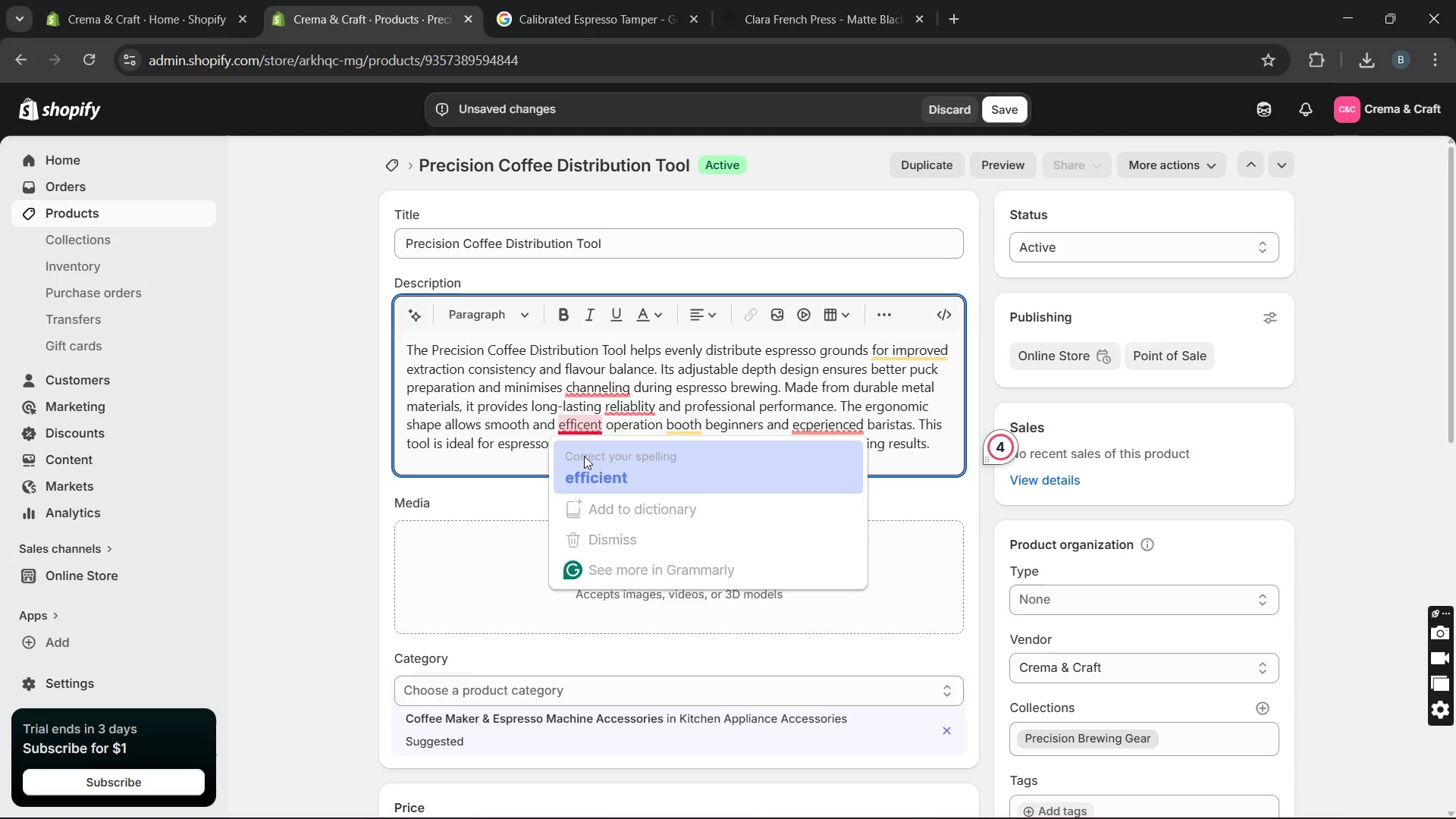 
left_click([584, 456])
 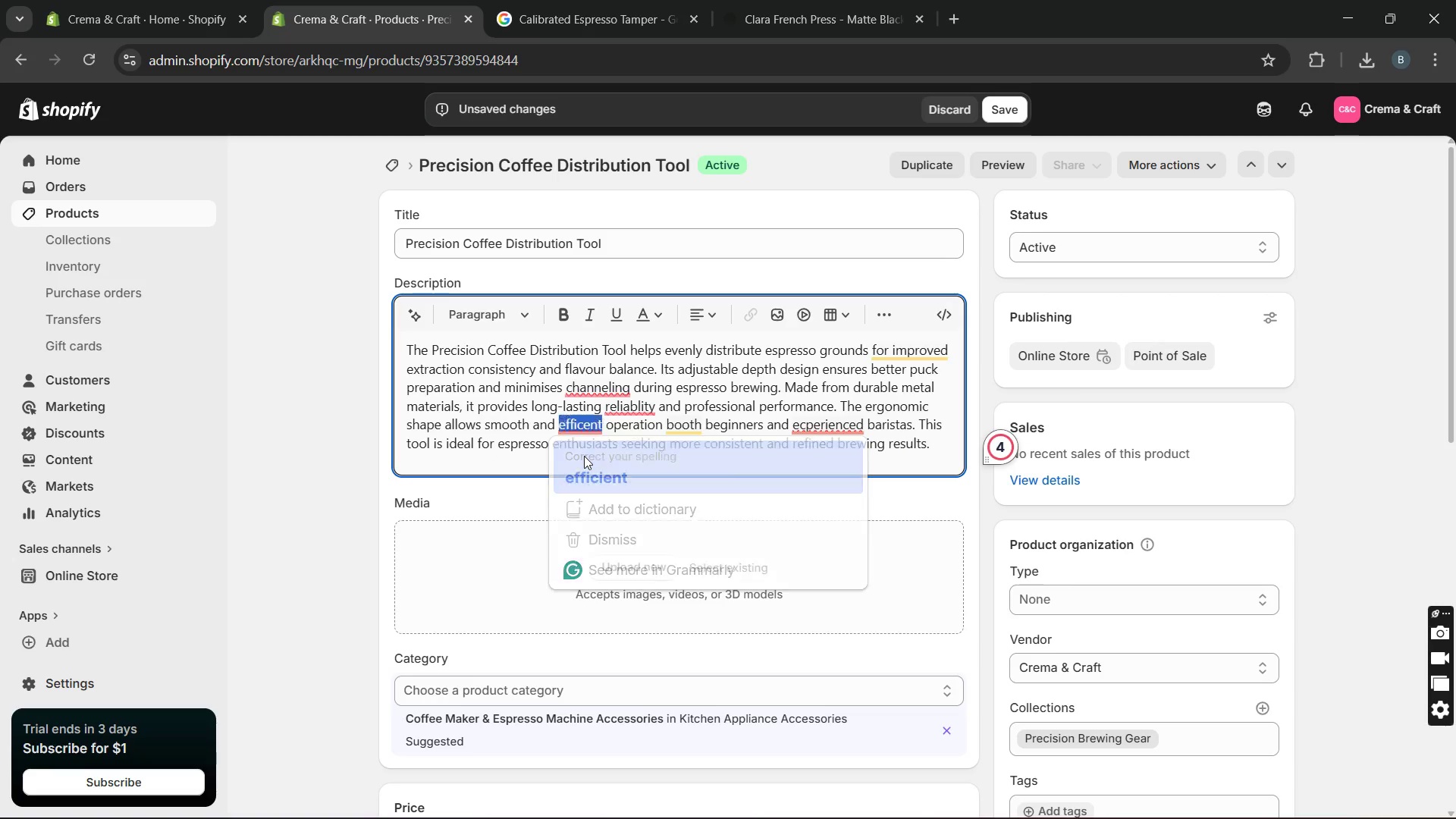 
key(Unknown)
 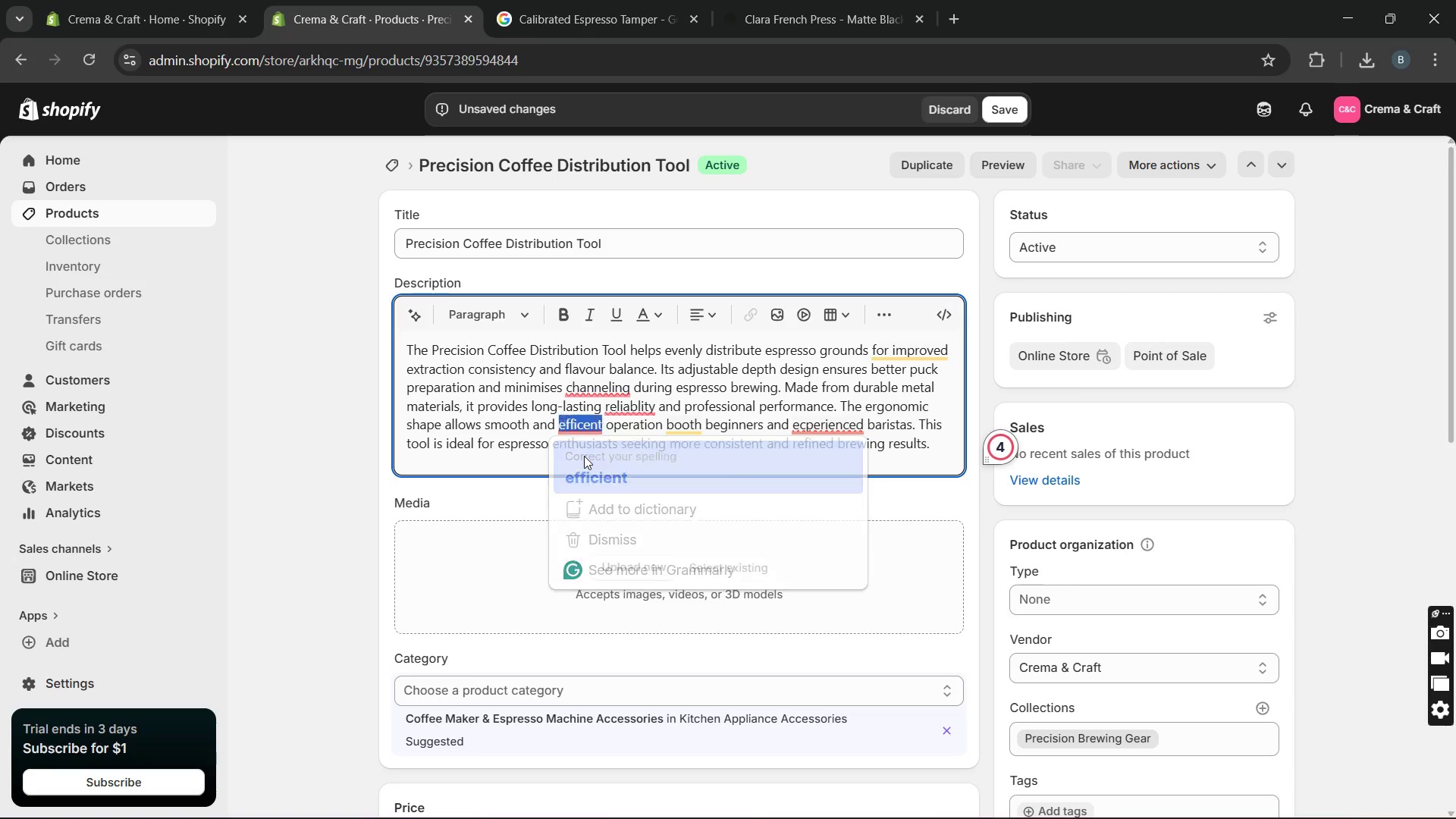 
key(Unknown)
 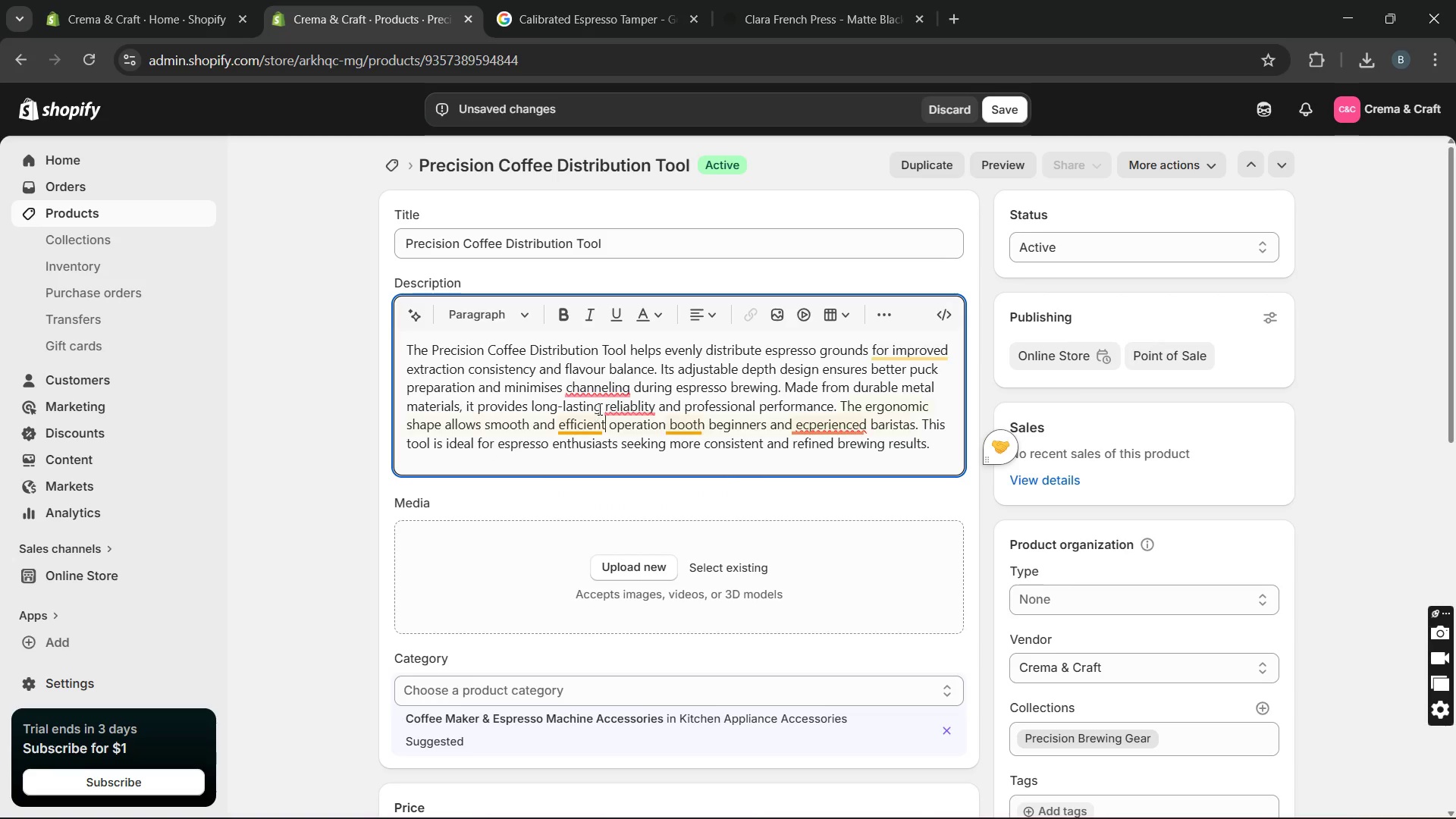 
key(Unknown)
 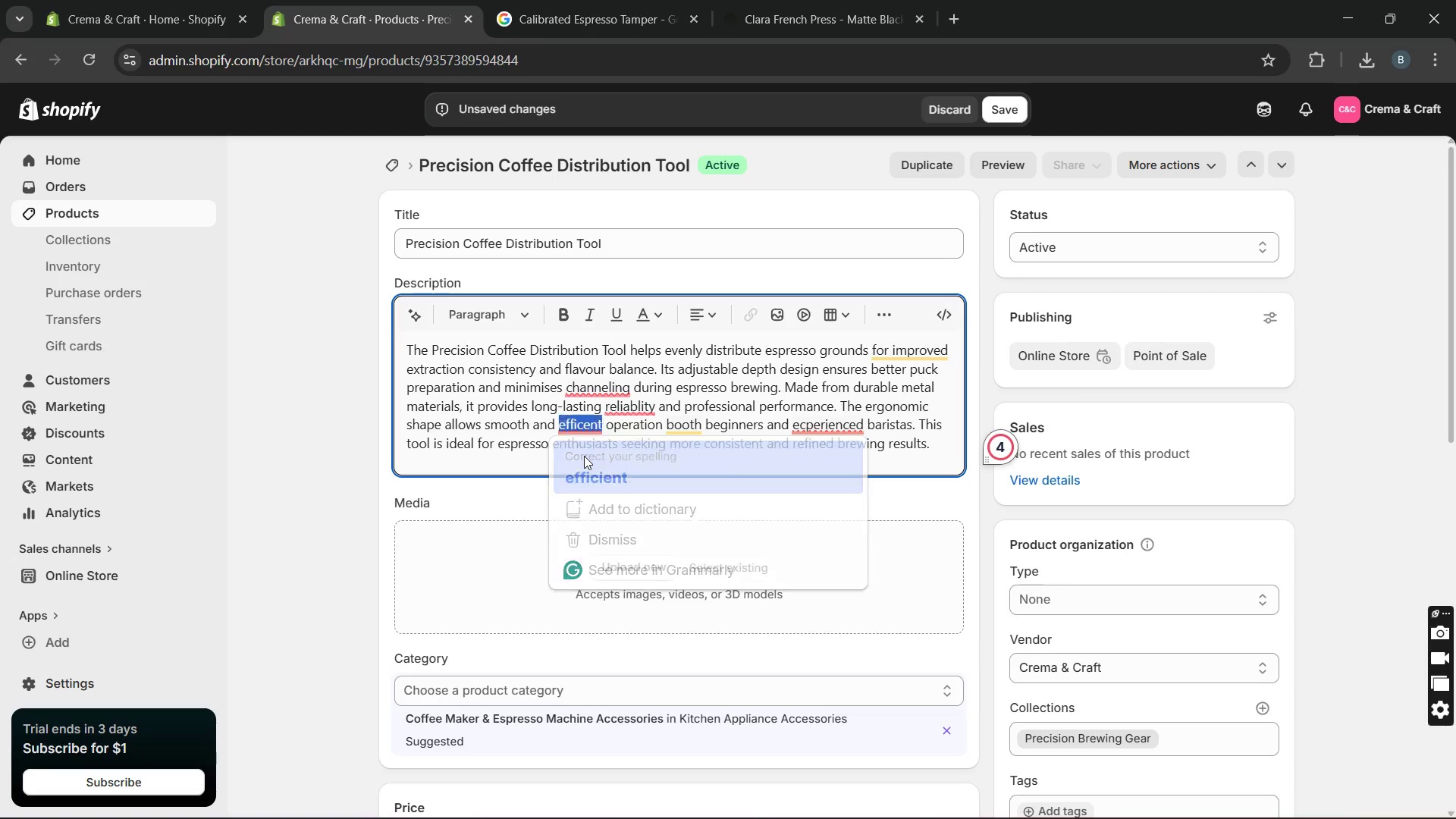 
key(Unknown)
 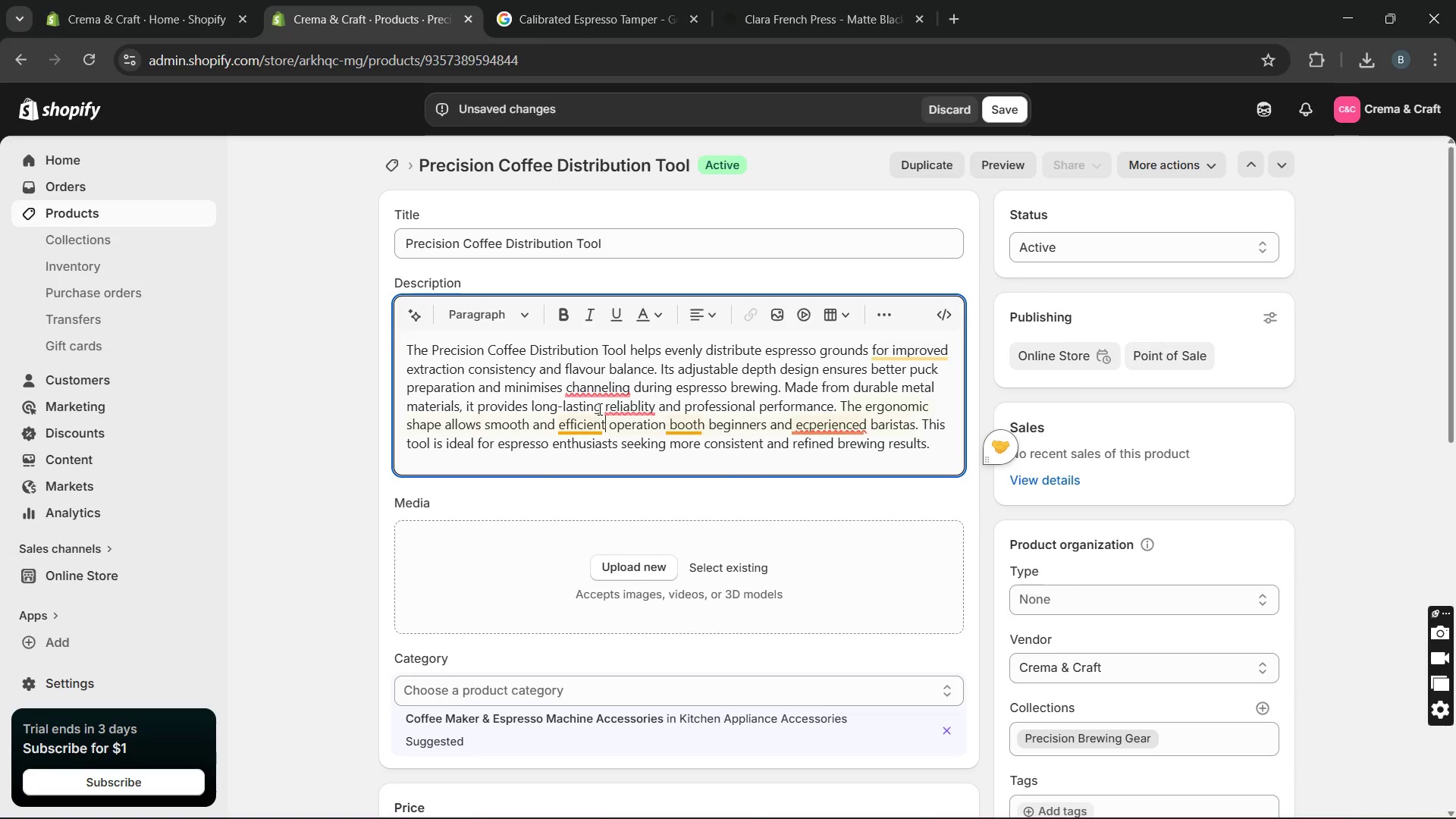 
key(Unknown)
 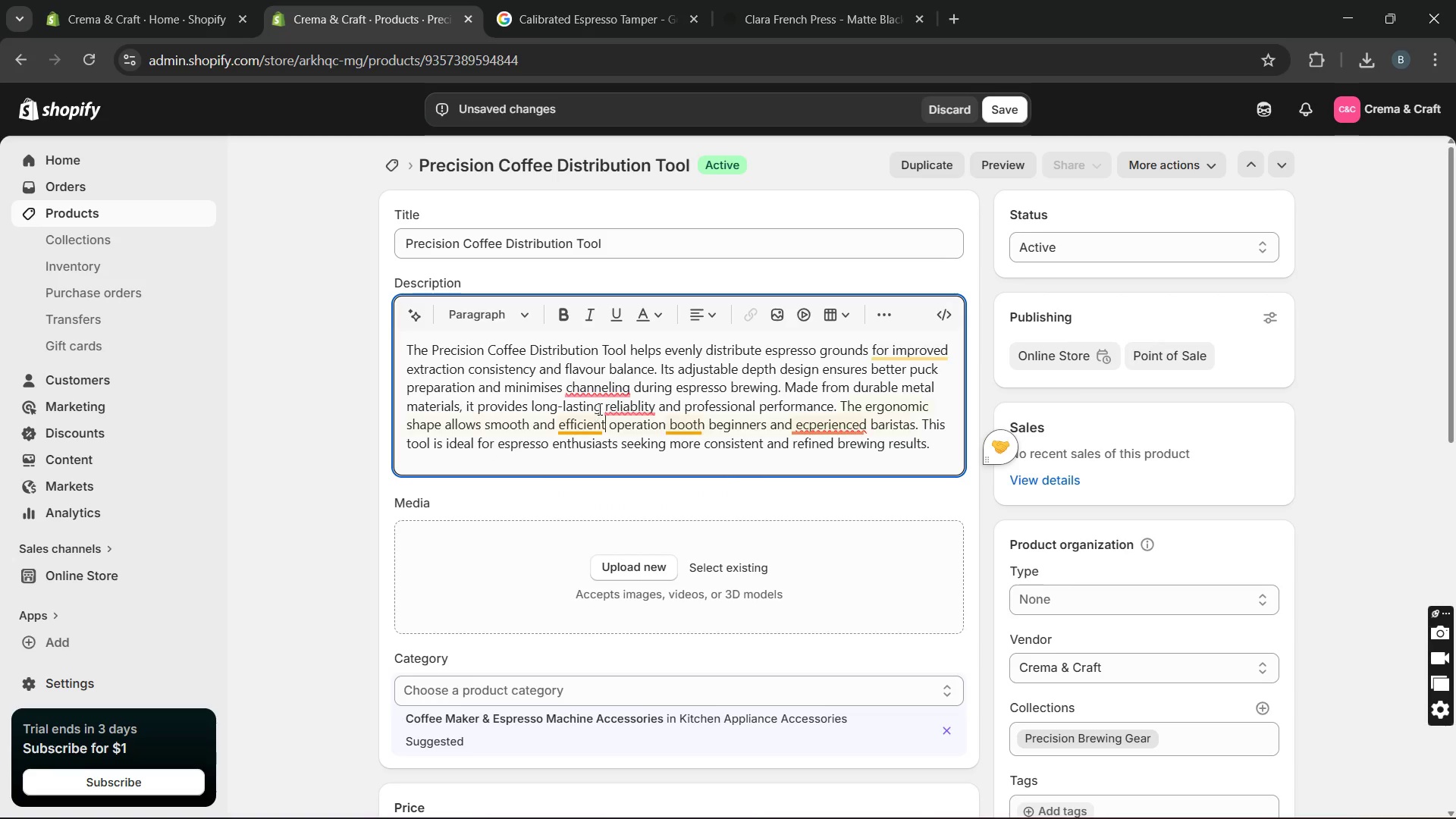 
key(Unknown)
 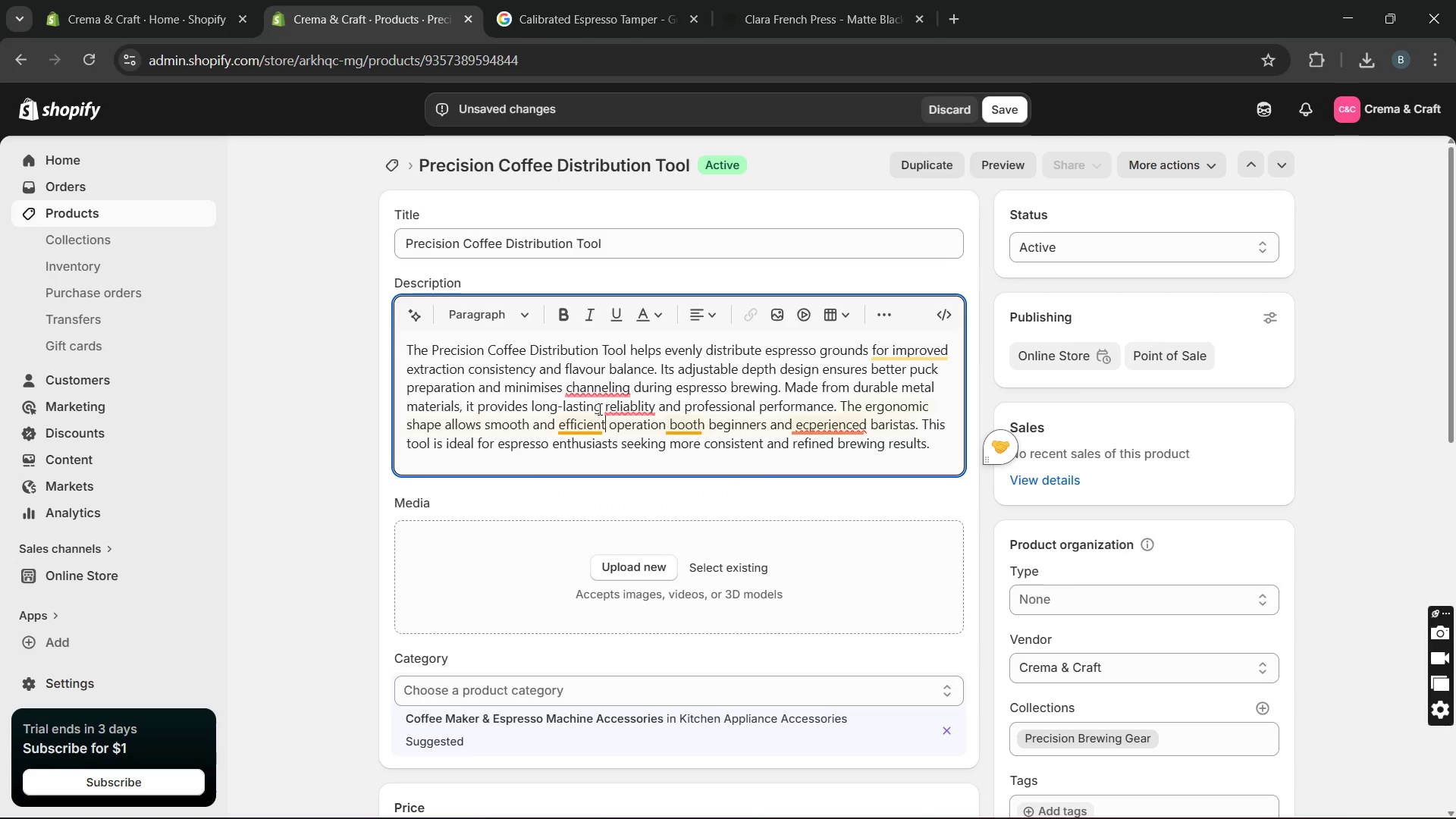 
key(Unknown)
 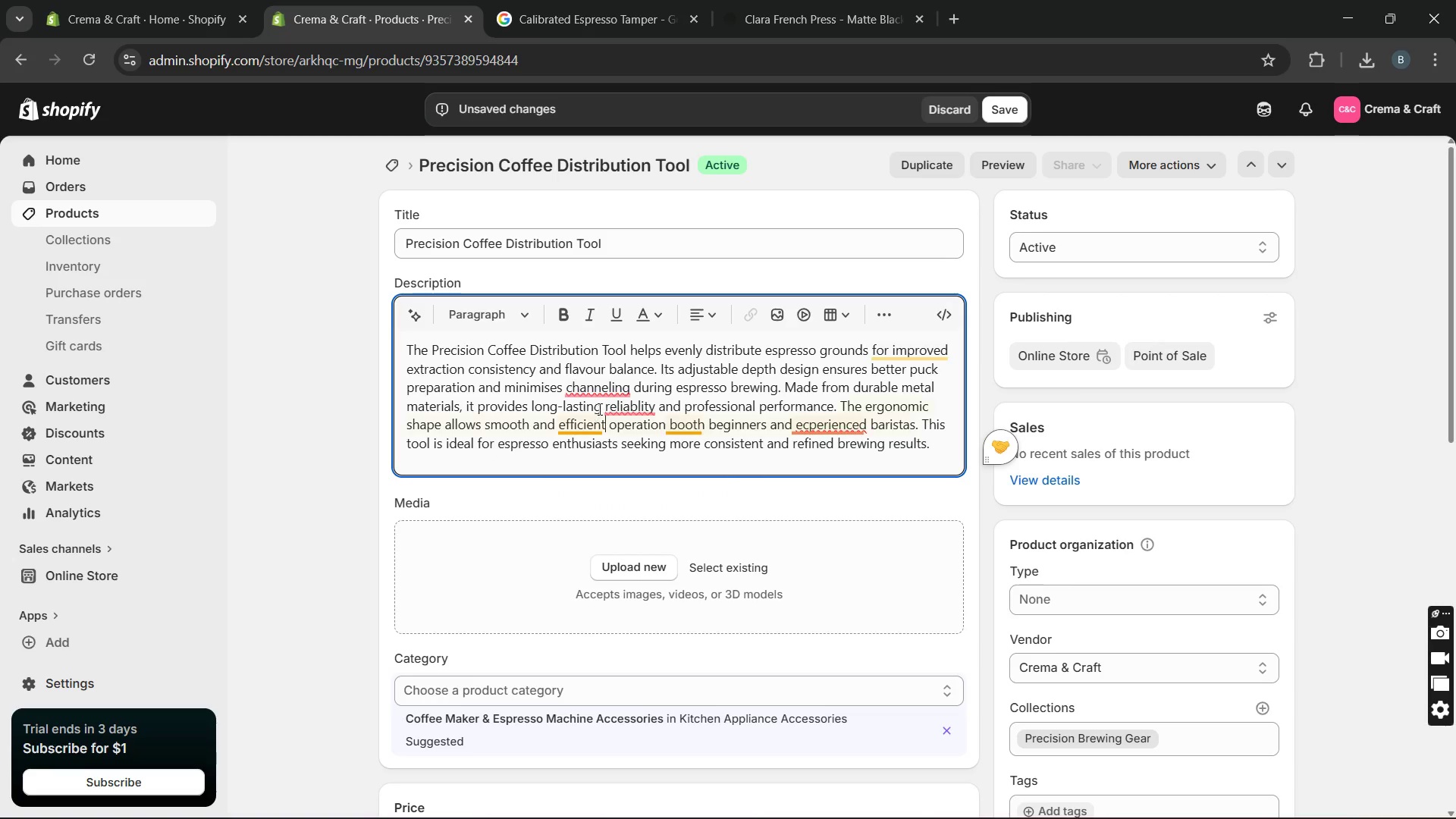 
key(Unknown)
 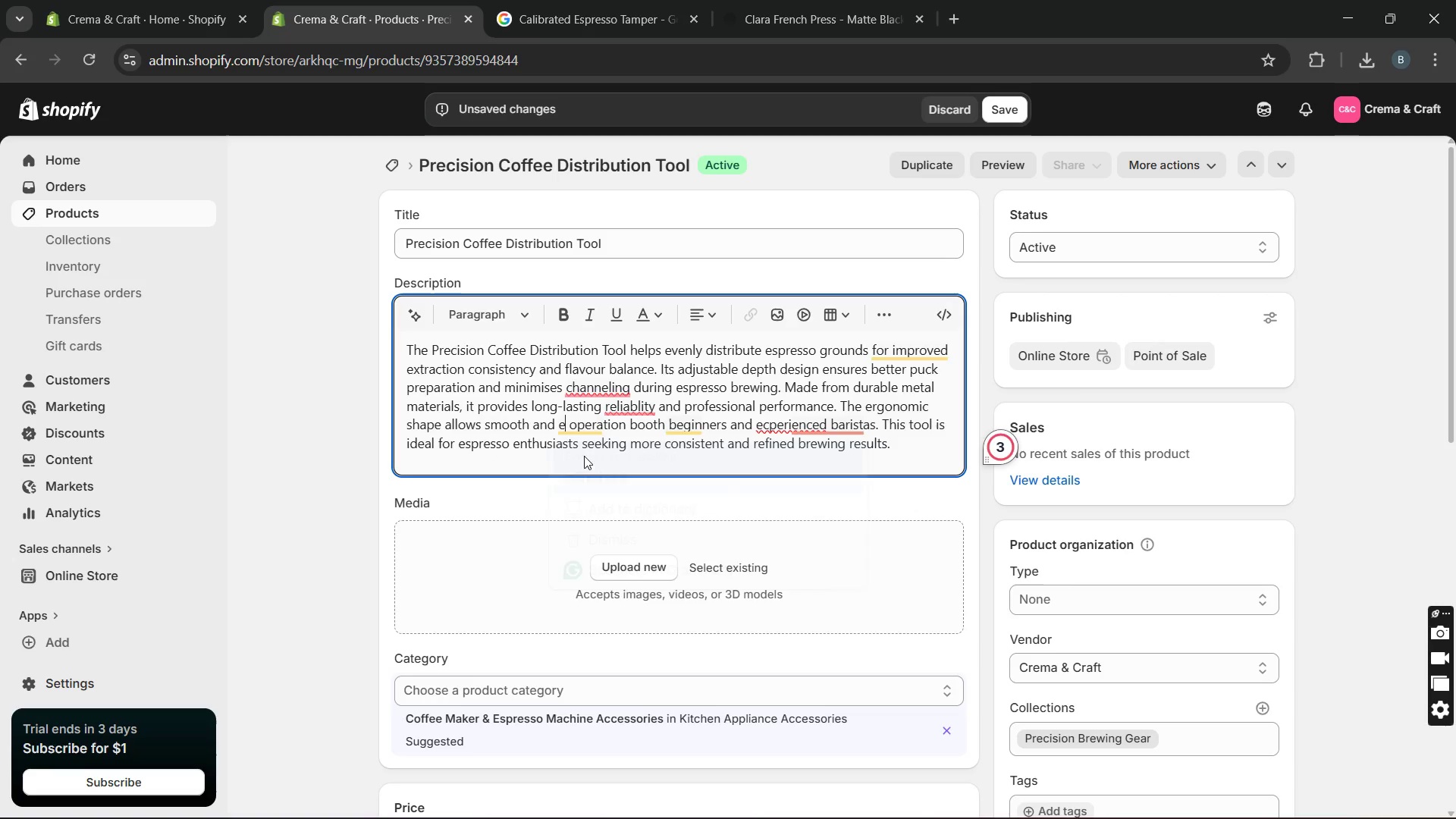 
hold_key(key=Unknown, duration=2.22)
 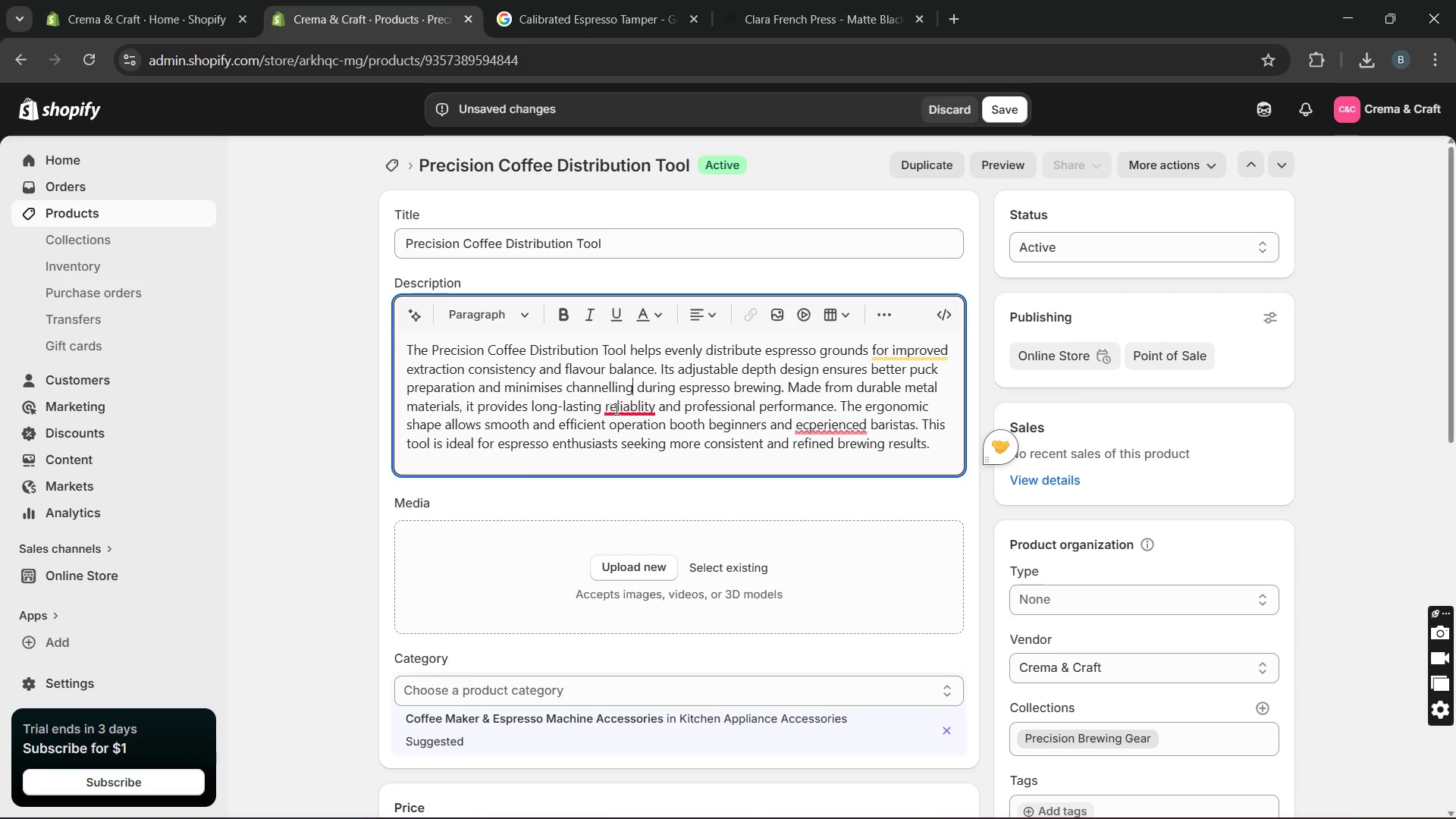 
left_click([604, 410])
 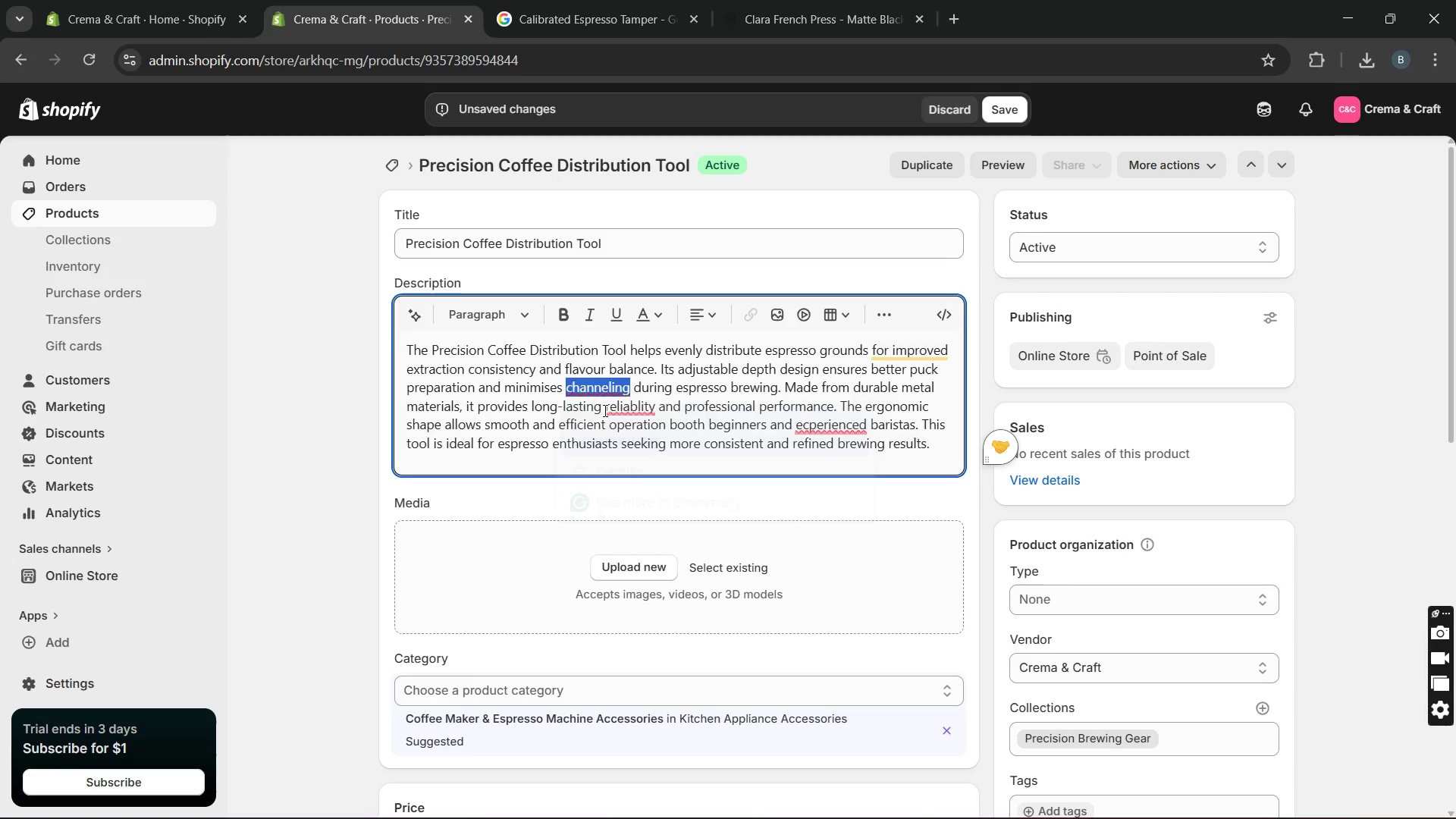 
key(Unknown)
 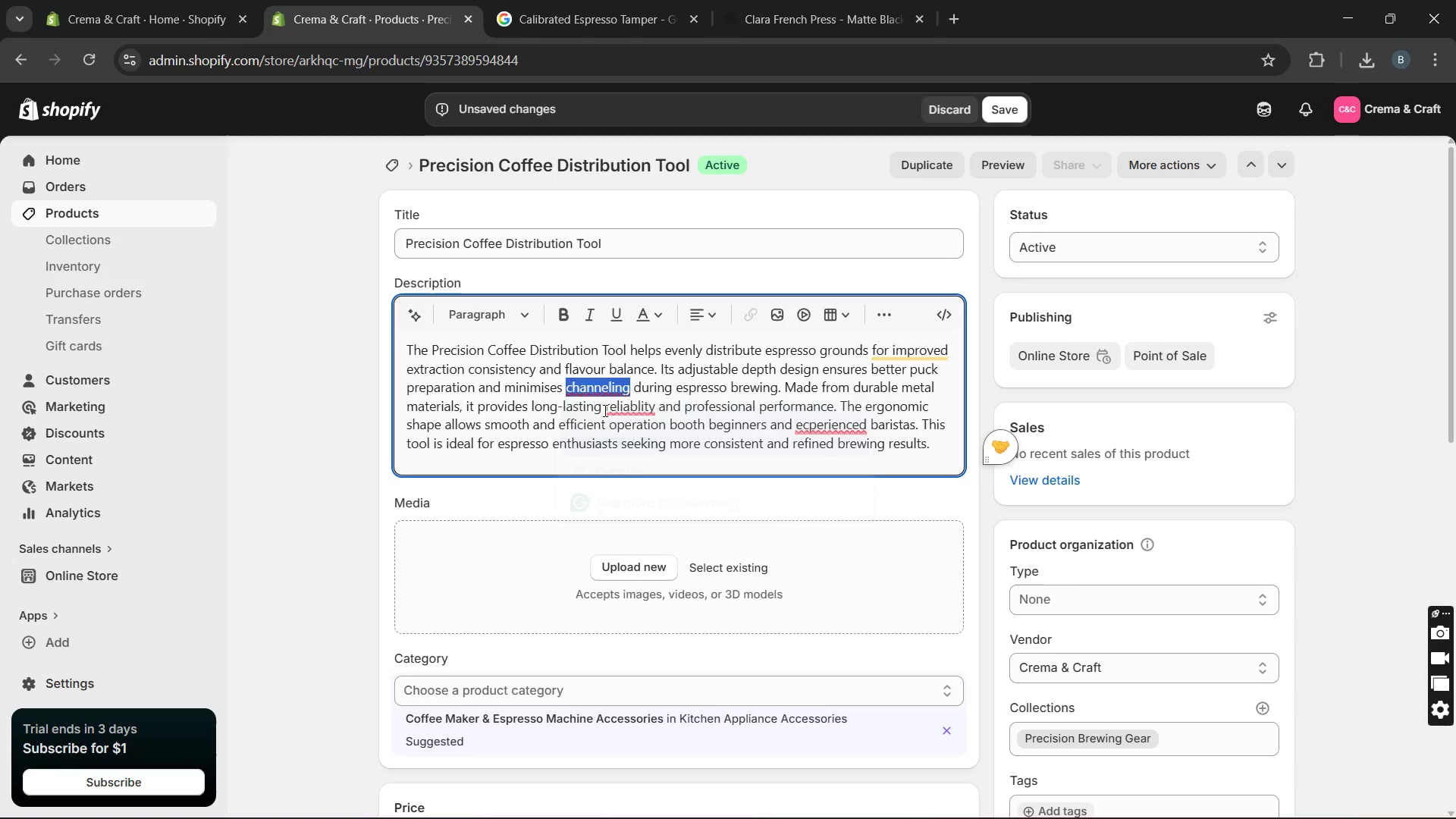 
key(Unknown)
 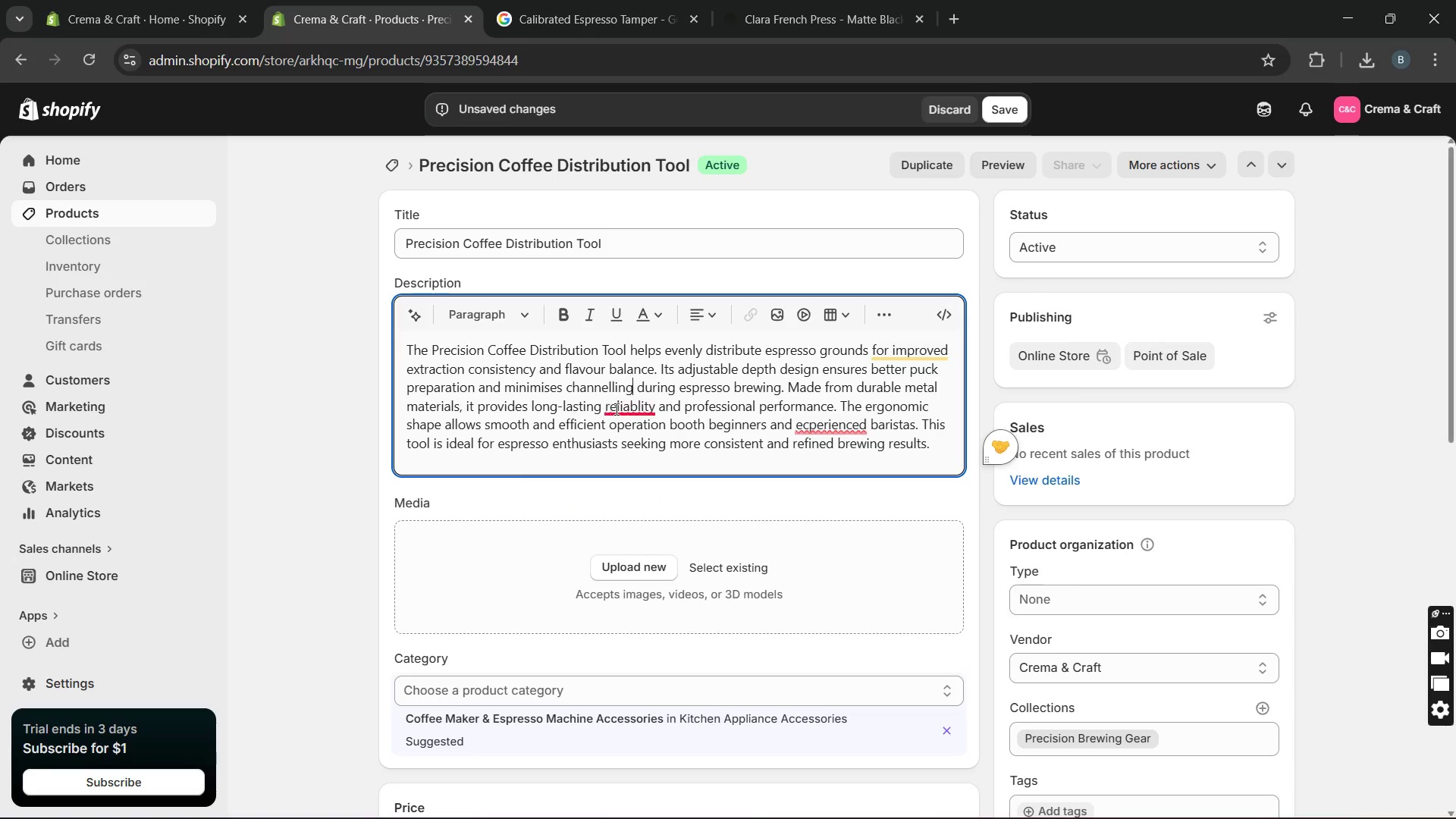 
key(Unknown)
 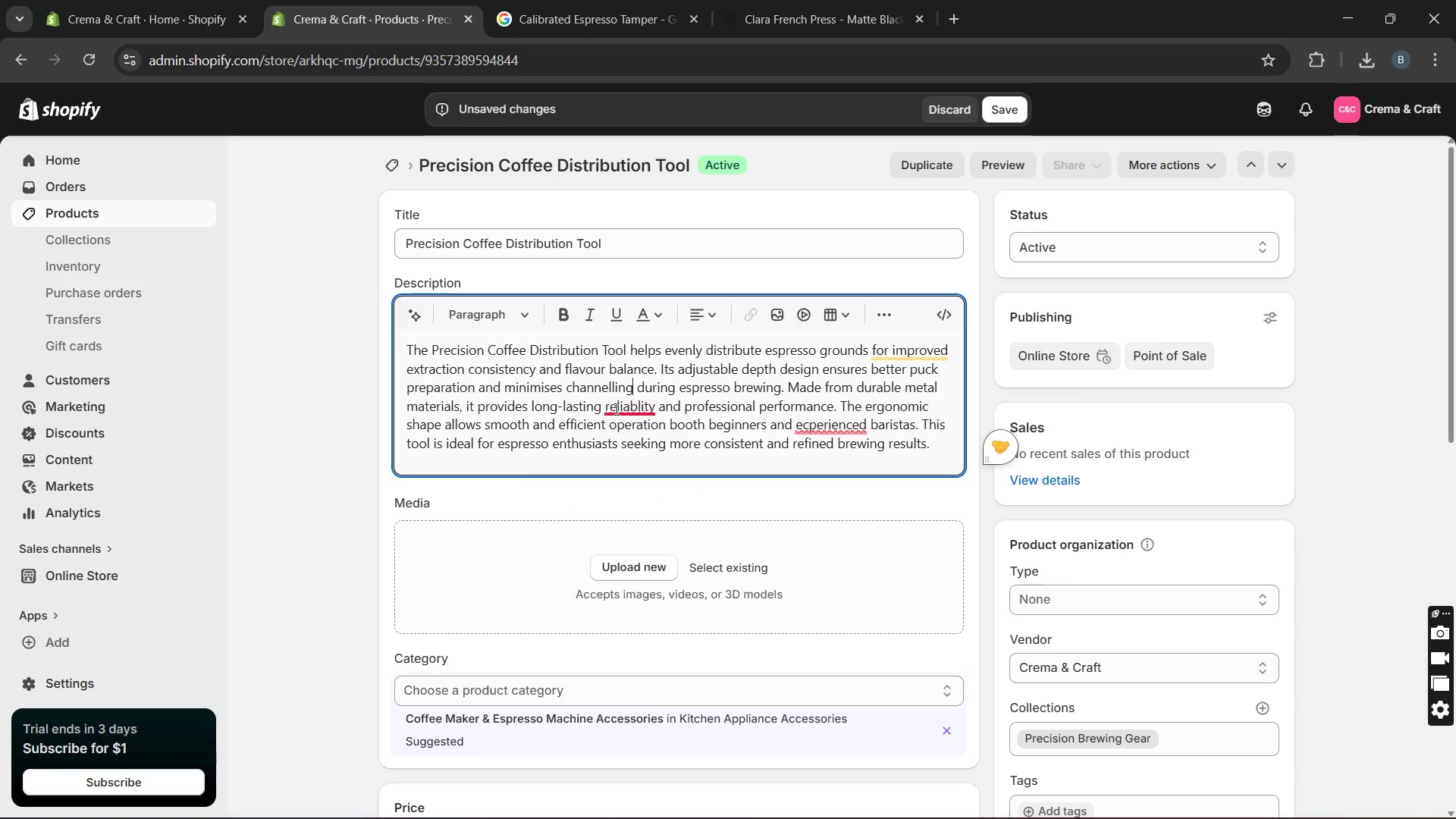 
key(Unknown)
 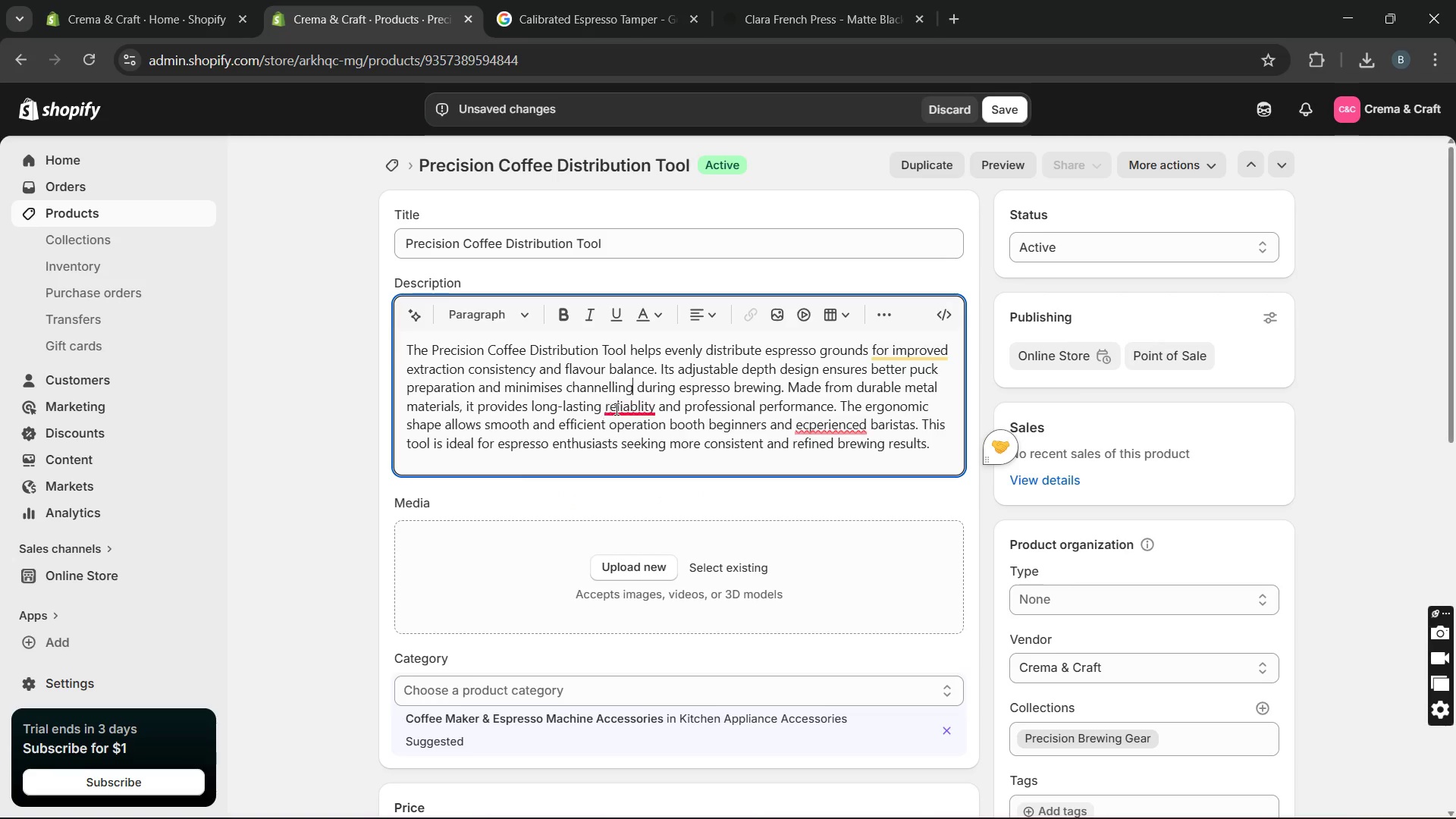 
key(Unknown)
 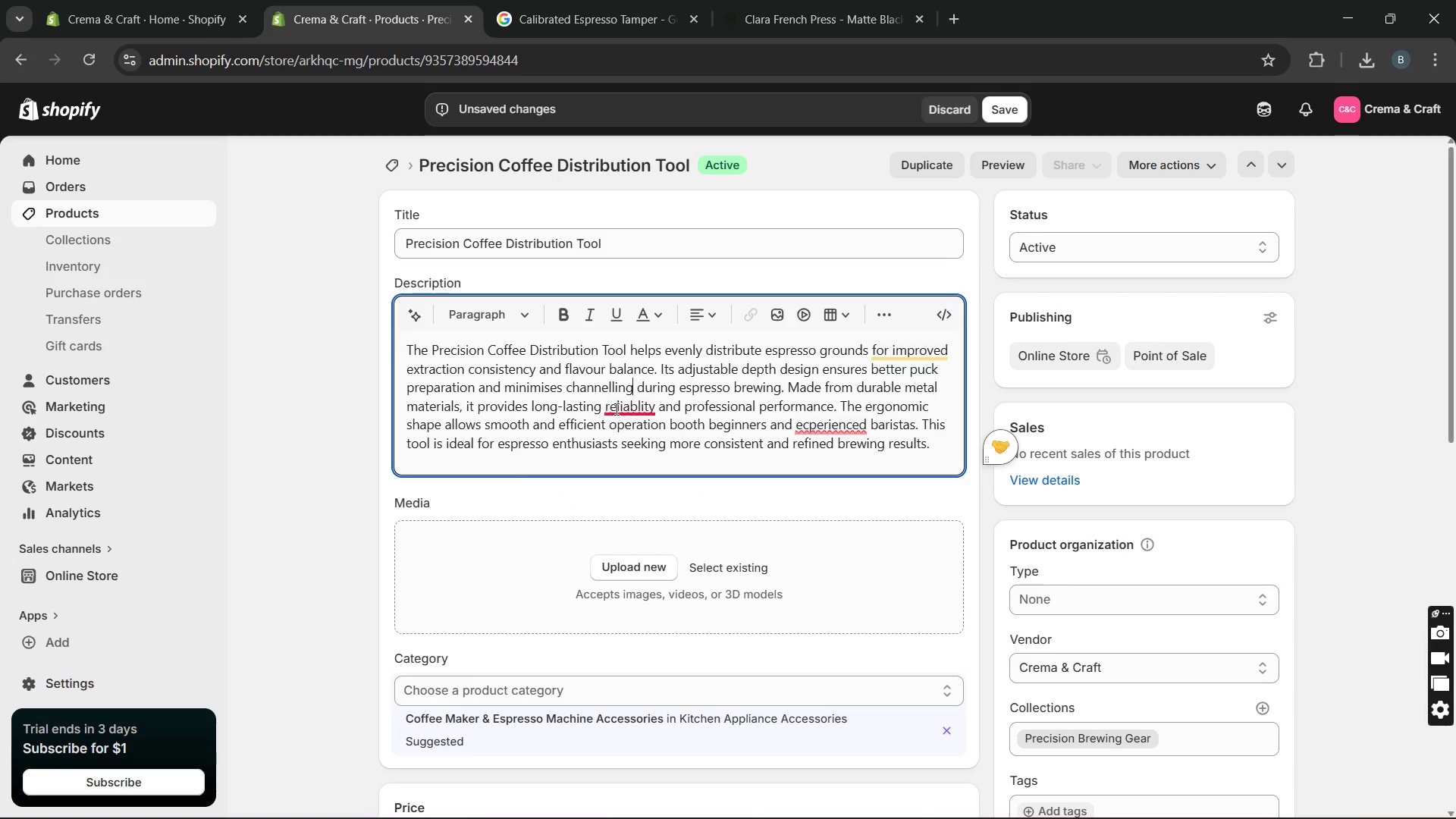 
key(Unknown)
 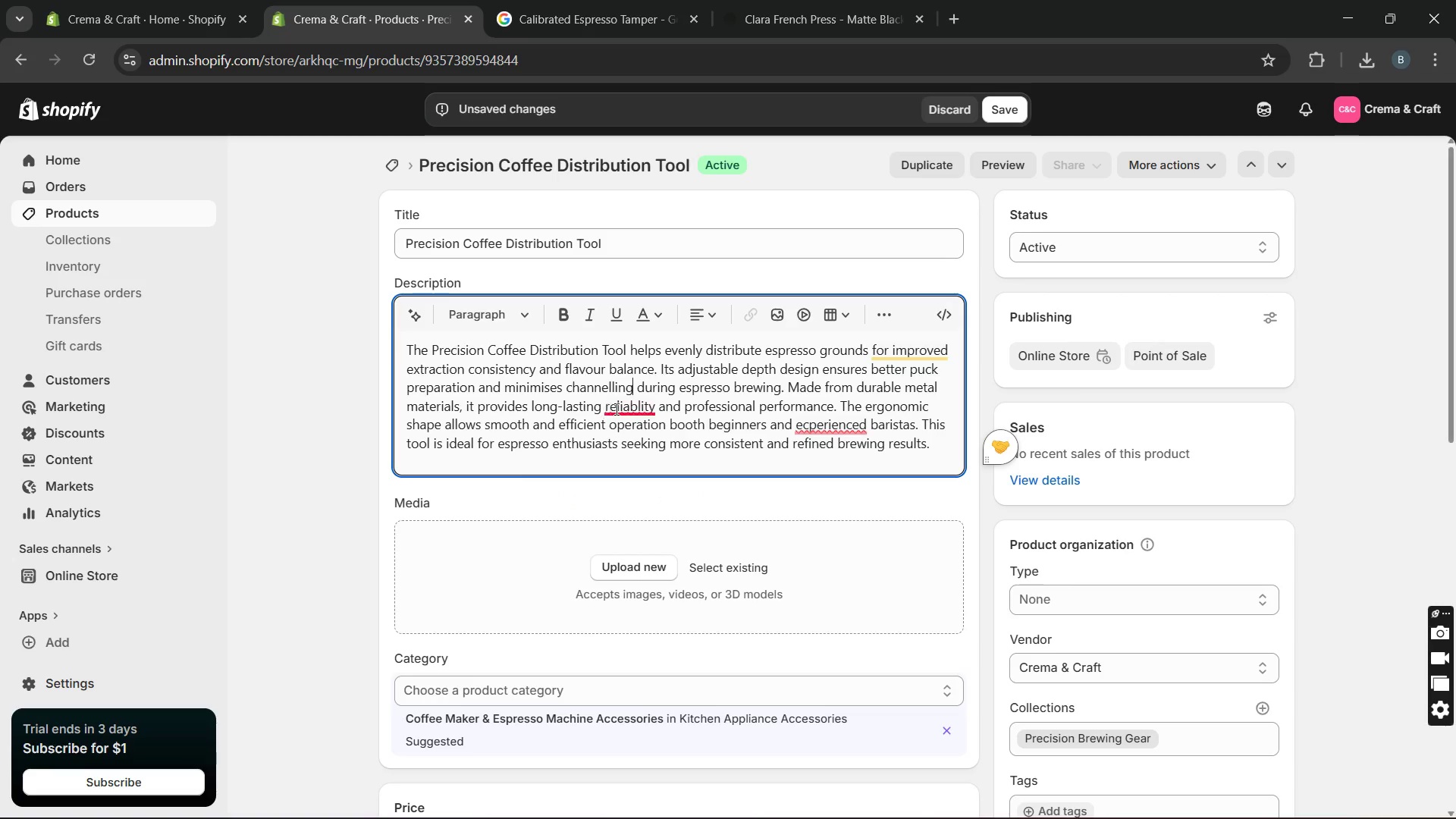 
key(Unknown)
 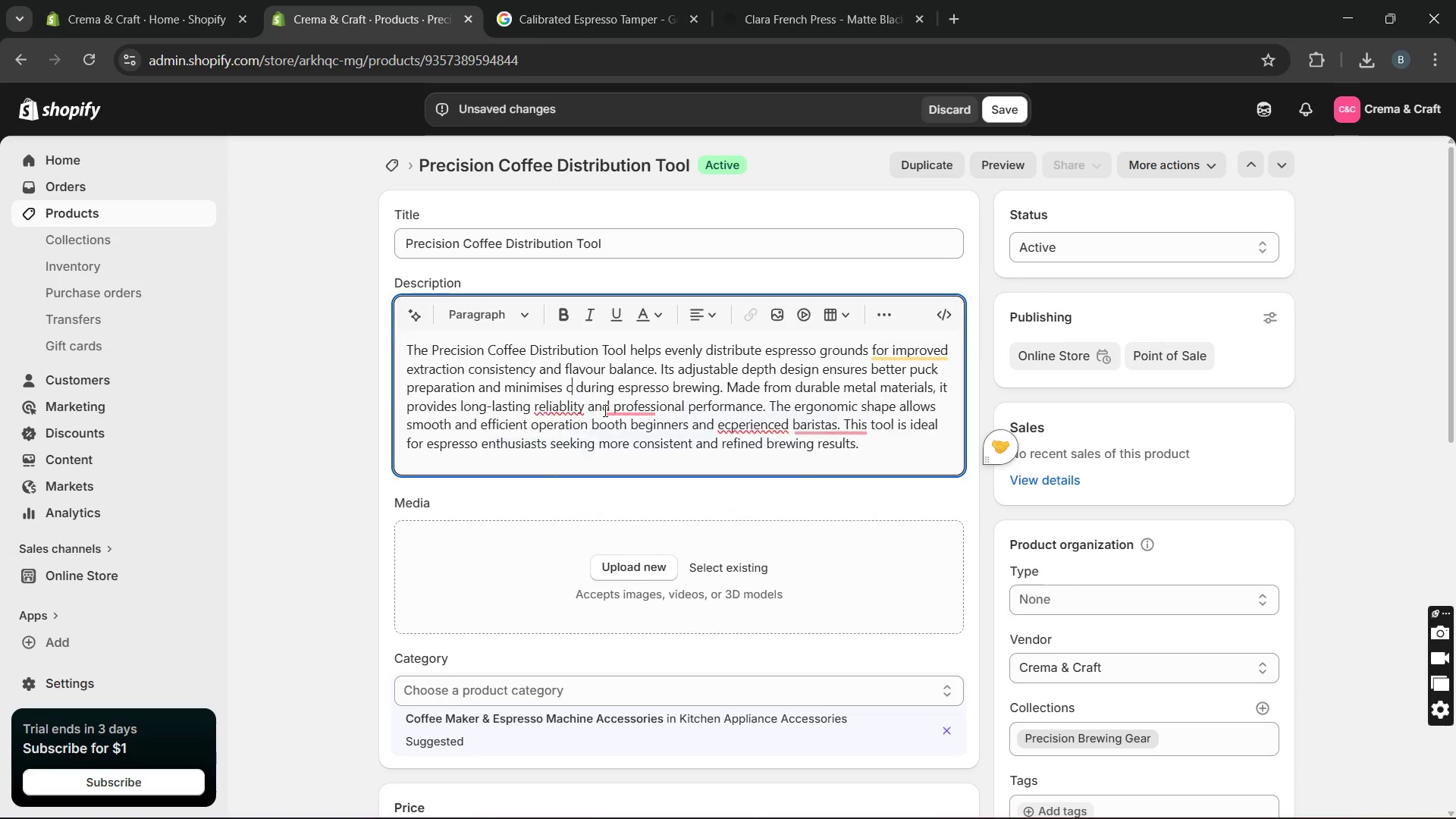 
key(Unknown)
 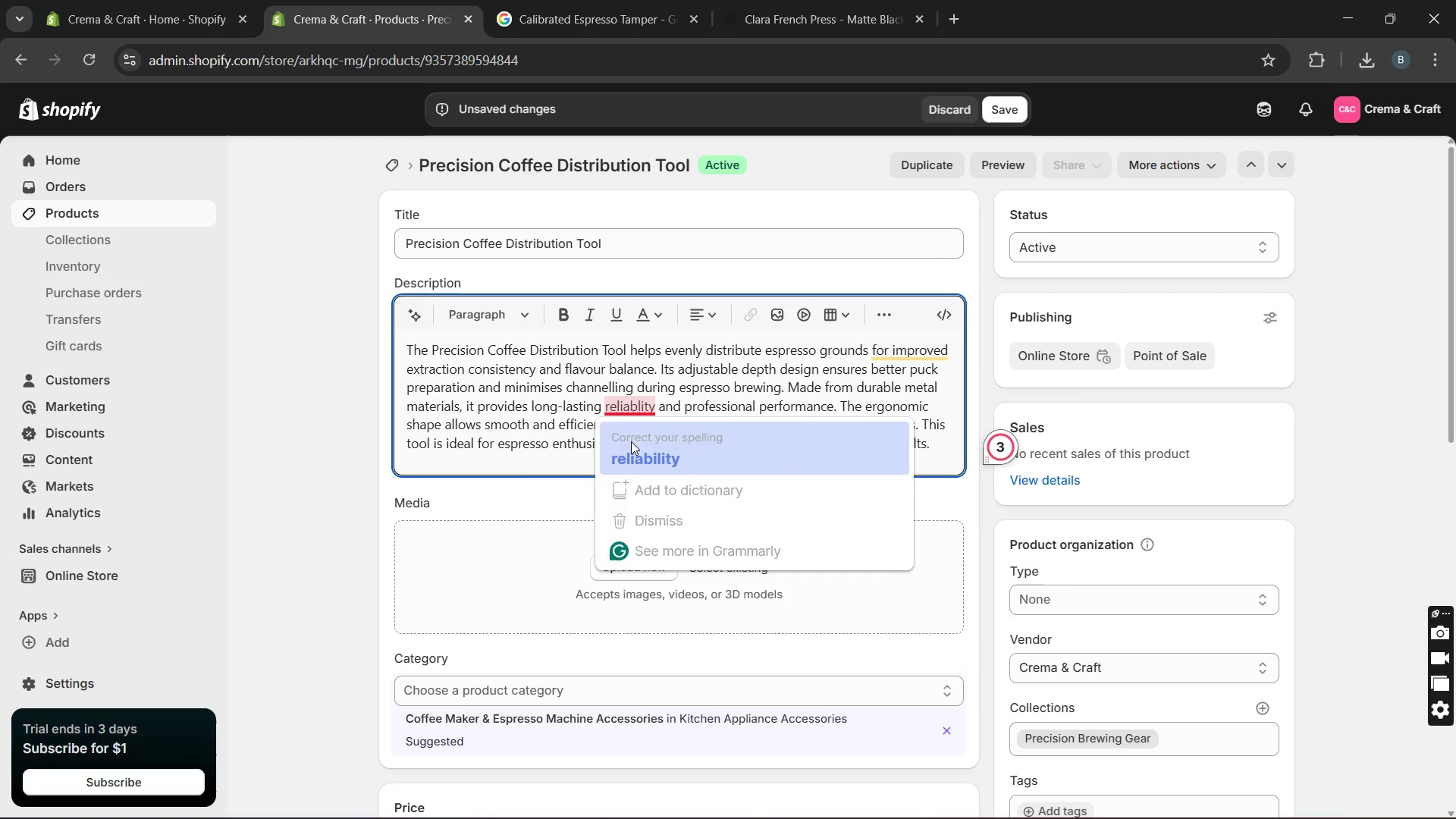 
left_click([631, 450])
 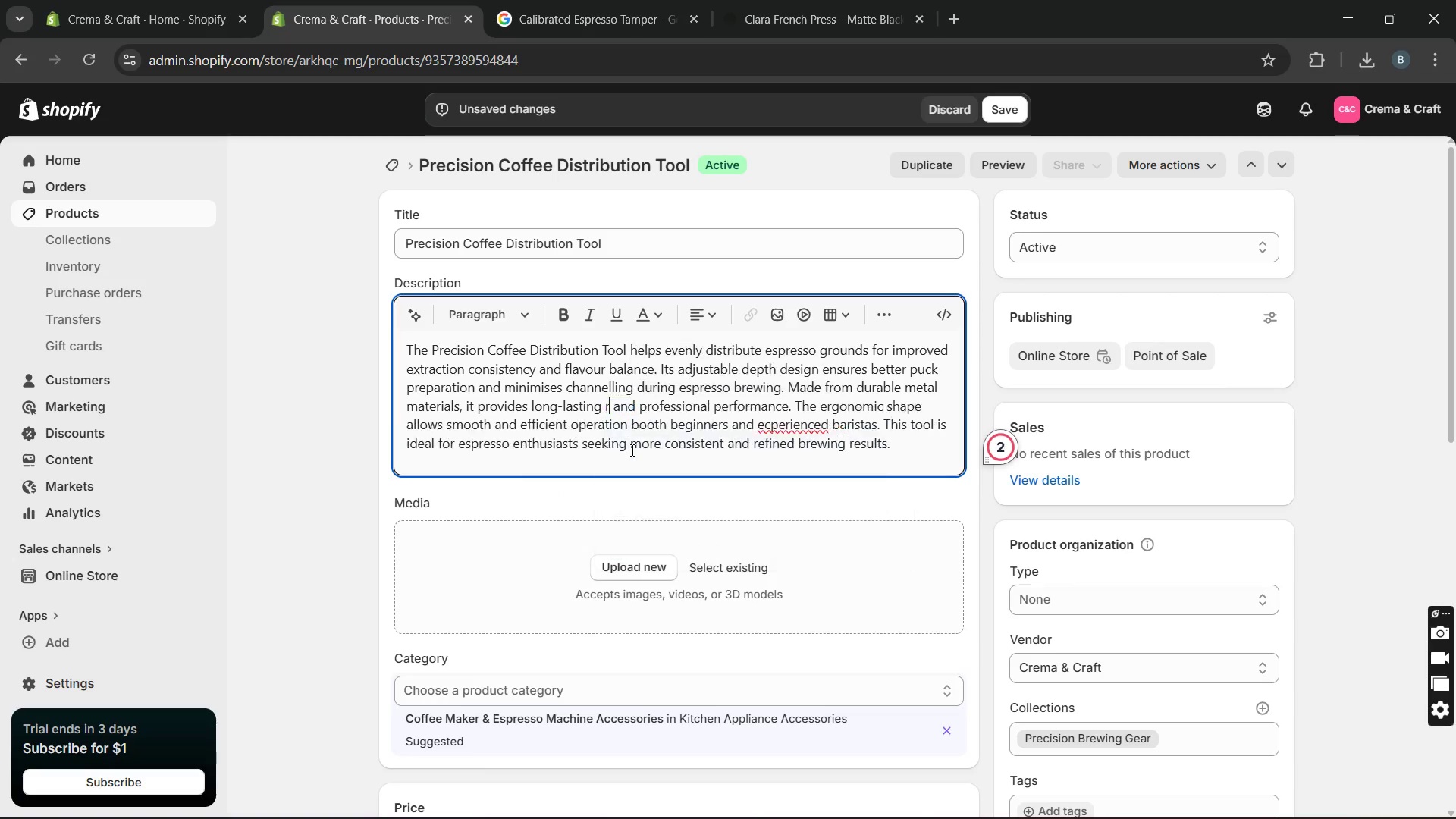 
key(Unknown)
 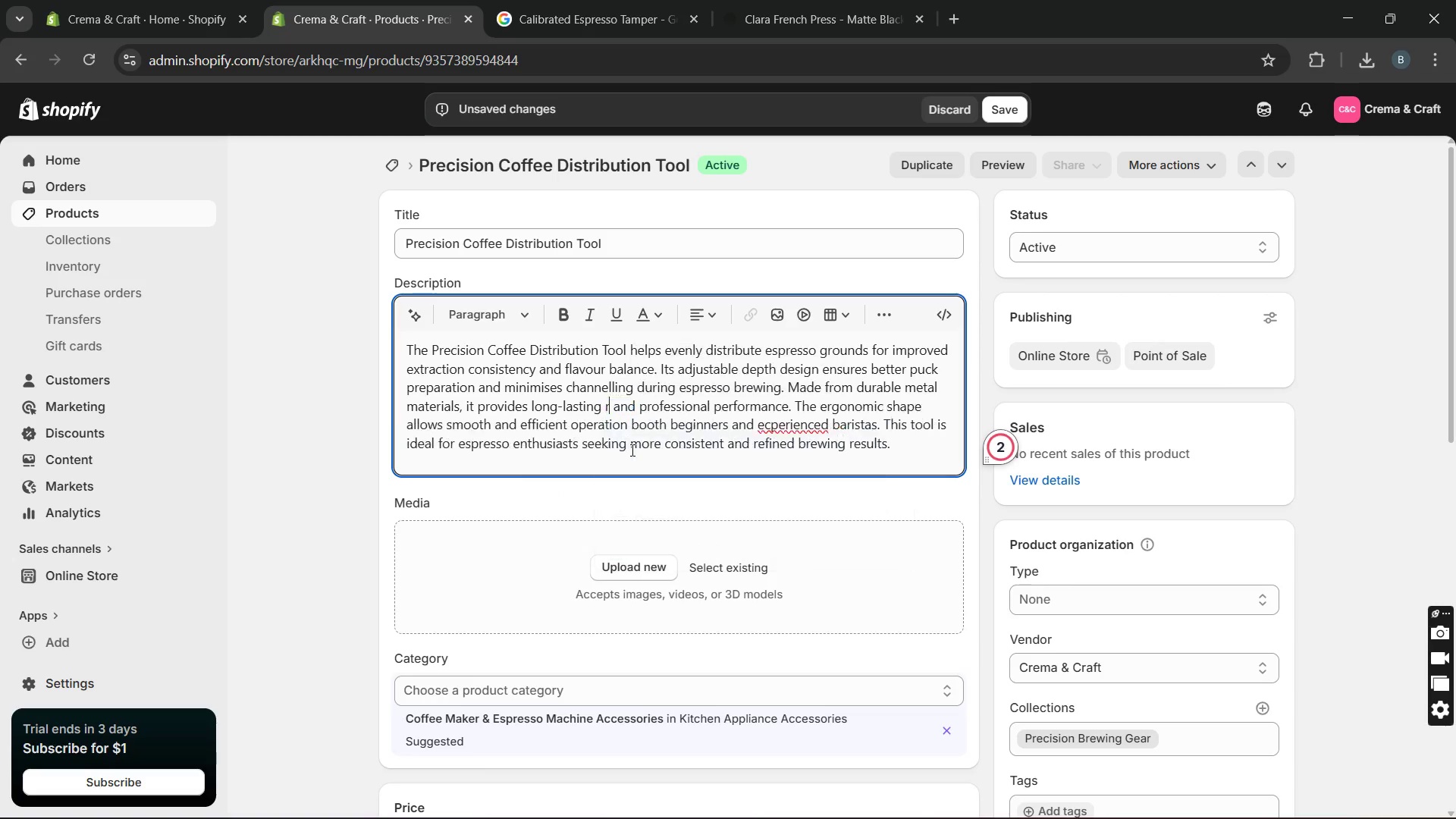 
key(Unknown)
 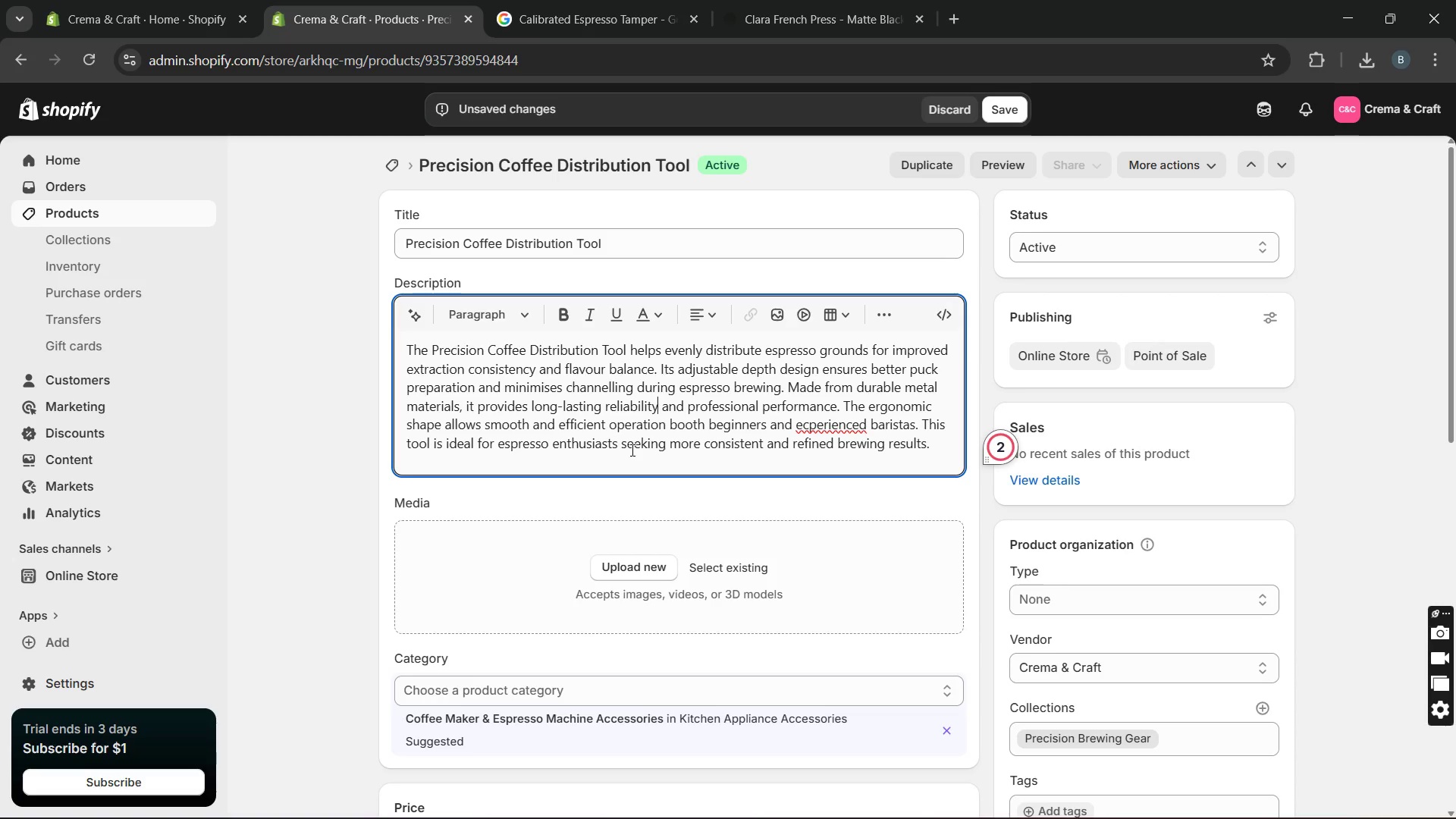 
key(Unknown)
 